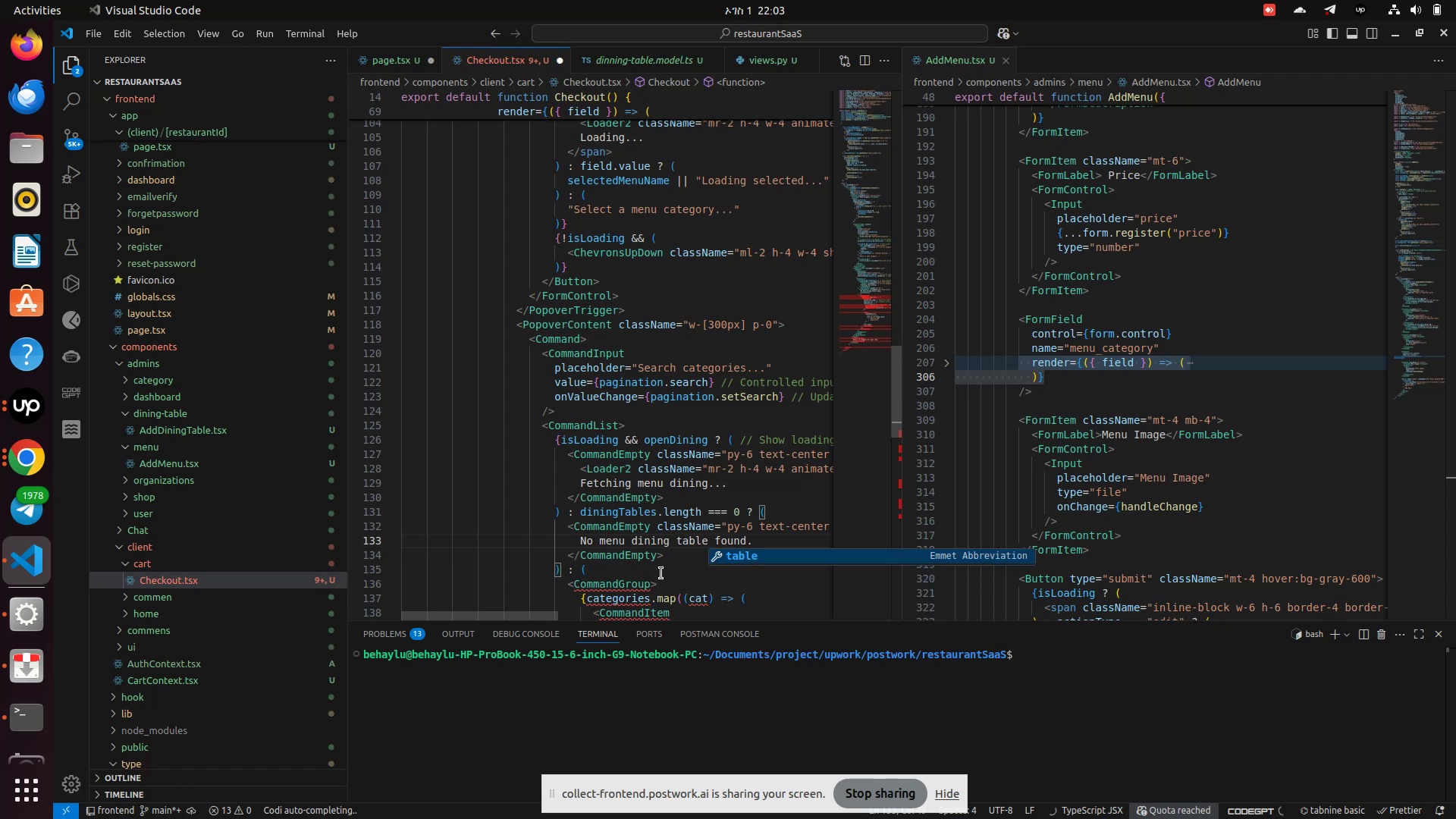 
left_click([617, 570])
 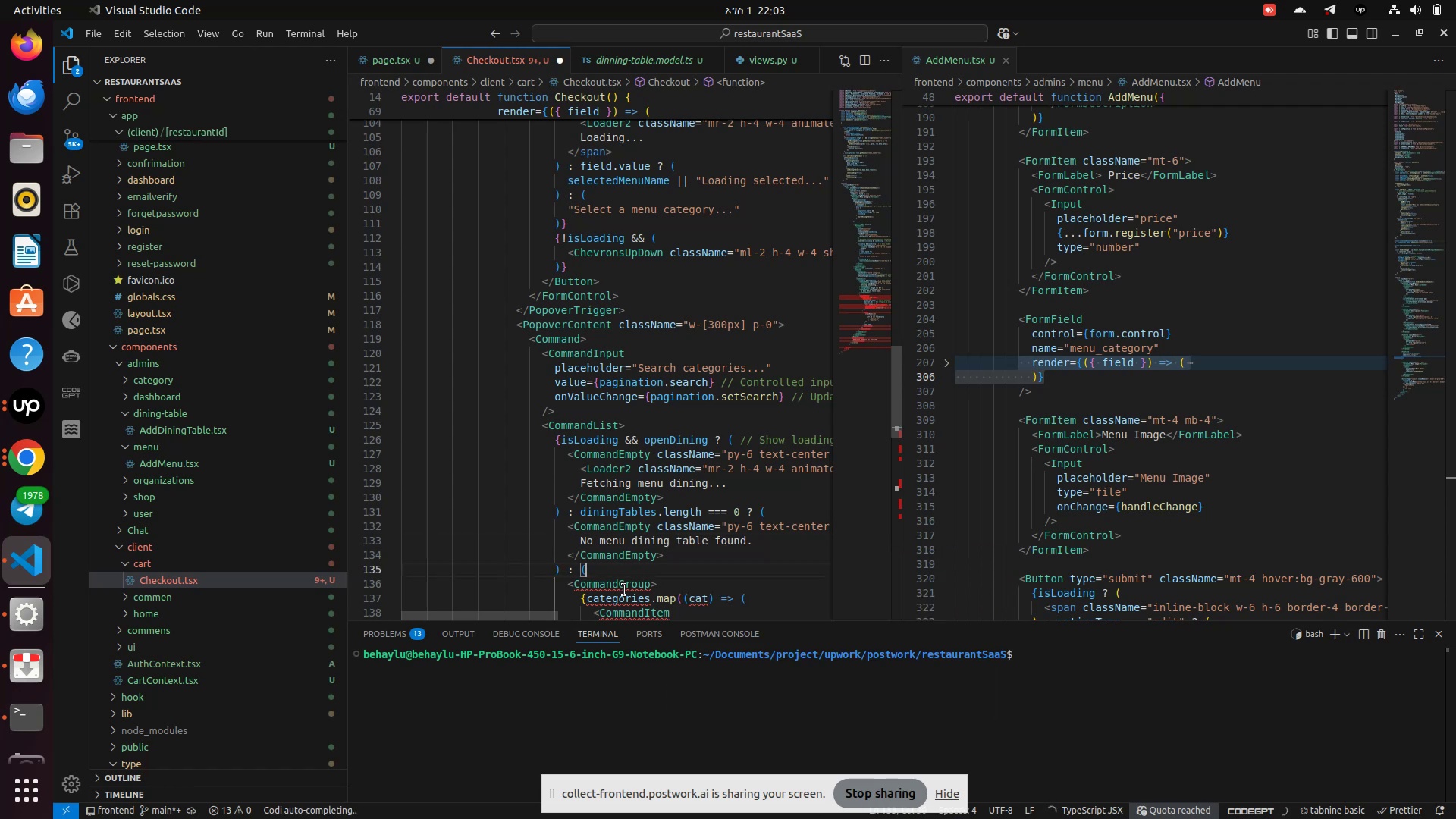 
scroll: coordinate [629, 597], scroll_direction: down, amount: 2.0
 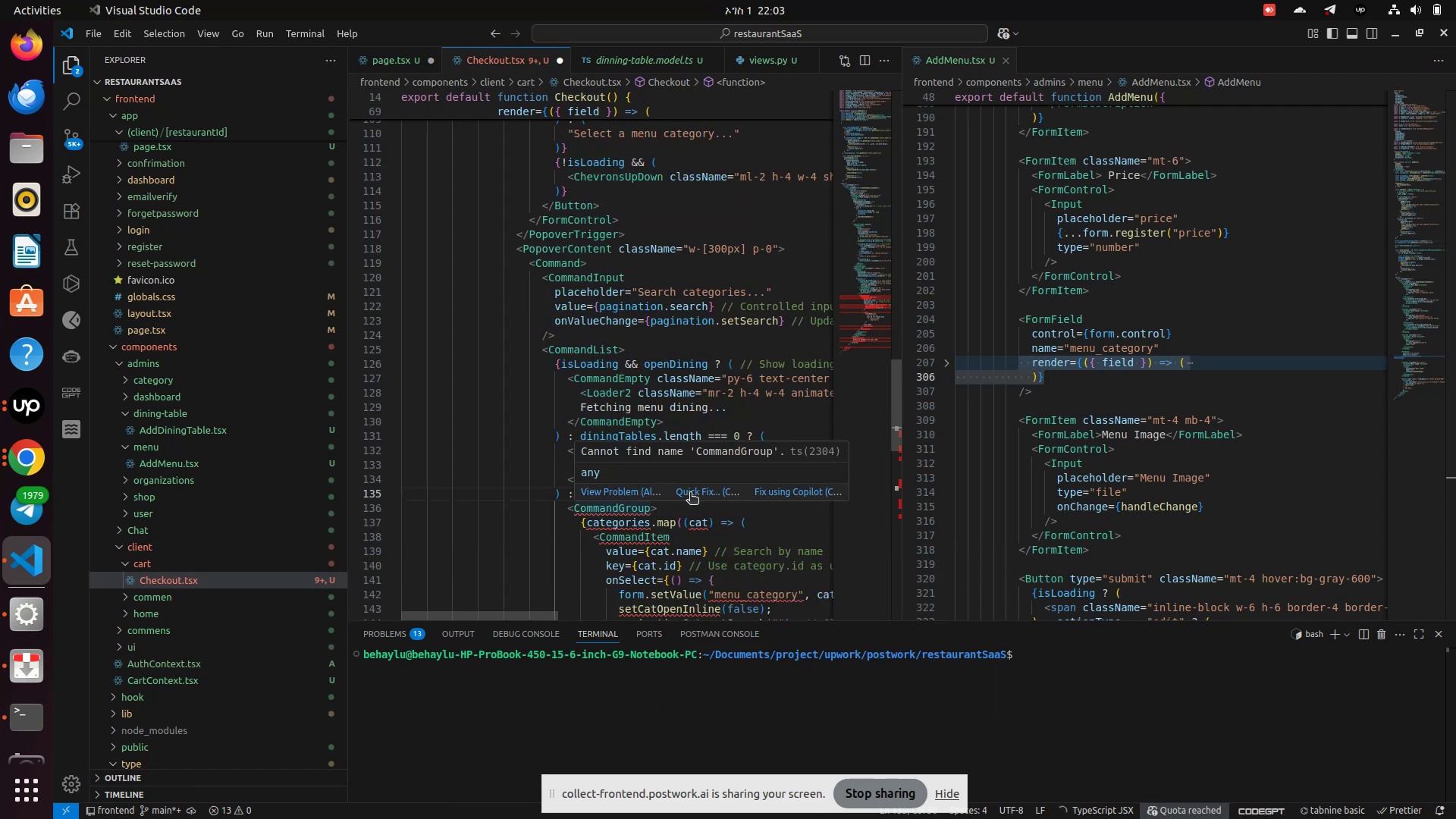 
wait(6.36)
 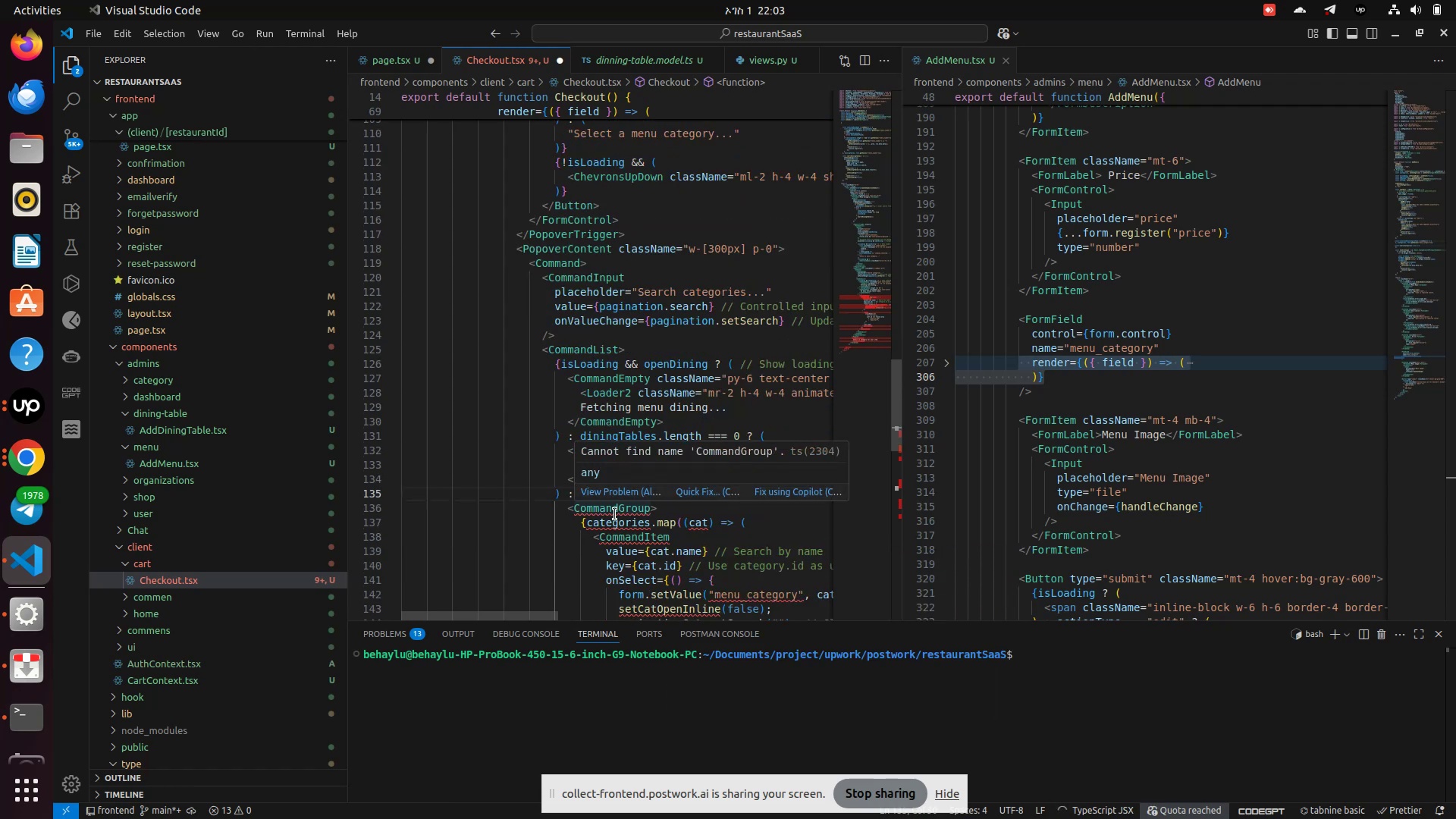 
left_click([751, 538])
 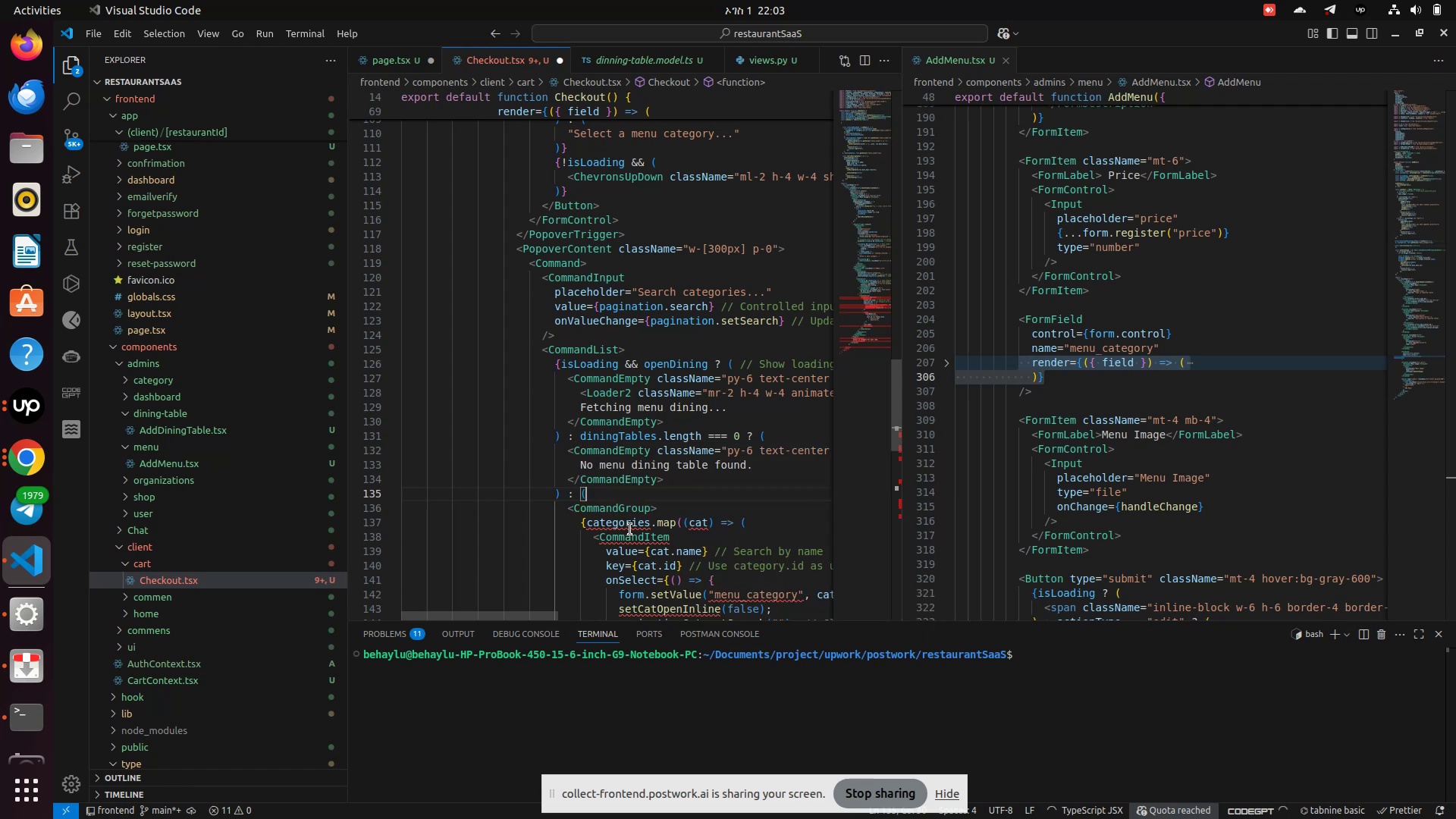 
double_click([629, 527])
 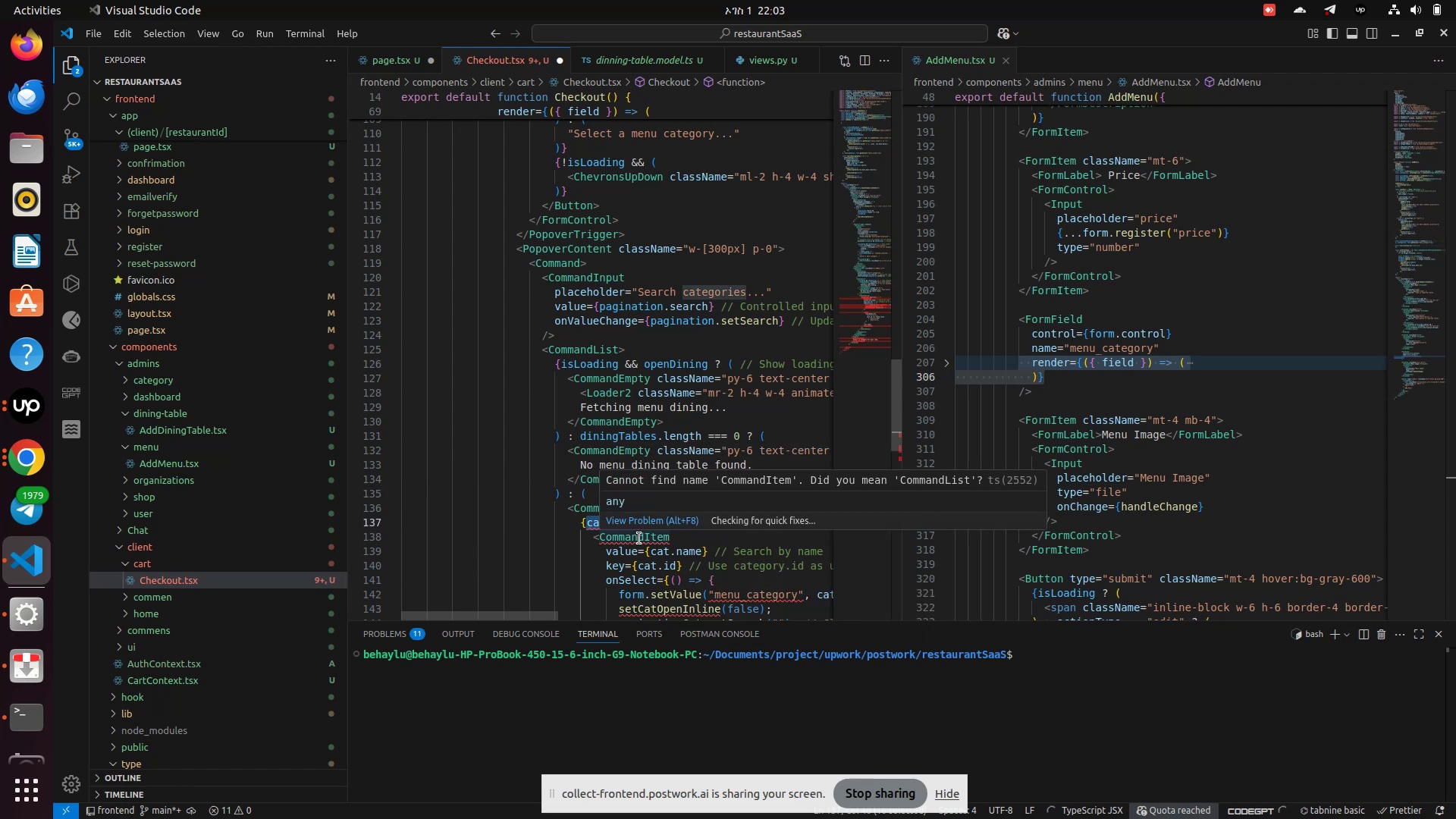 
type(dini)
 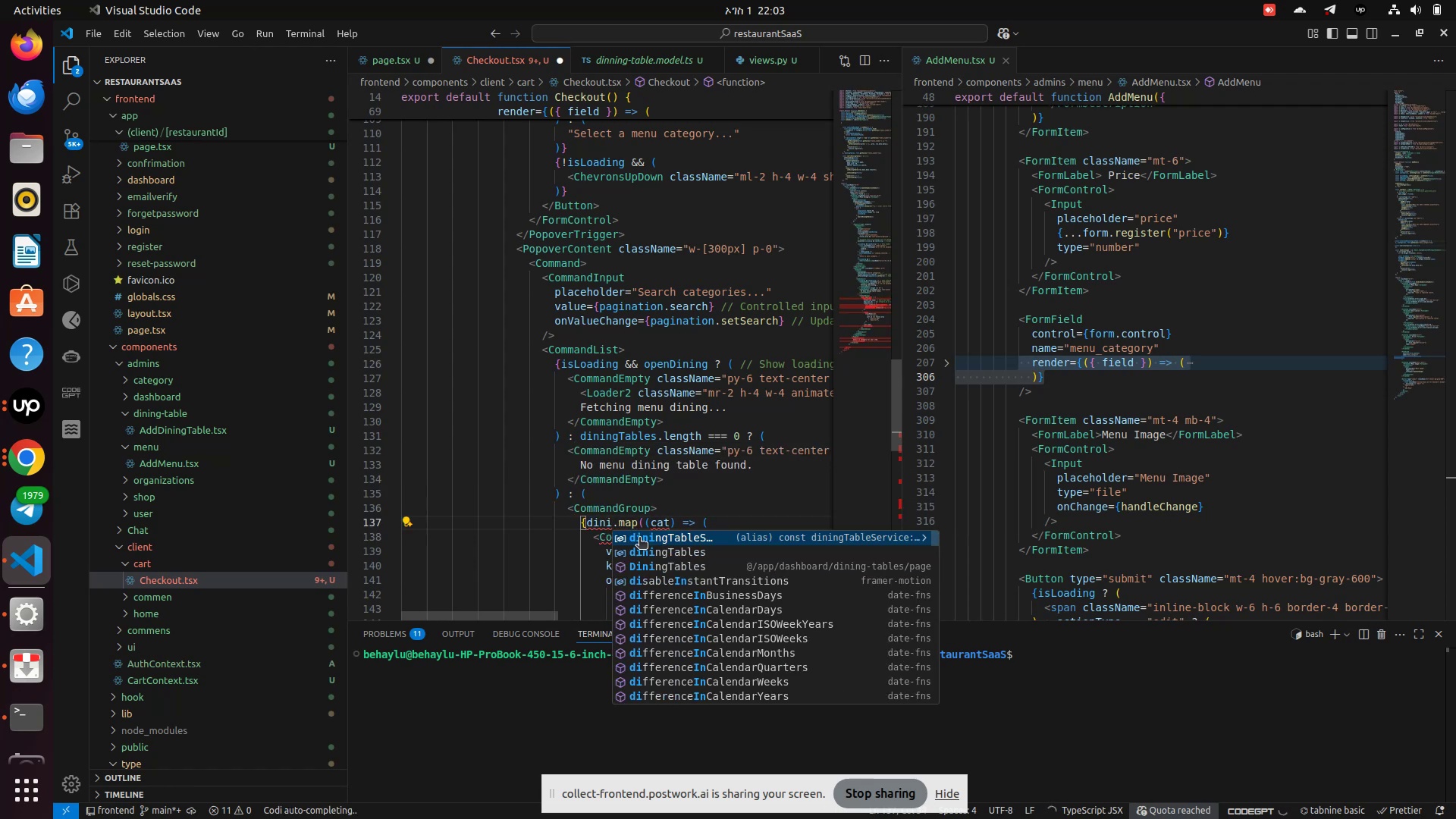 
key(ArrowDown)
 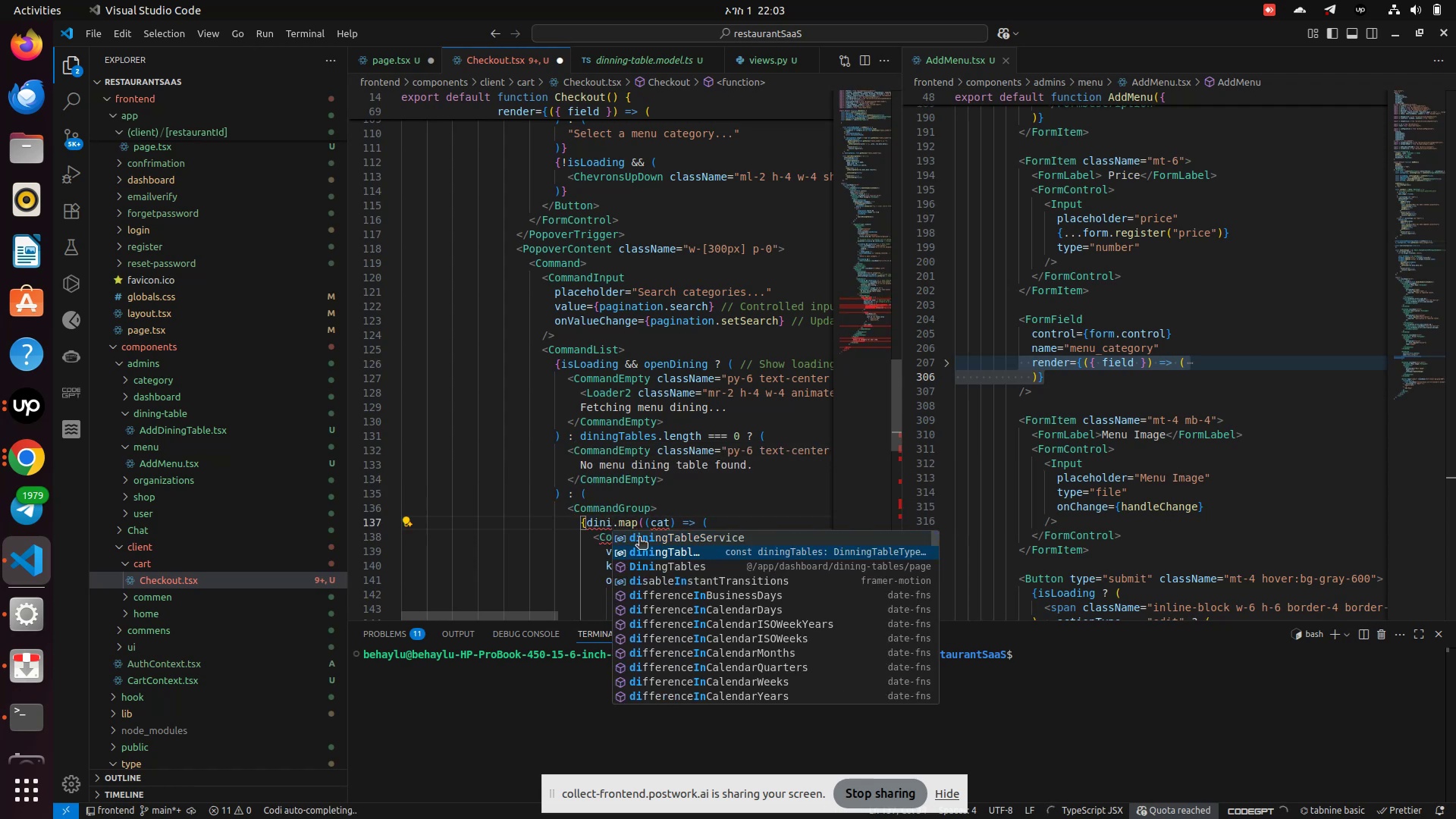 
key(Enter)
 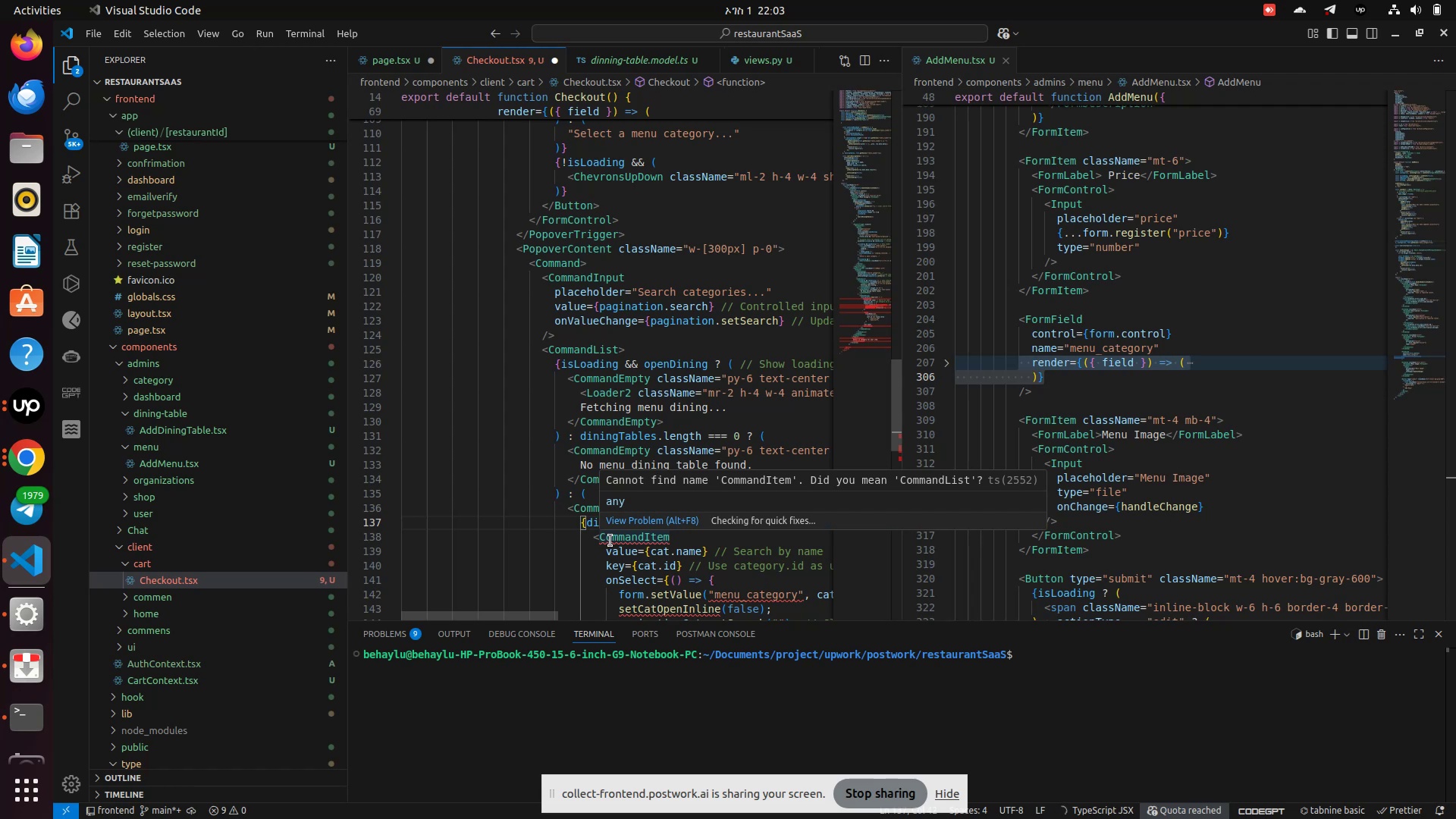 
left_click([726, 522])
 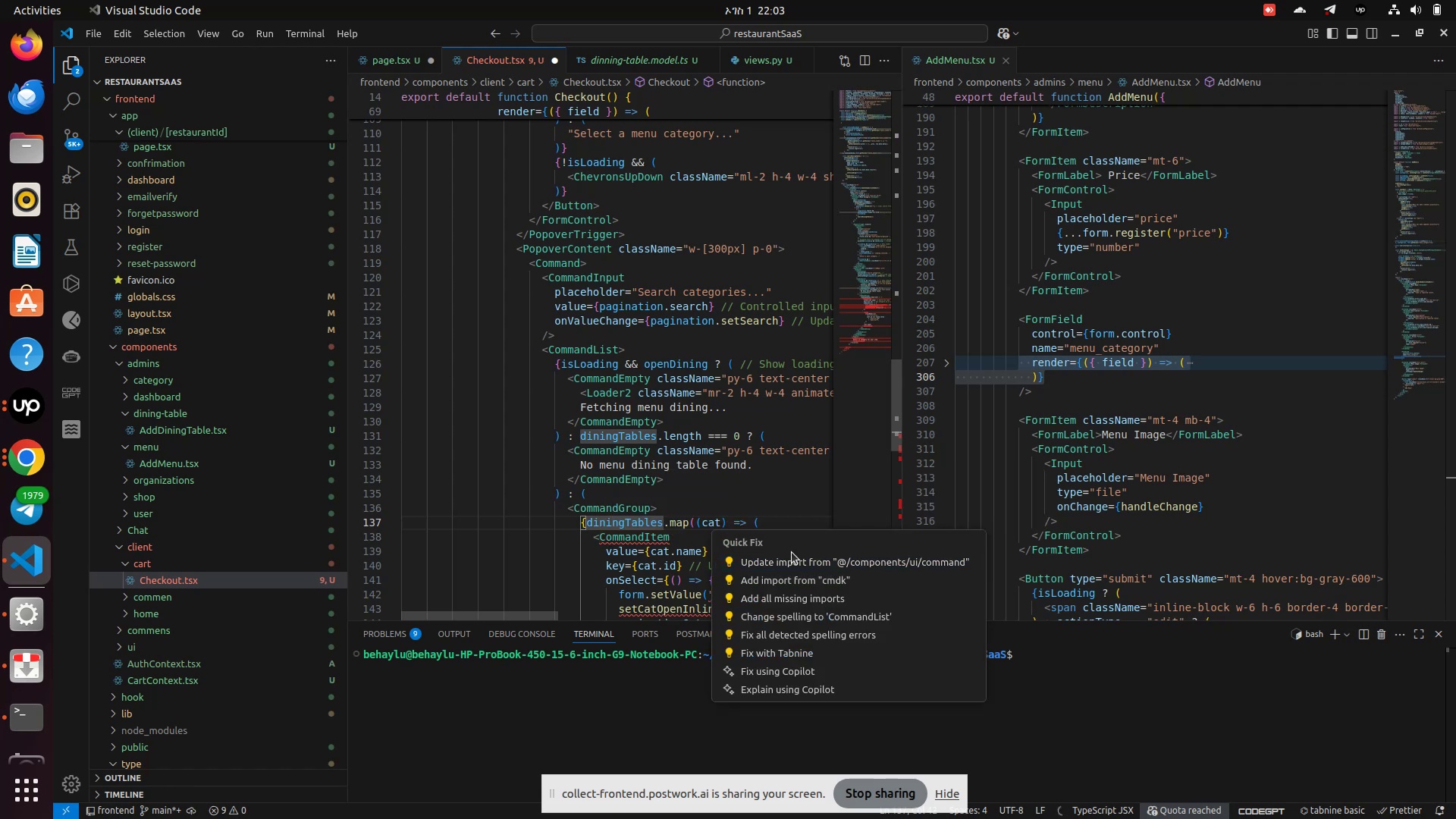 
left_click([792, 557])
 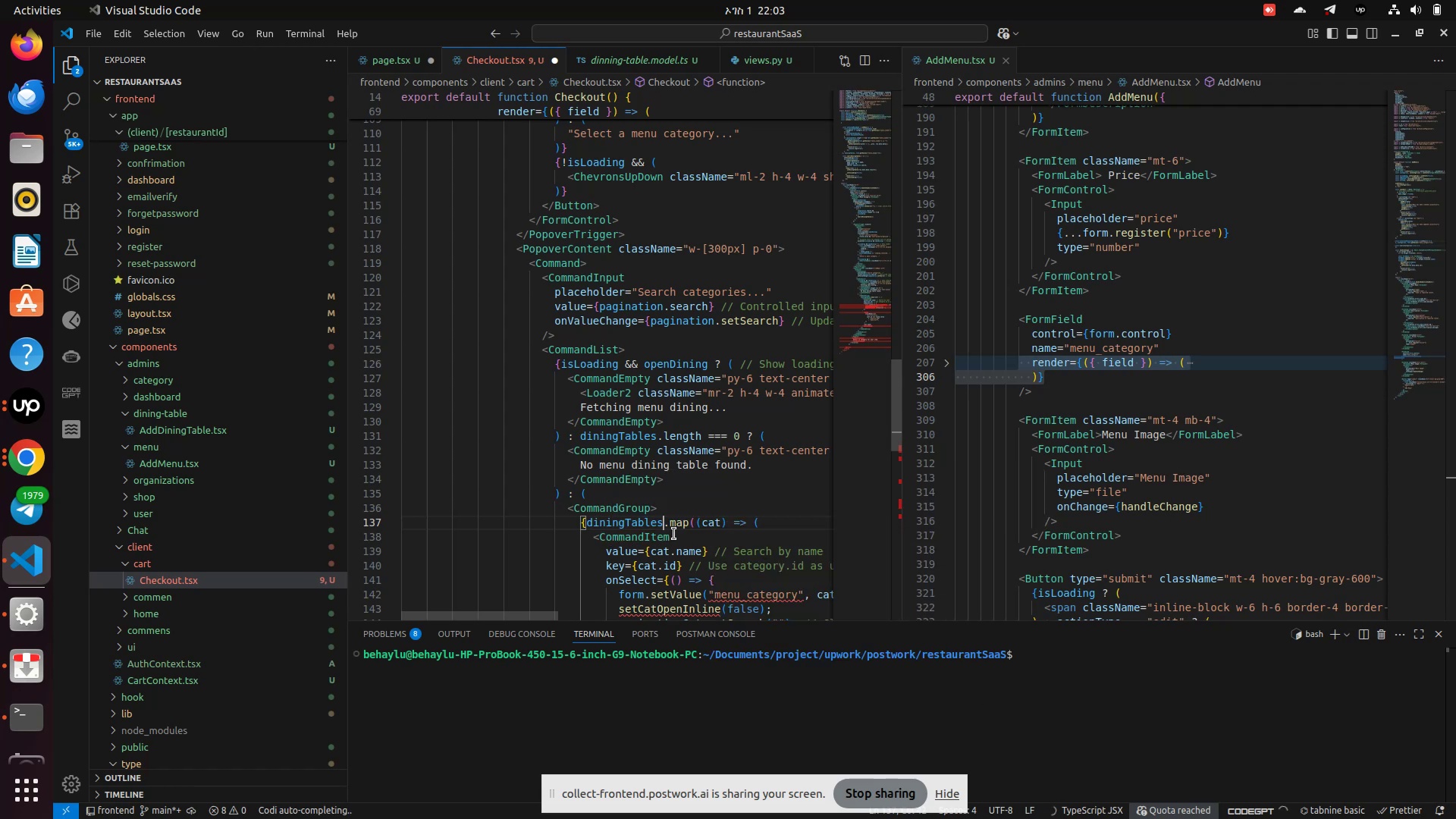 
scroll: coordinate [672, 533], scroll_direction: down, amount: 2.0
 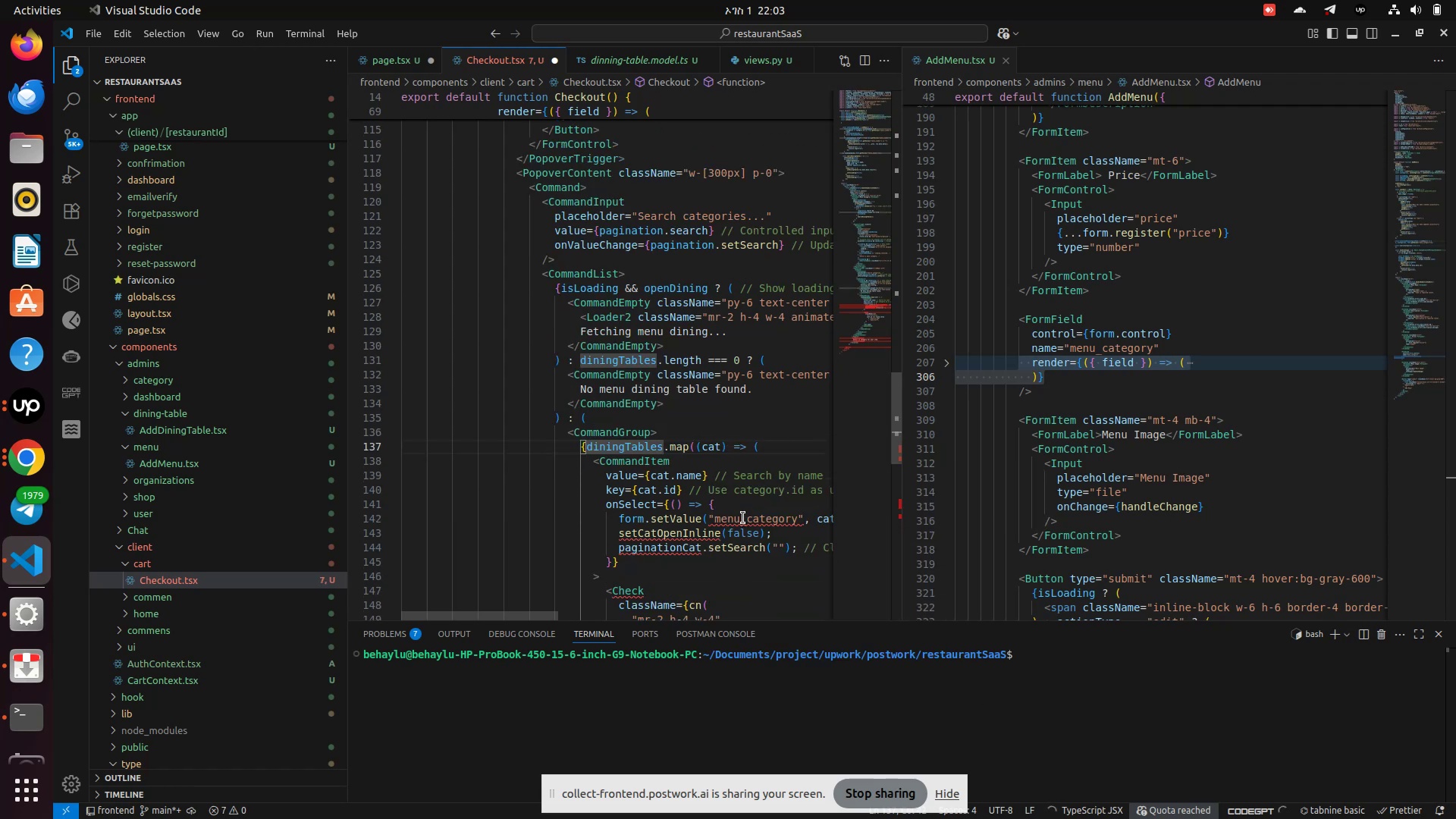 
double_click([750, 517])
 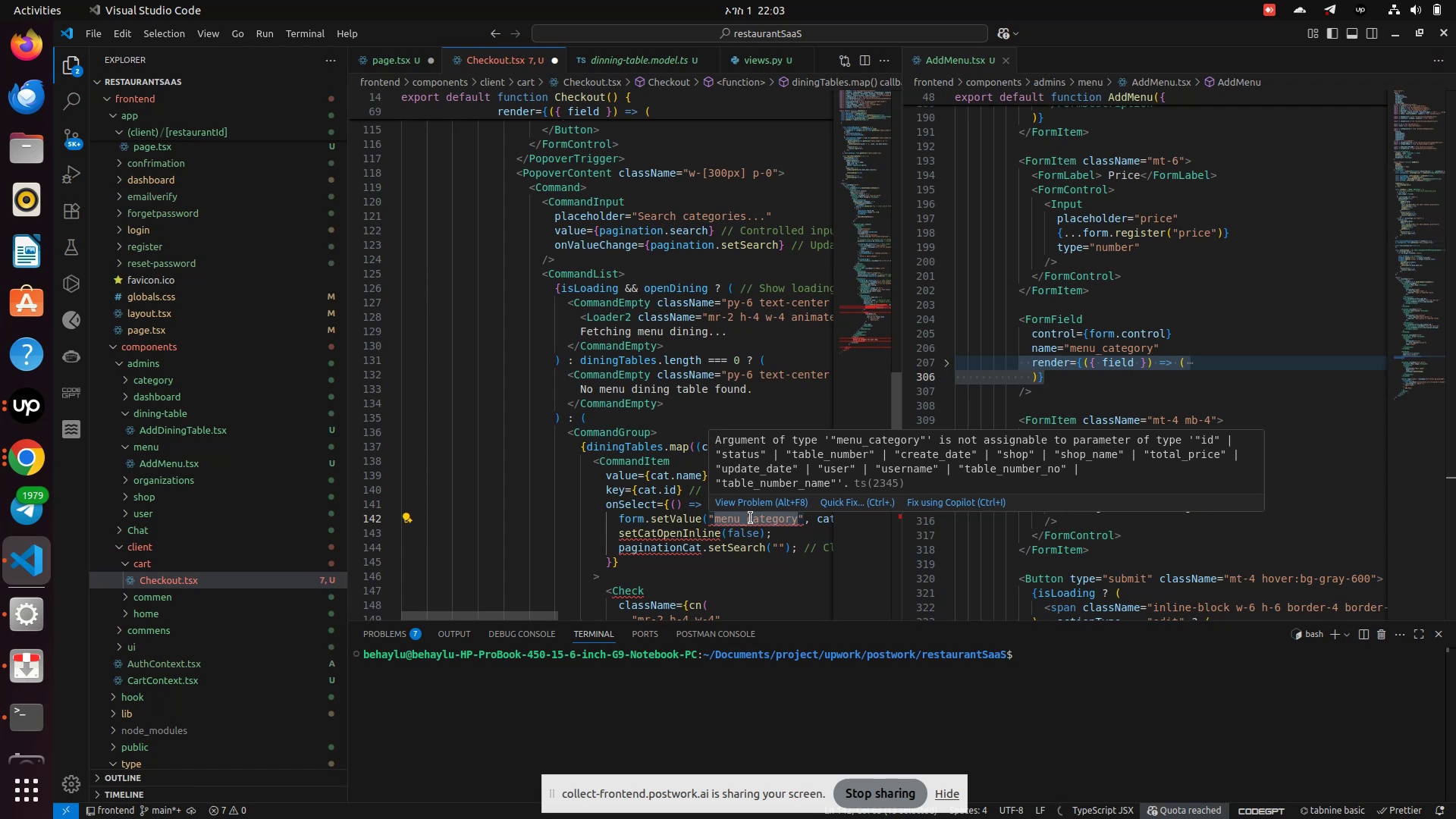 
wait(13.97)
 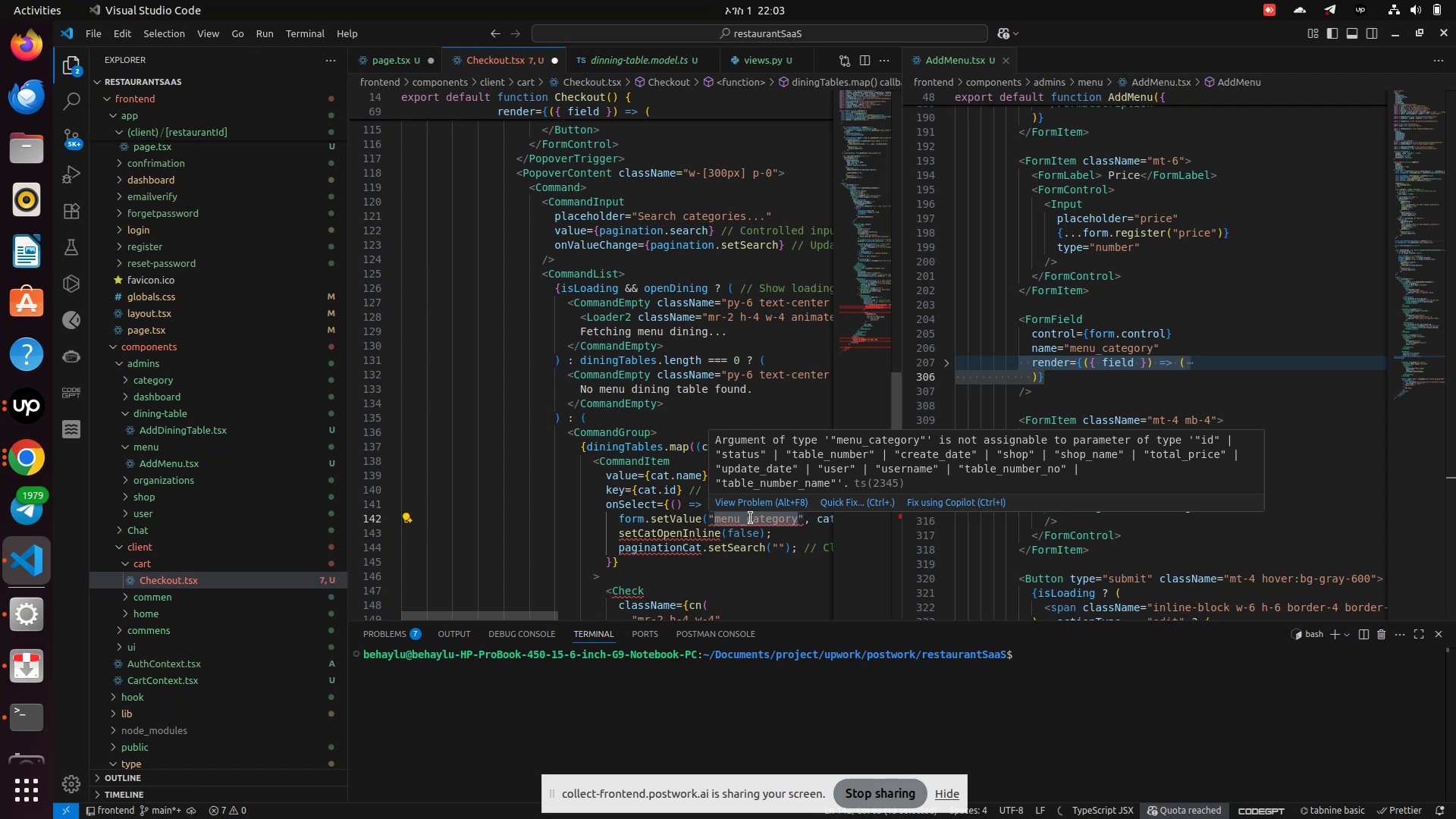 
type(table_number)
 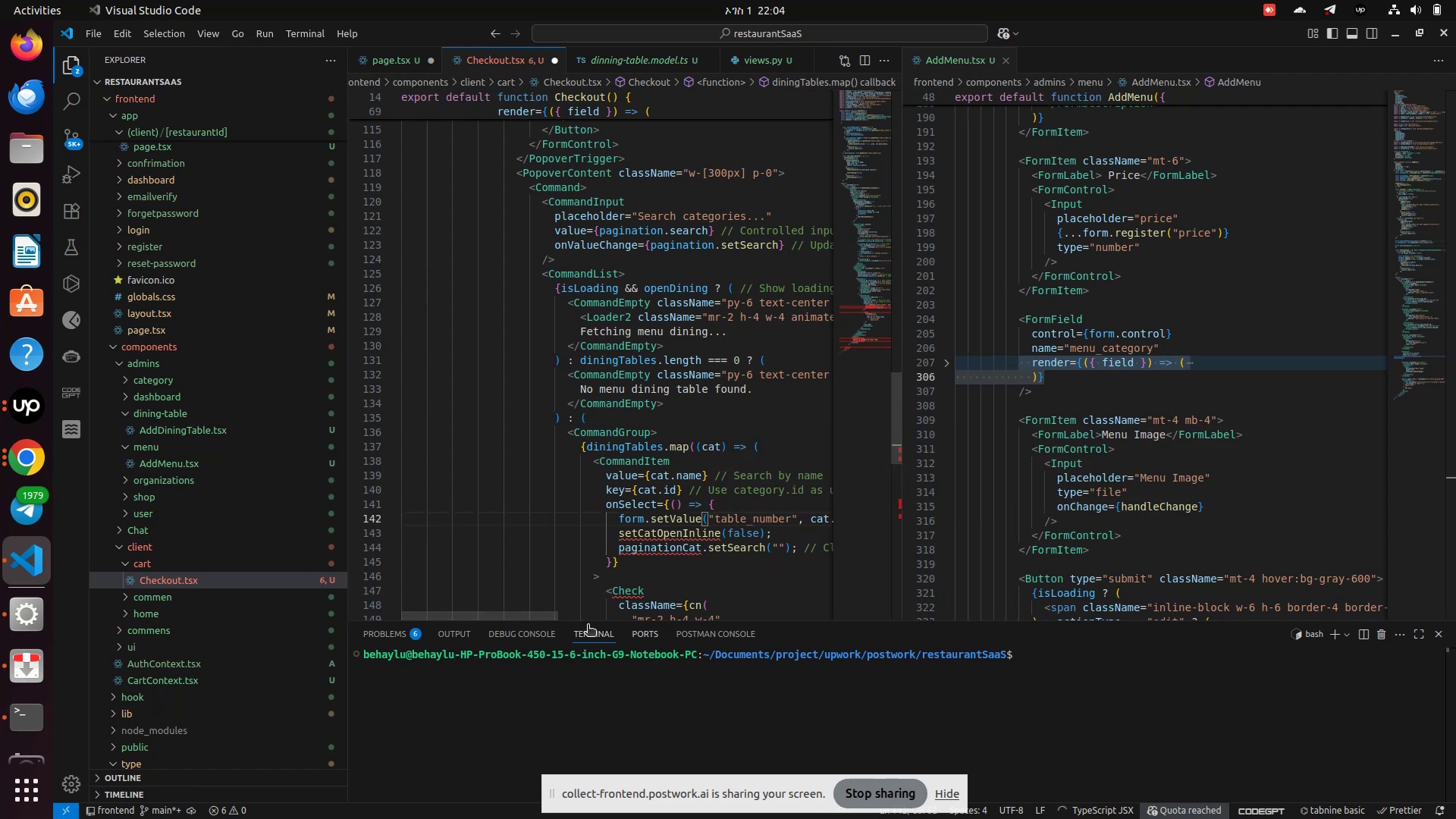 
left_click_drag(start_coordinate=[534, 618], to_coordinate=[538, 617])
 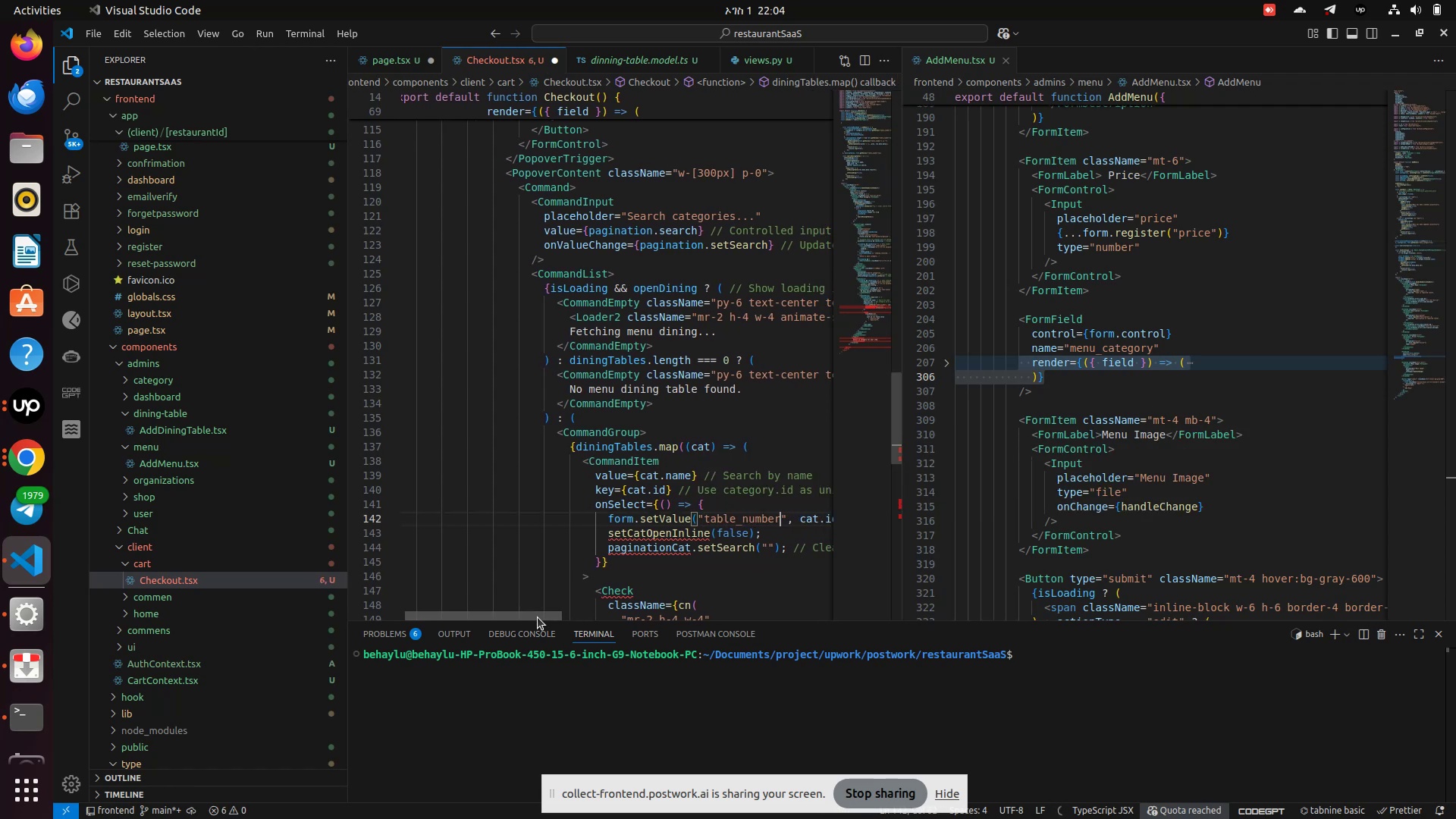 
left_click_drag(start_coordinate=[538, 617], to_coordinate=[552, 620])
 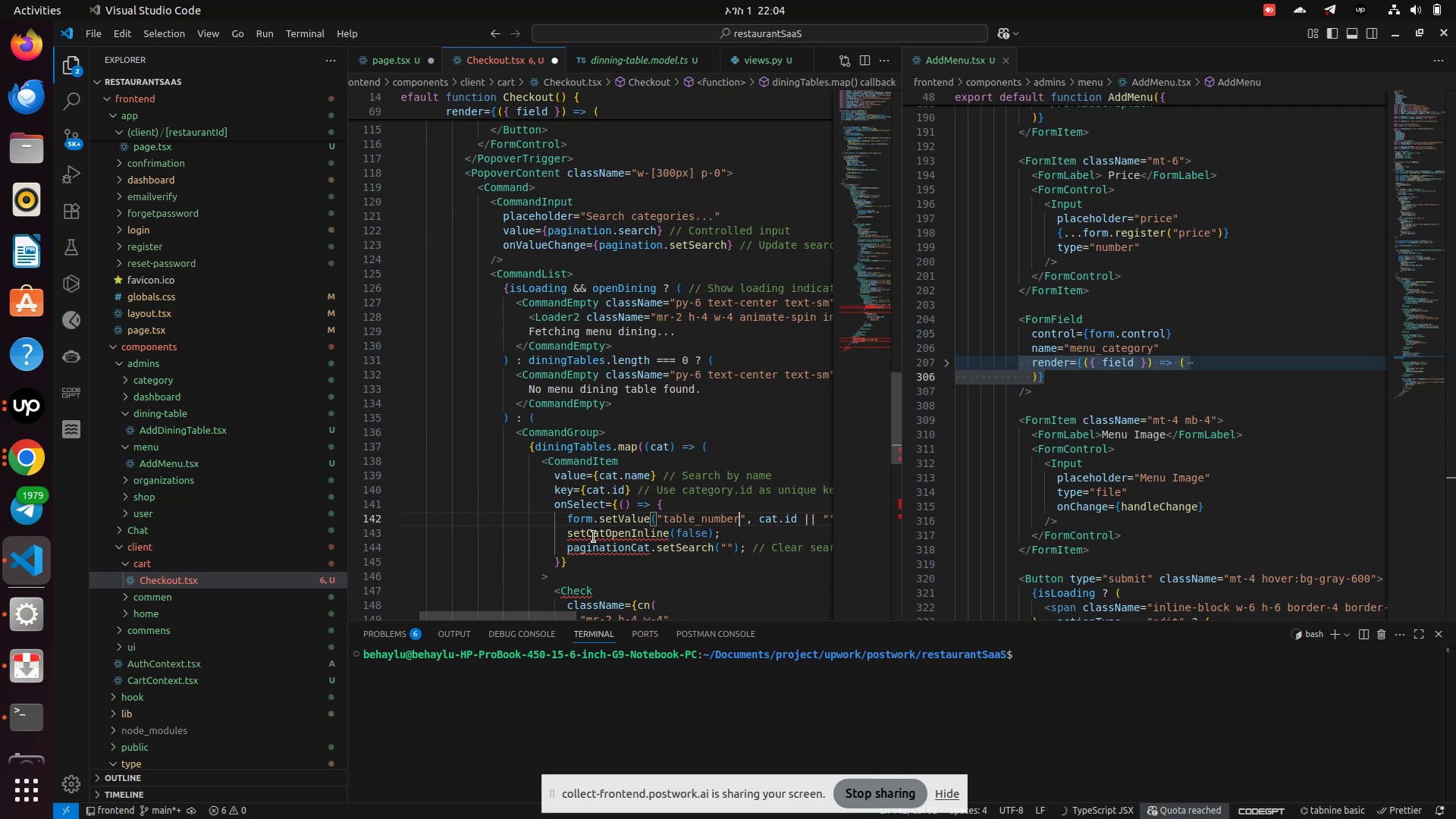 
double_click([594, 537])
 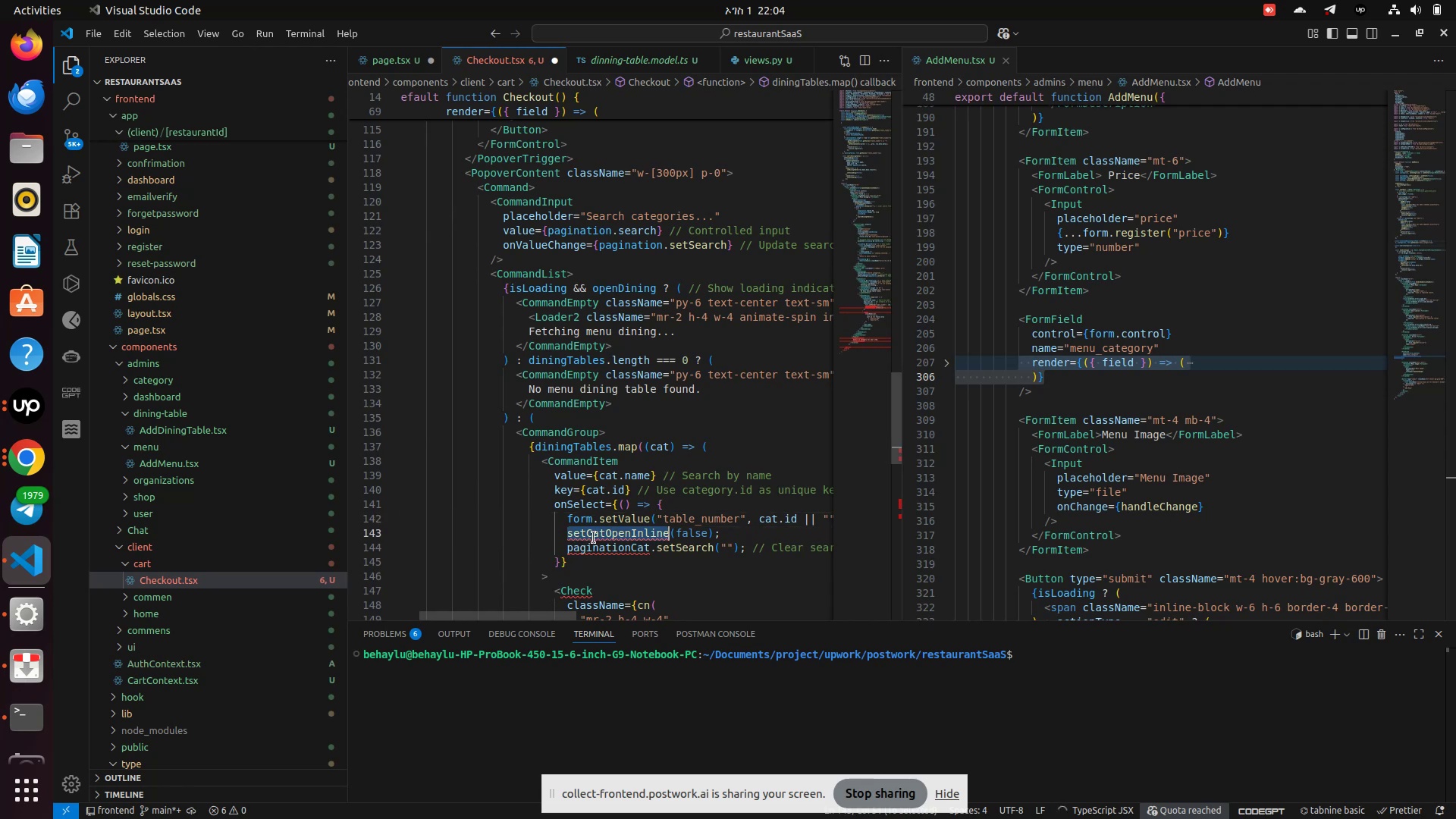 
type(set)
 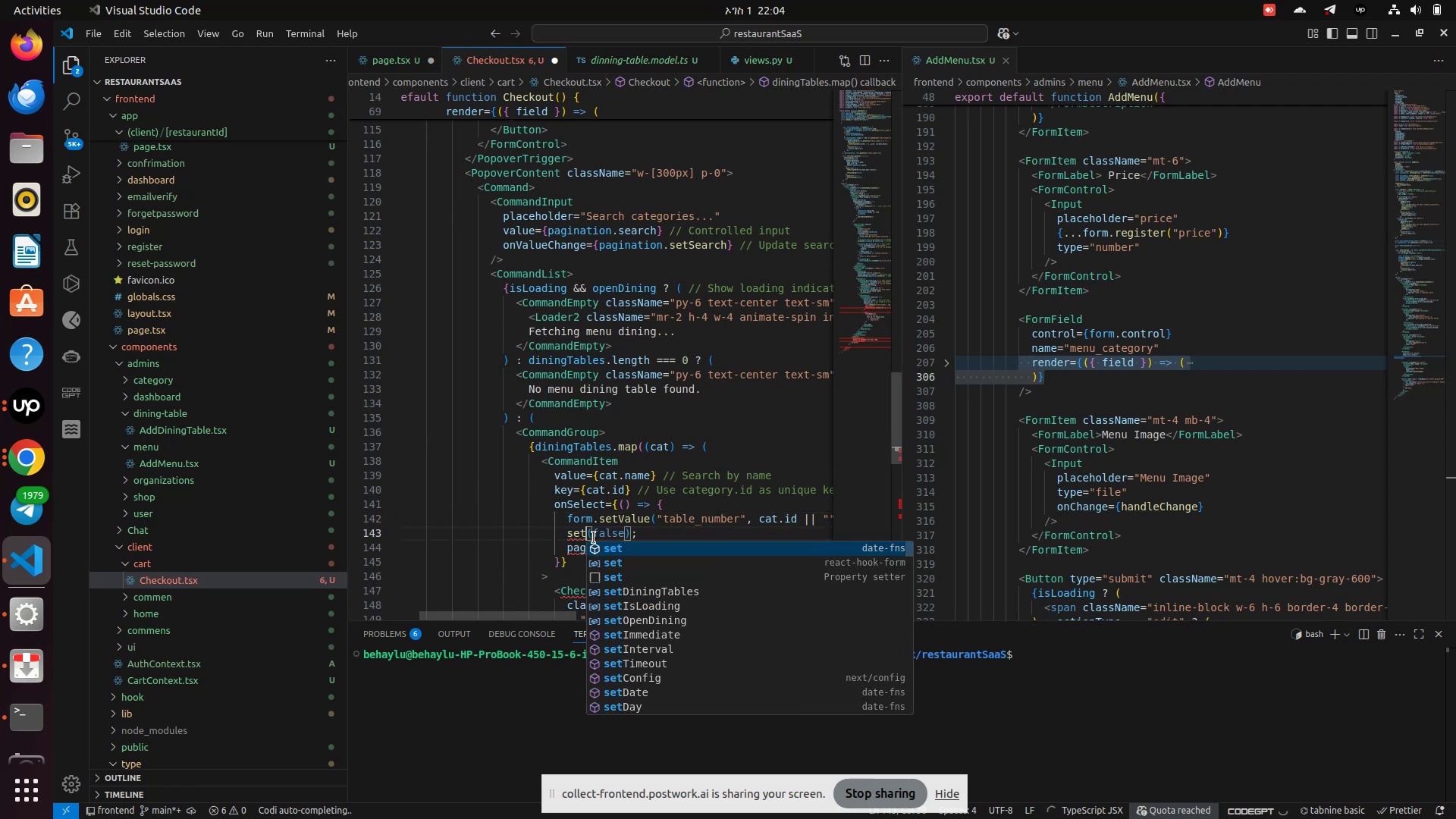 
key(ArrowDown)
 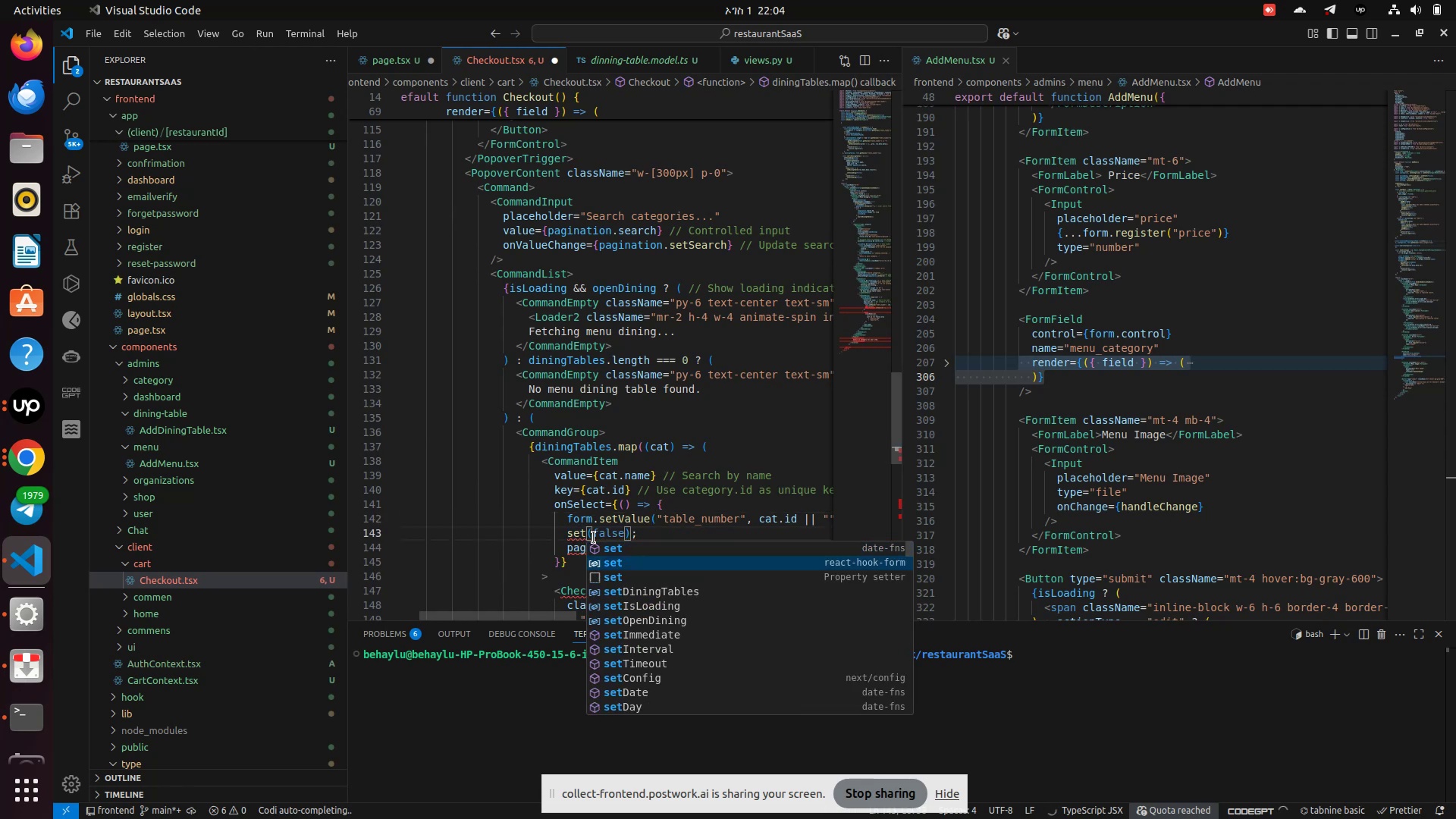 
key(ArrowDown)
 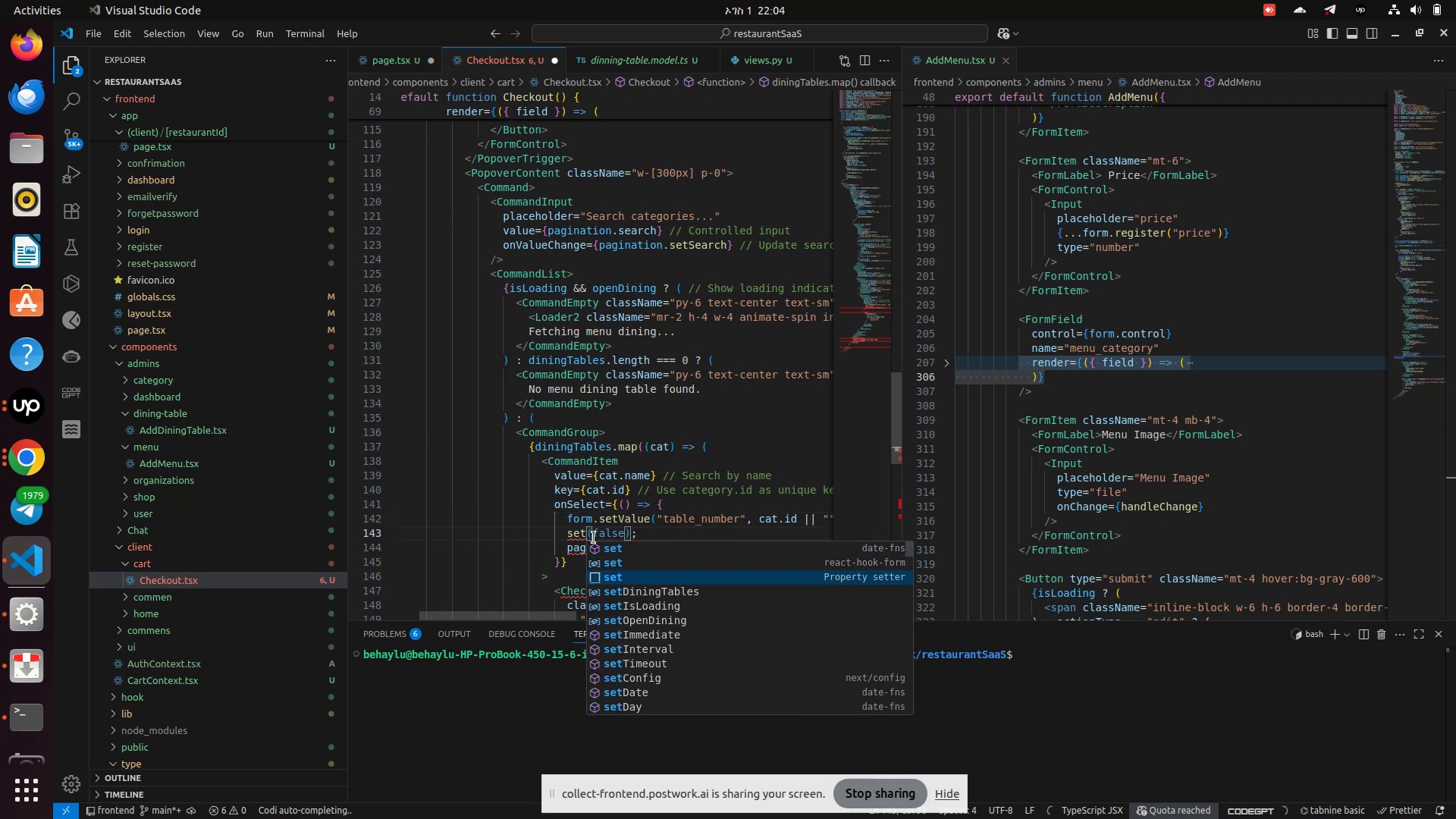 
key(ArrowDown)
 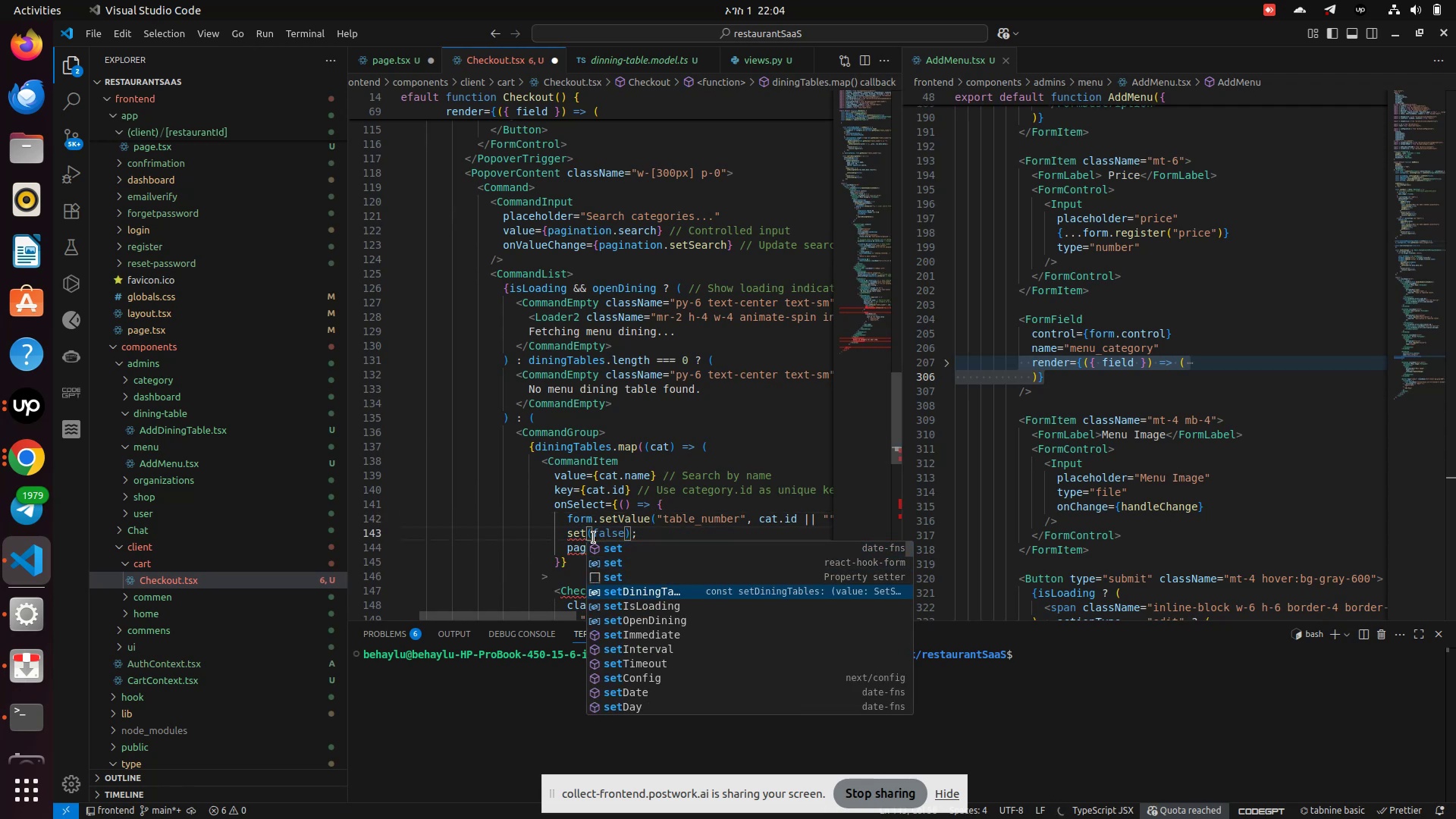 
key(Control+Z)
 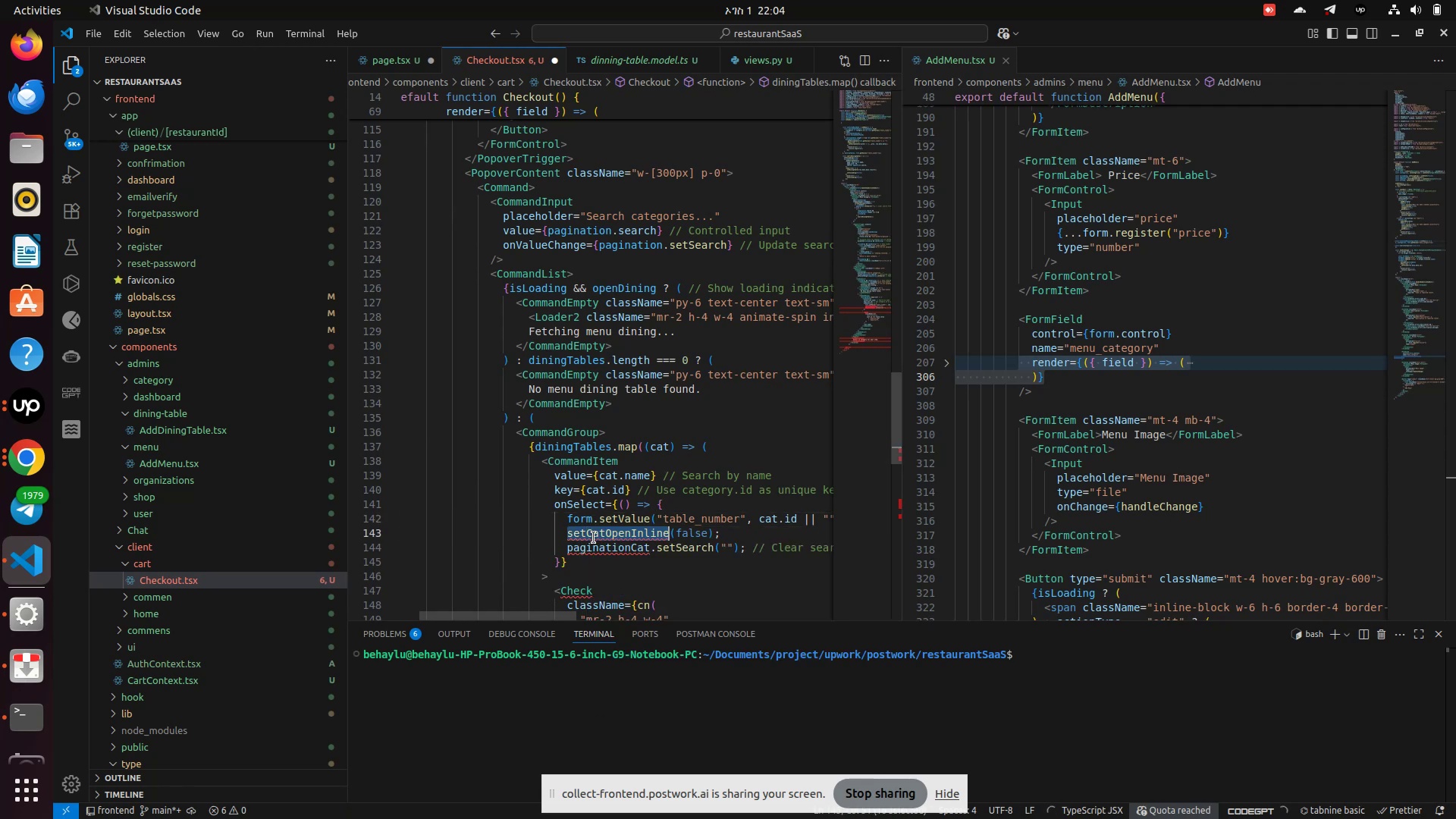 
double_click([594, 538])
 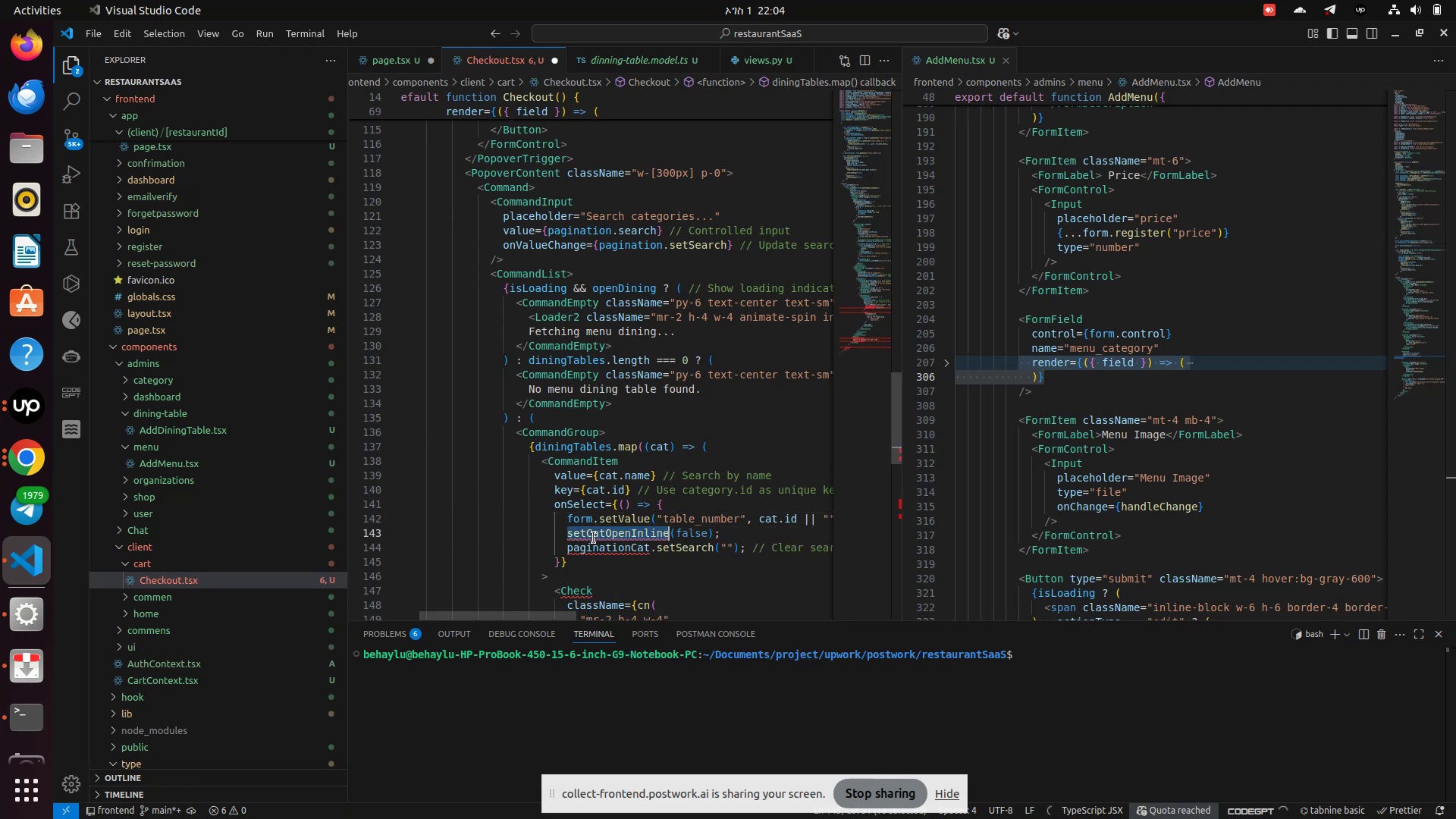 
type(setOp)
 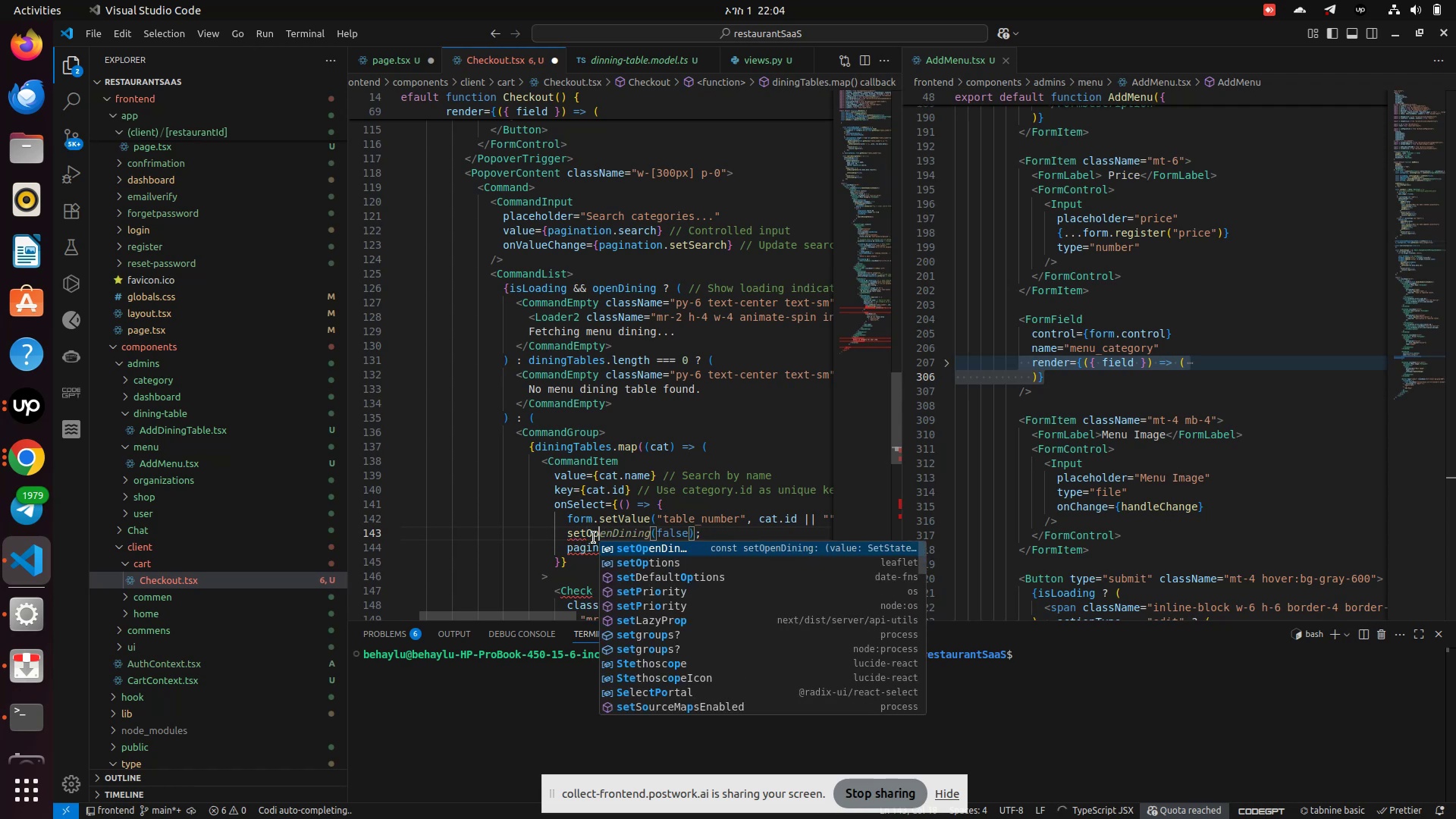 
 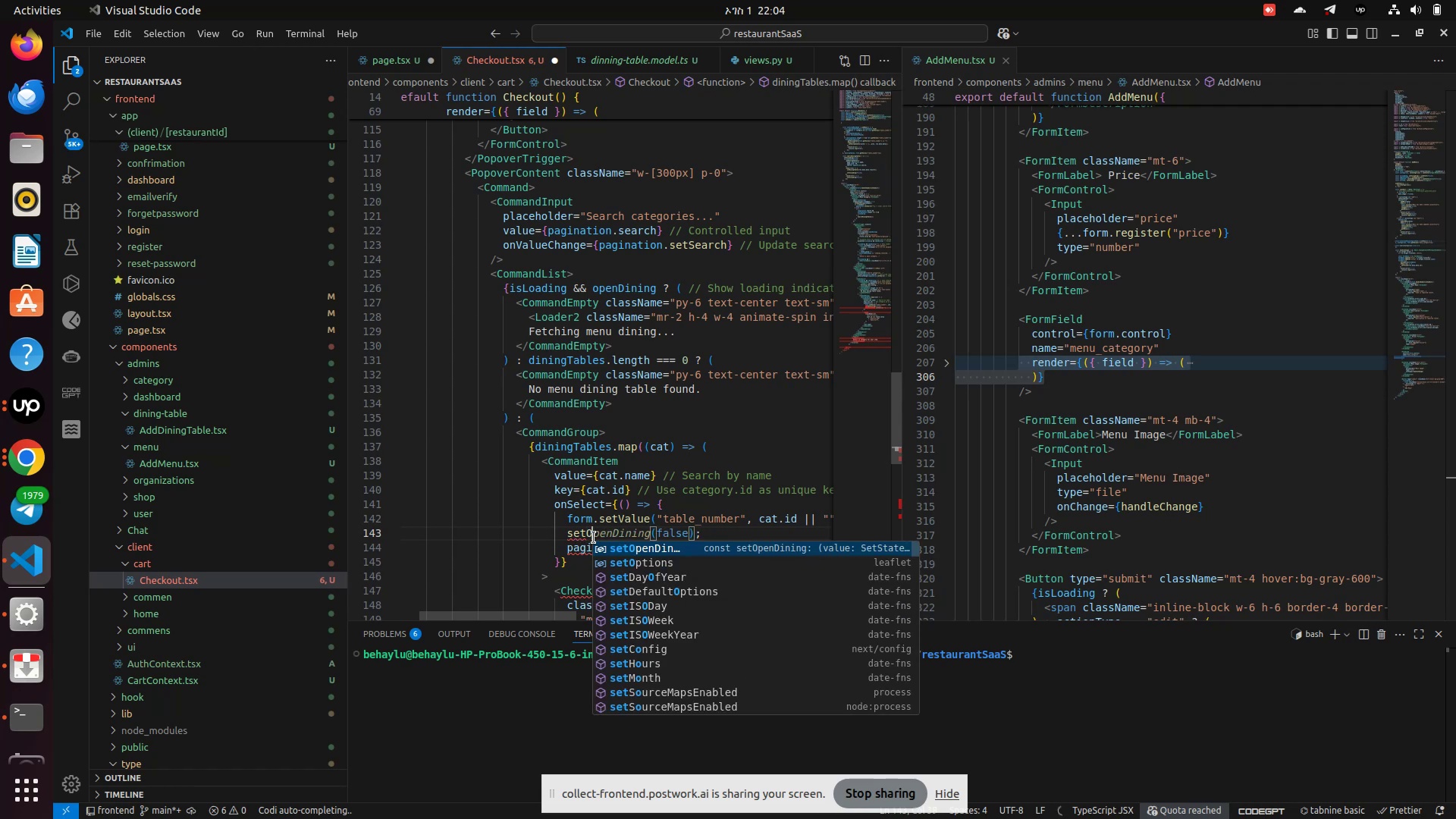 
key(Enter)
 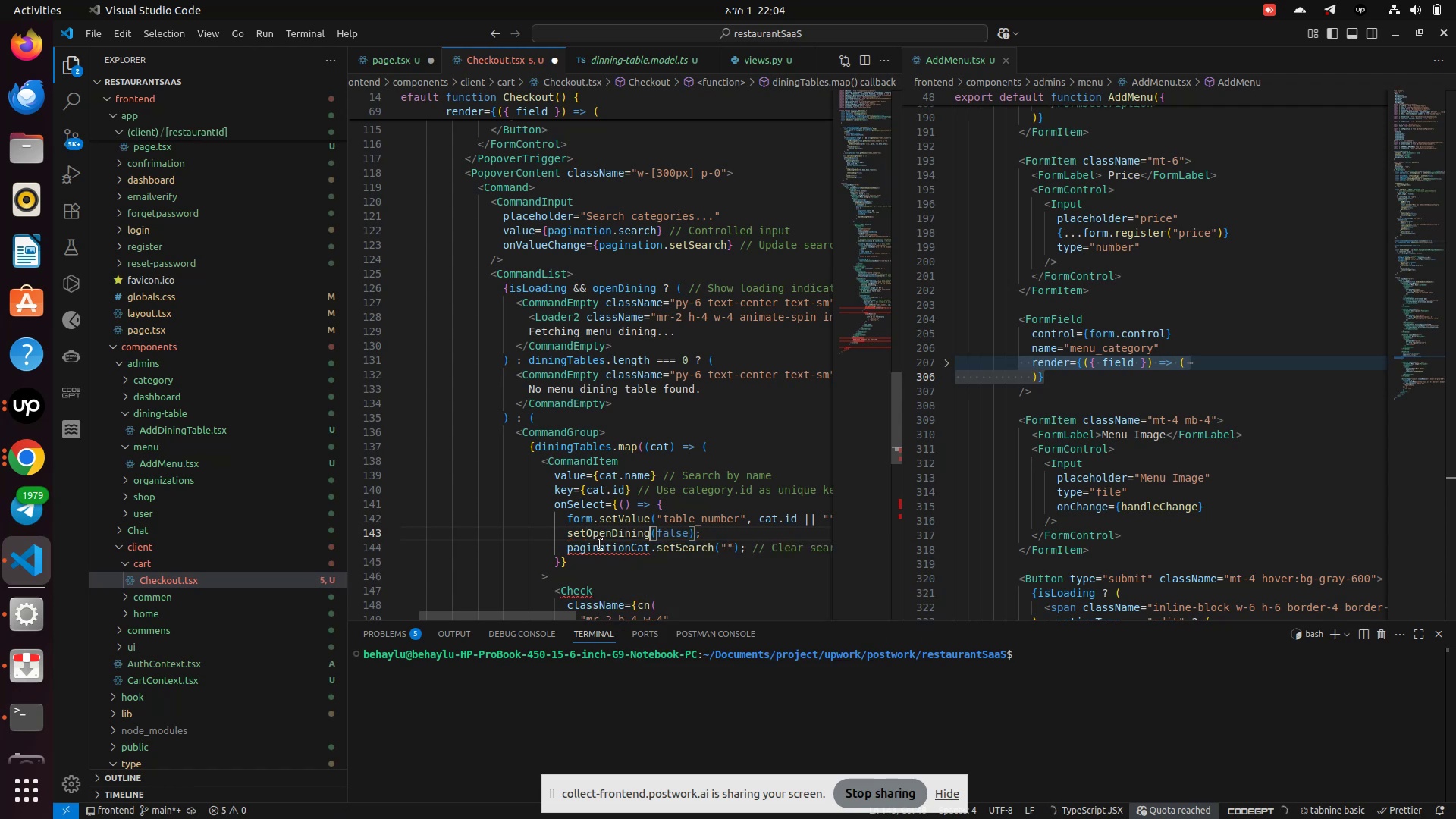 
double_click([603, 549])
 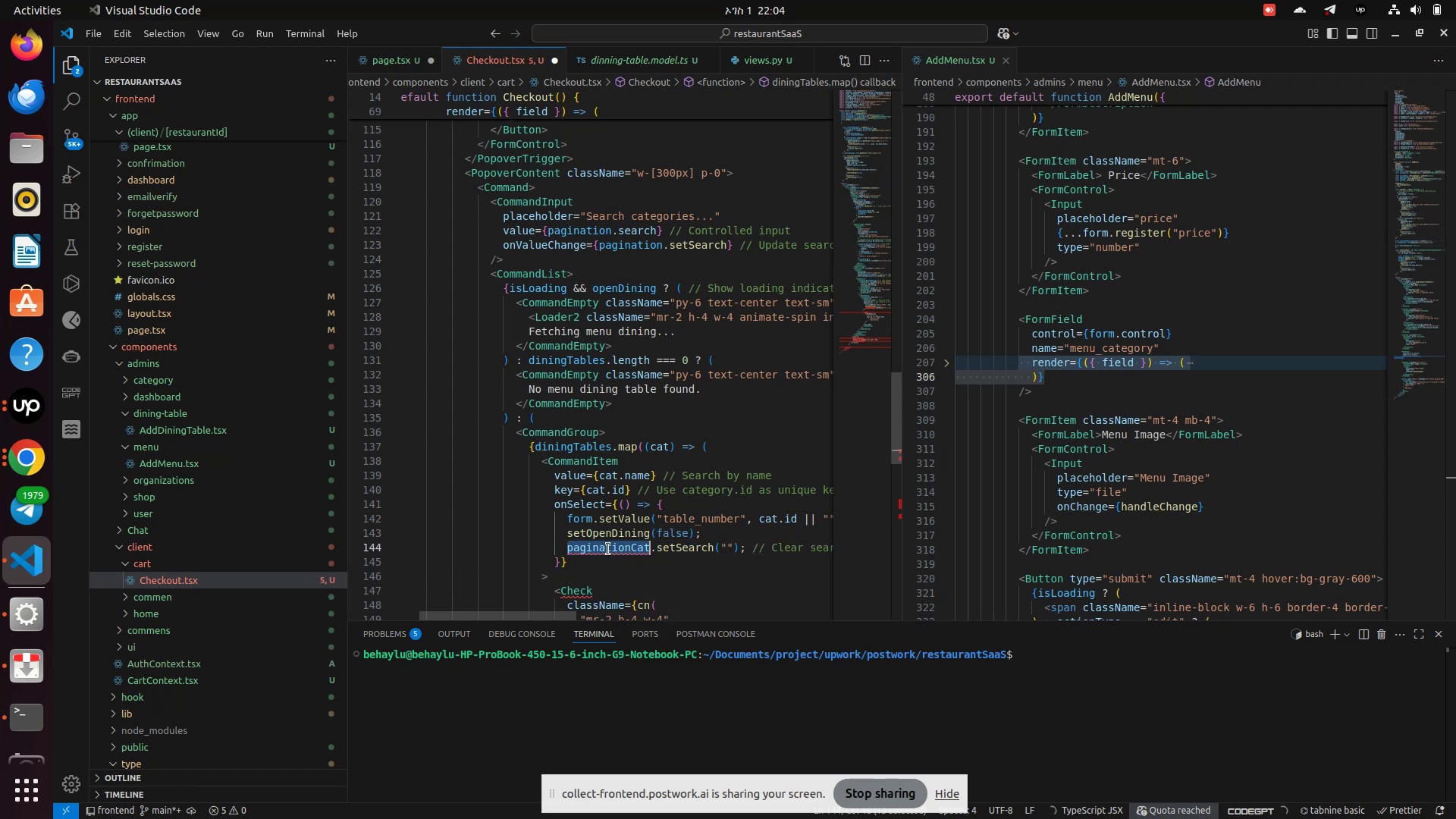 
type(pagin)
 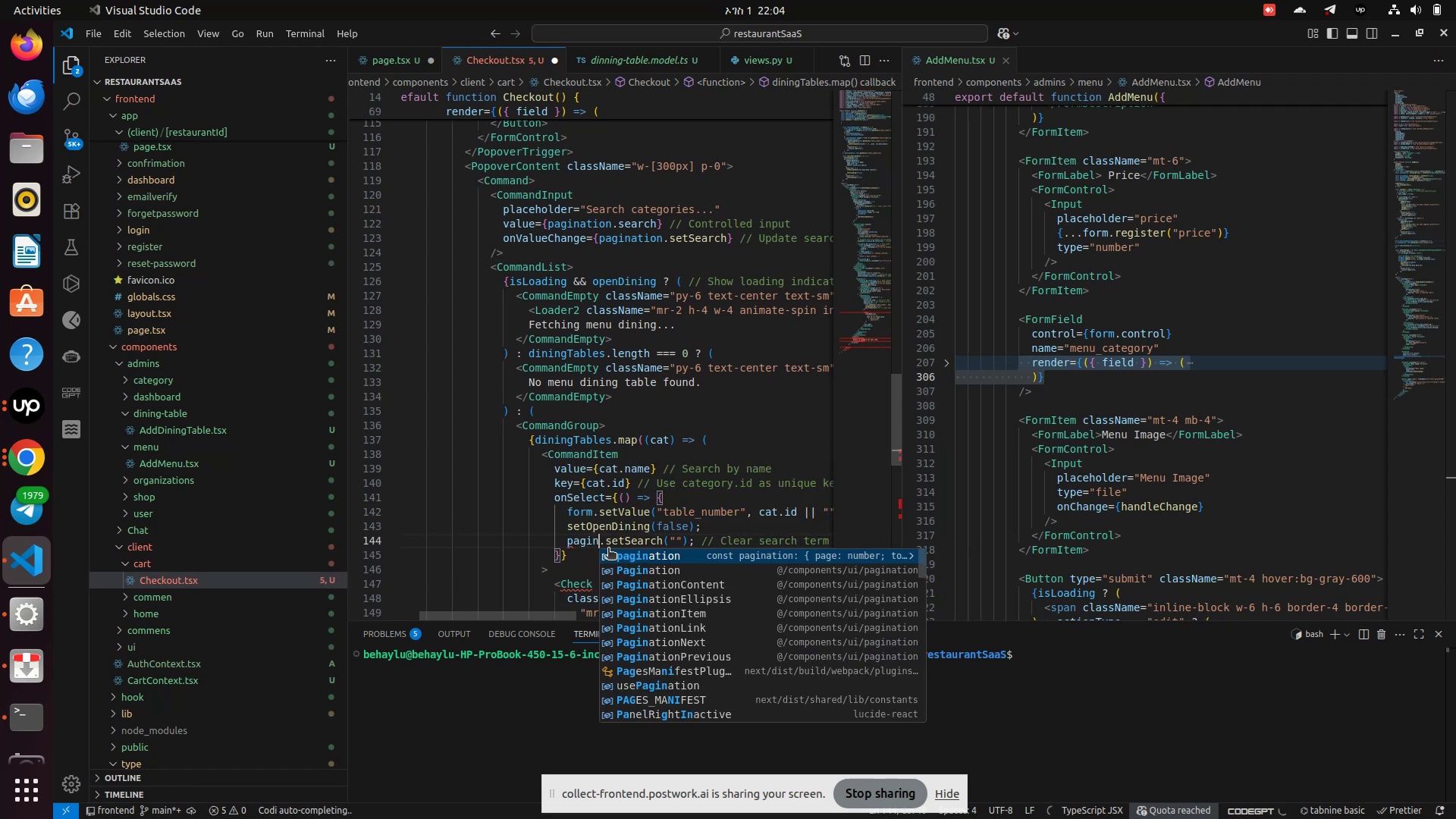 
key(Enter)
 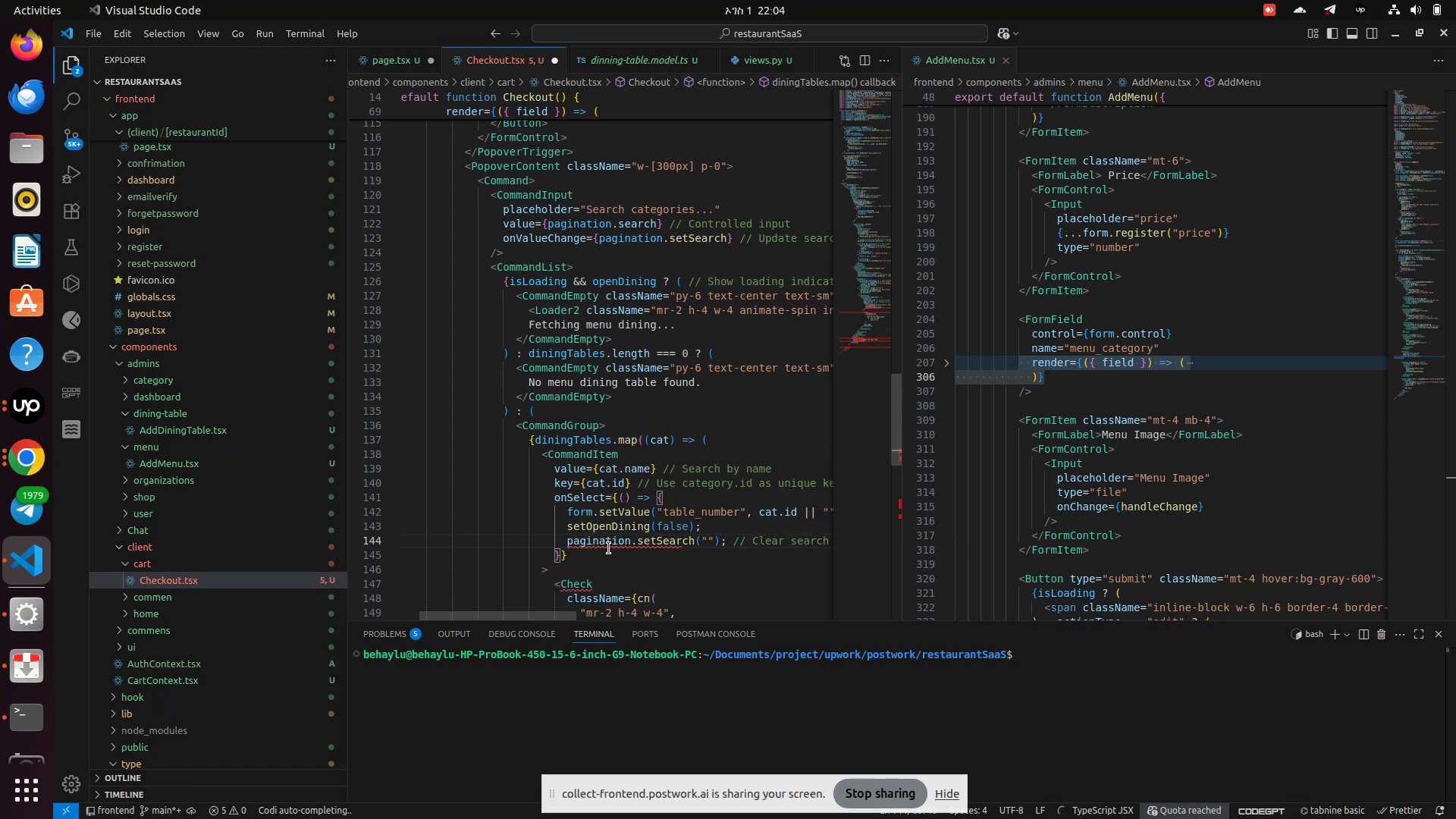 
scroll: coordinate [614, 549], scroll_direction: down, amount: 3.0
 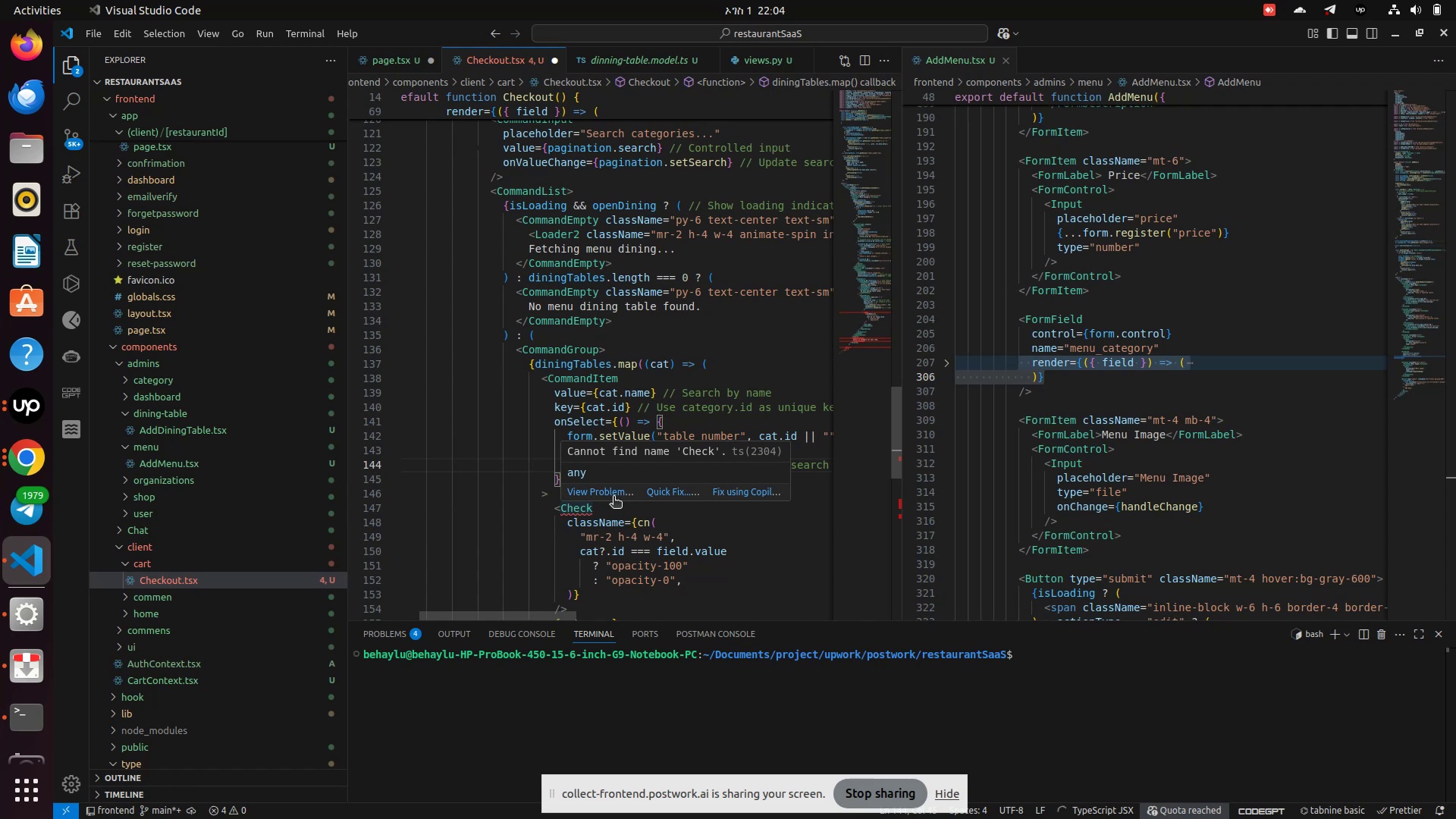 
left_click([657, 493])
 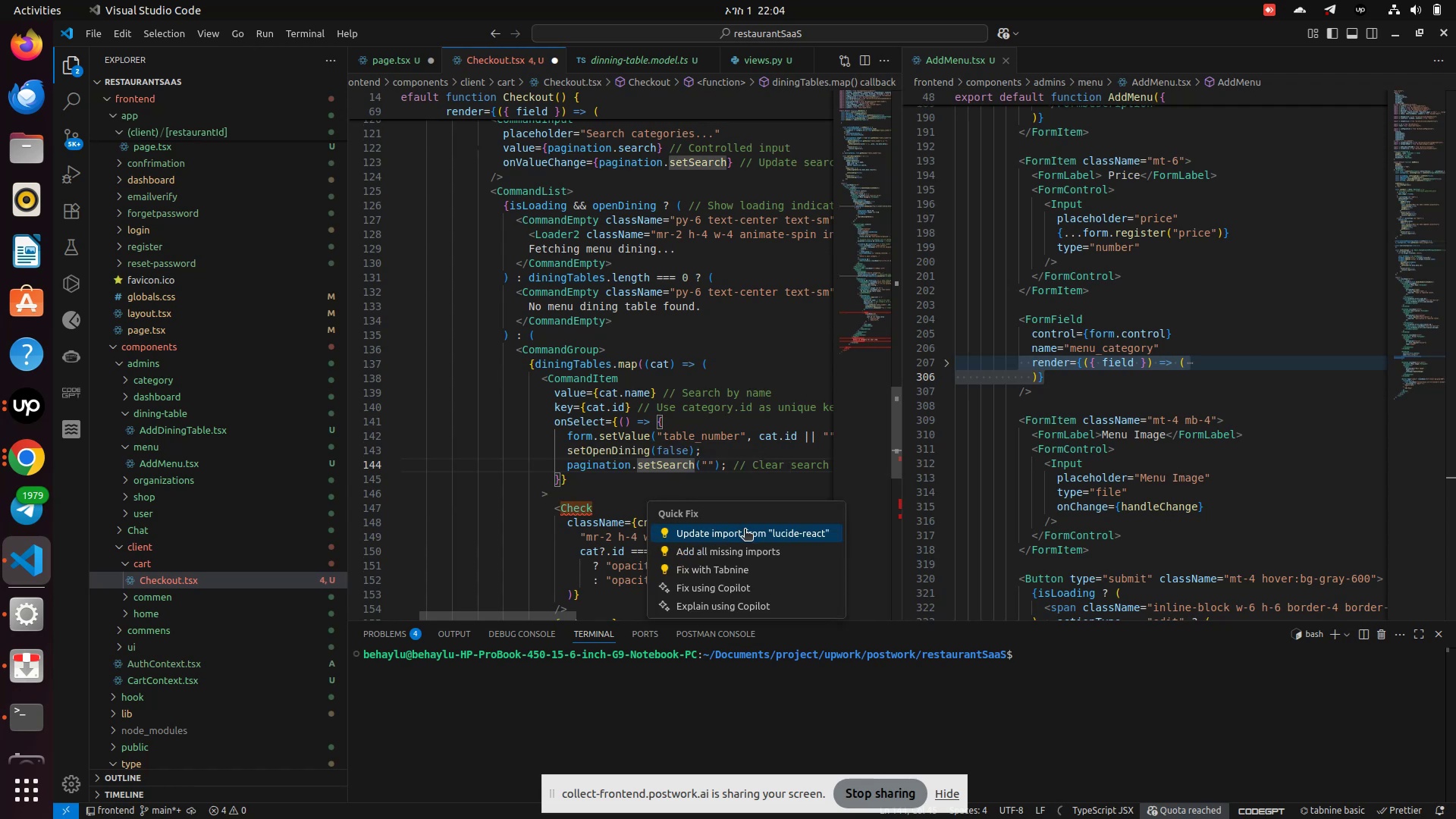 
left_click([745, 533])
 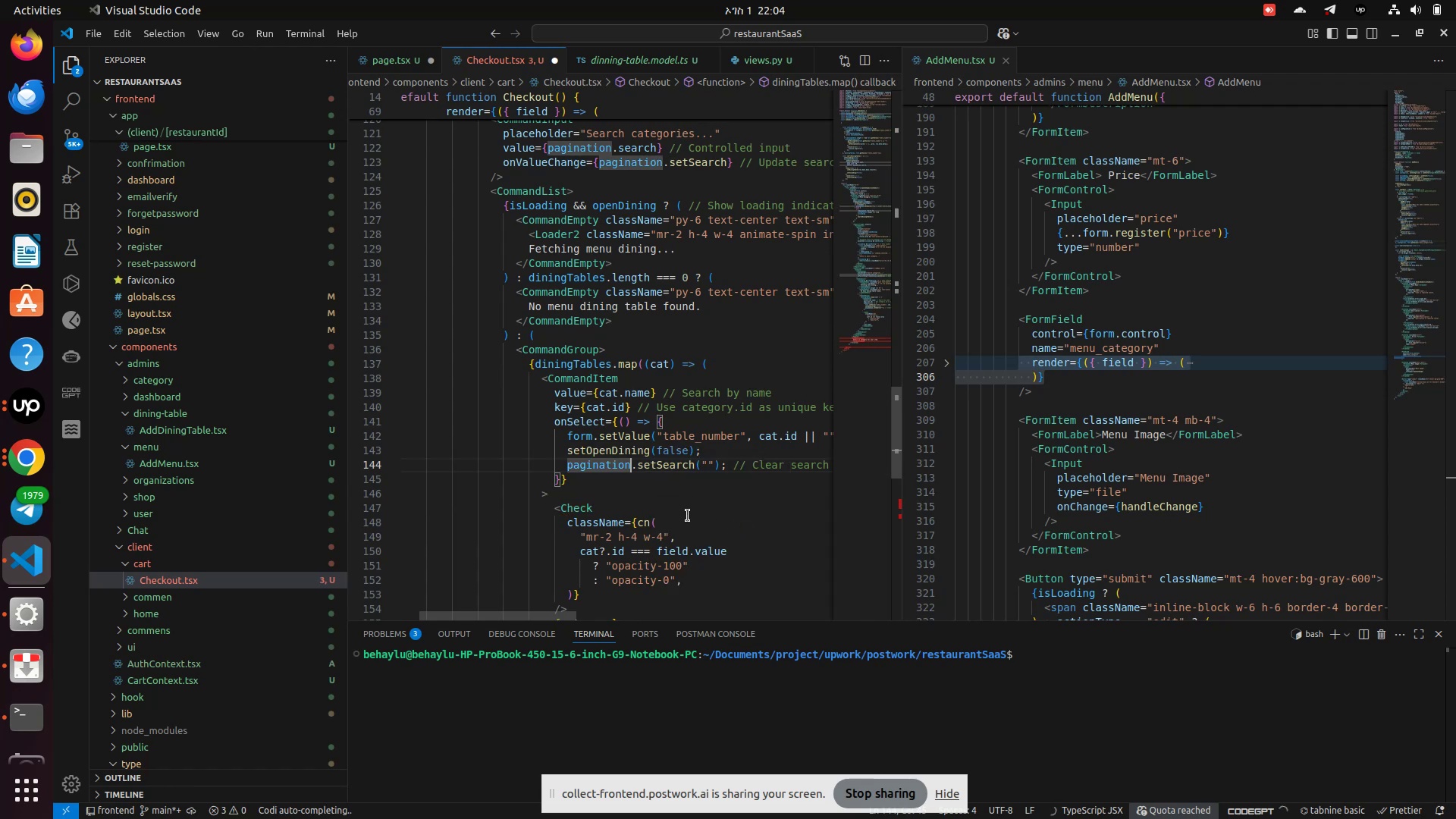 
scroll: coordinate [686, 514], scroll_direction: down, amount: 5.0
 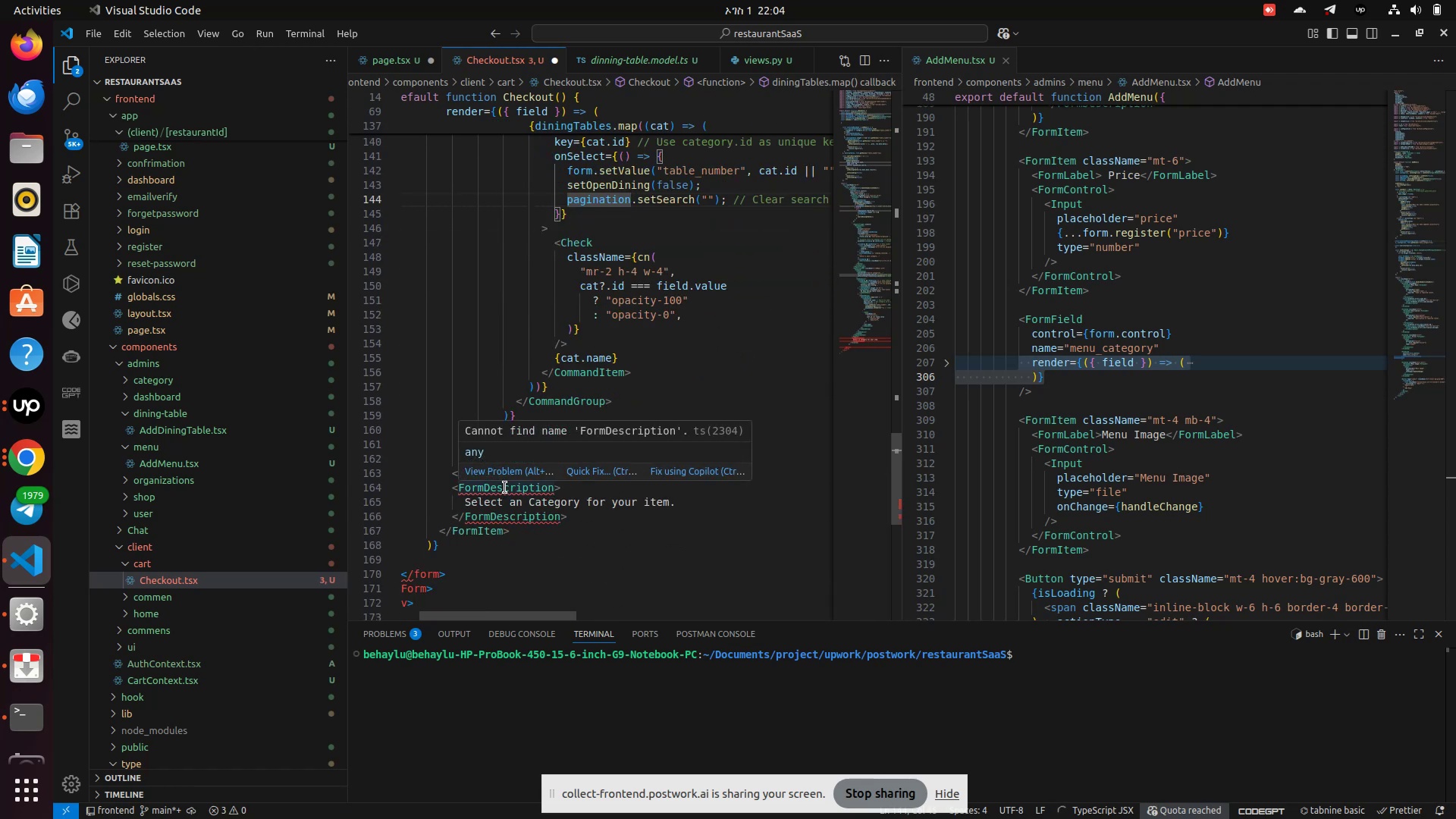 
left_click([575, 477])
 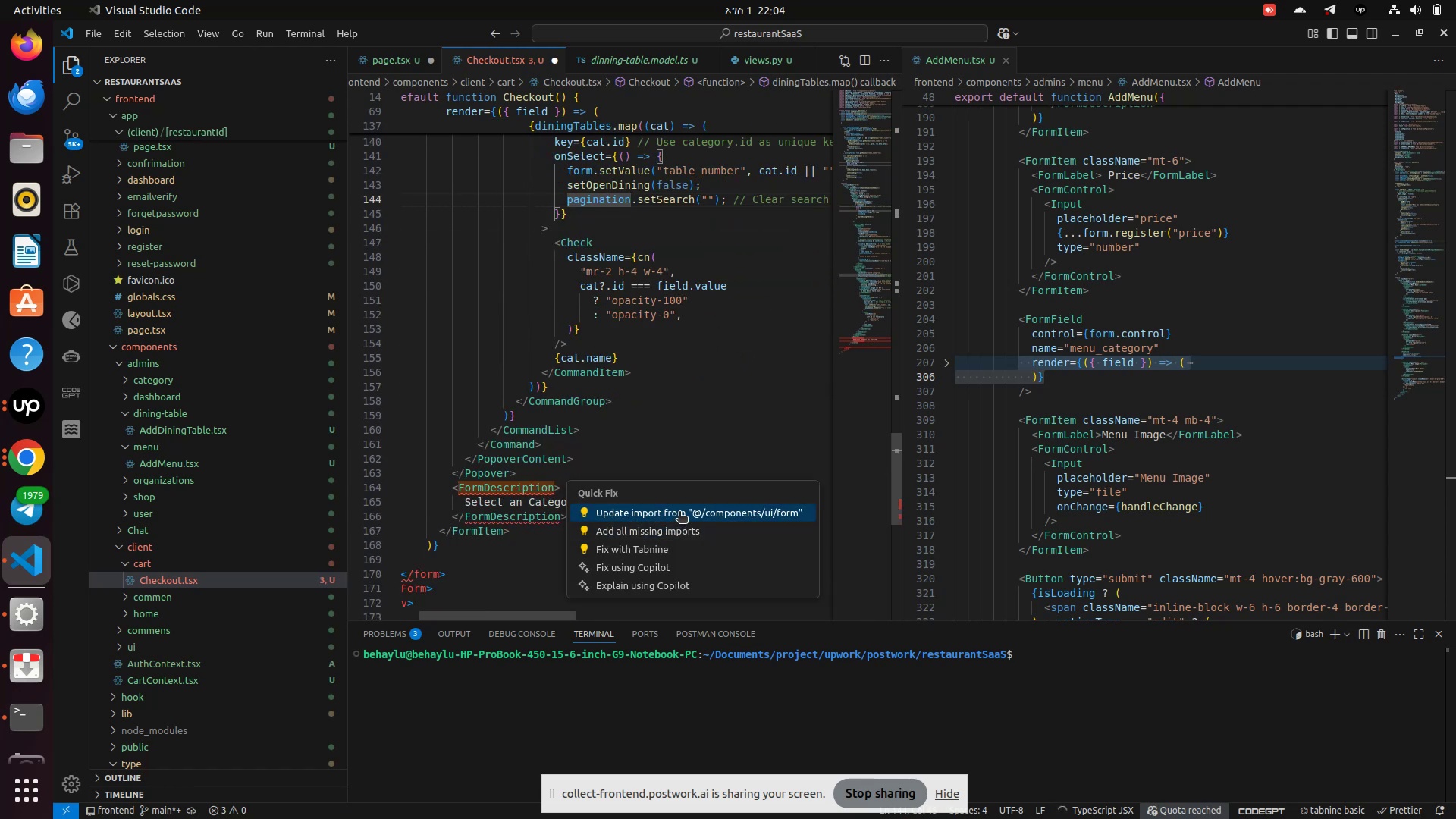 
left_click([679, 513])
 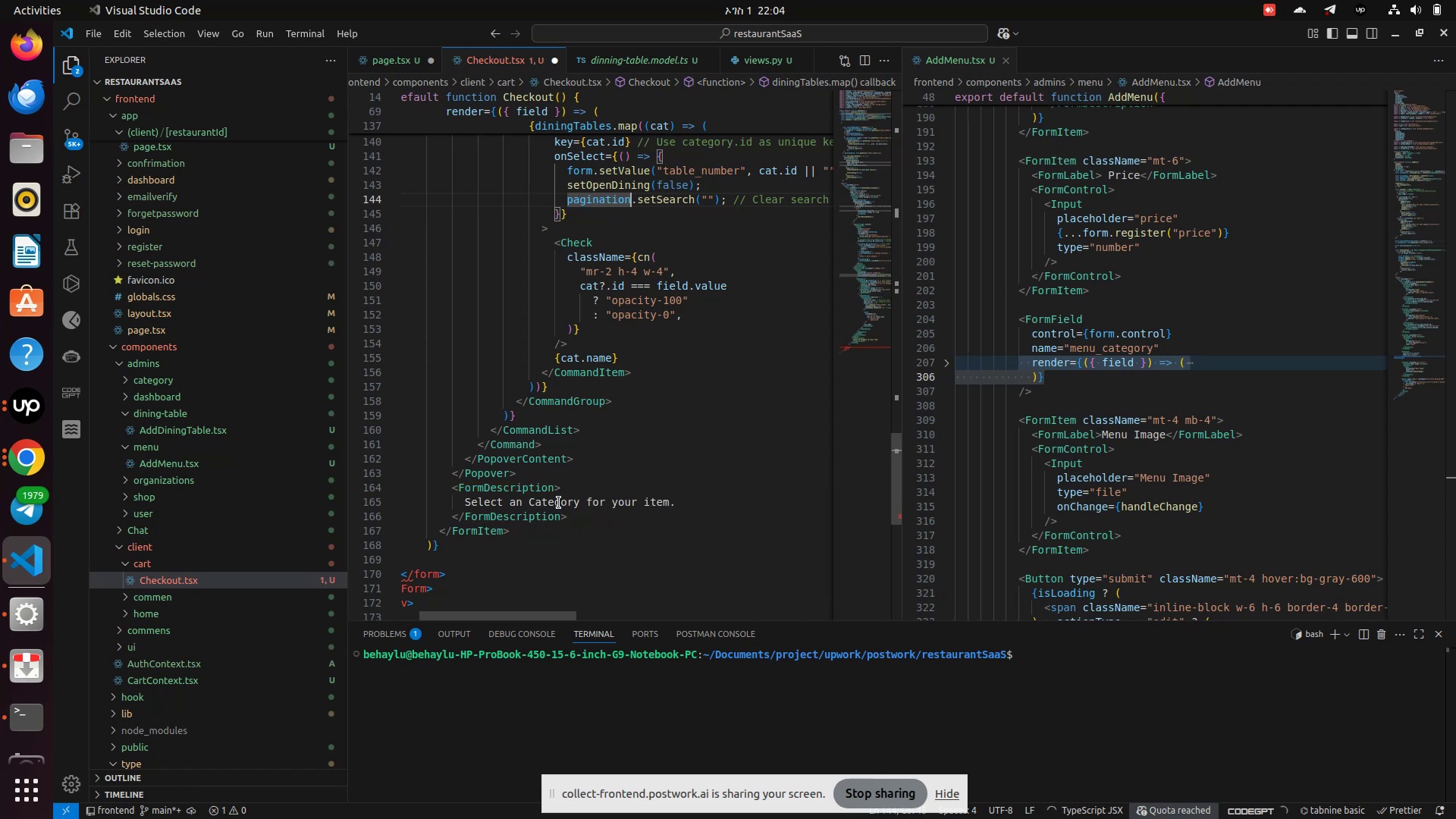 
double_click([563, 500])
 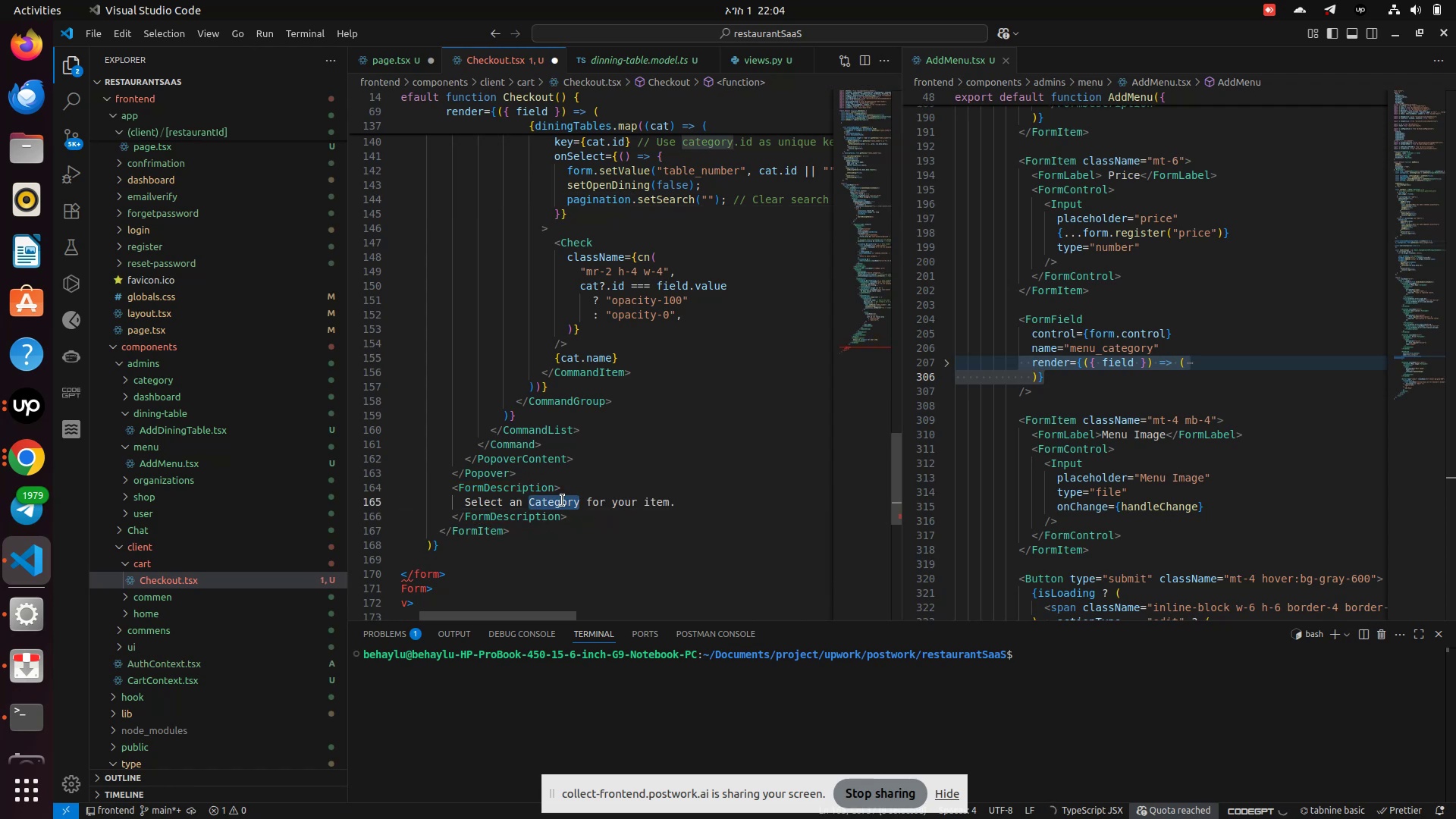 
type(Dining )
 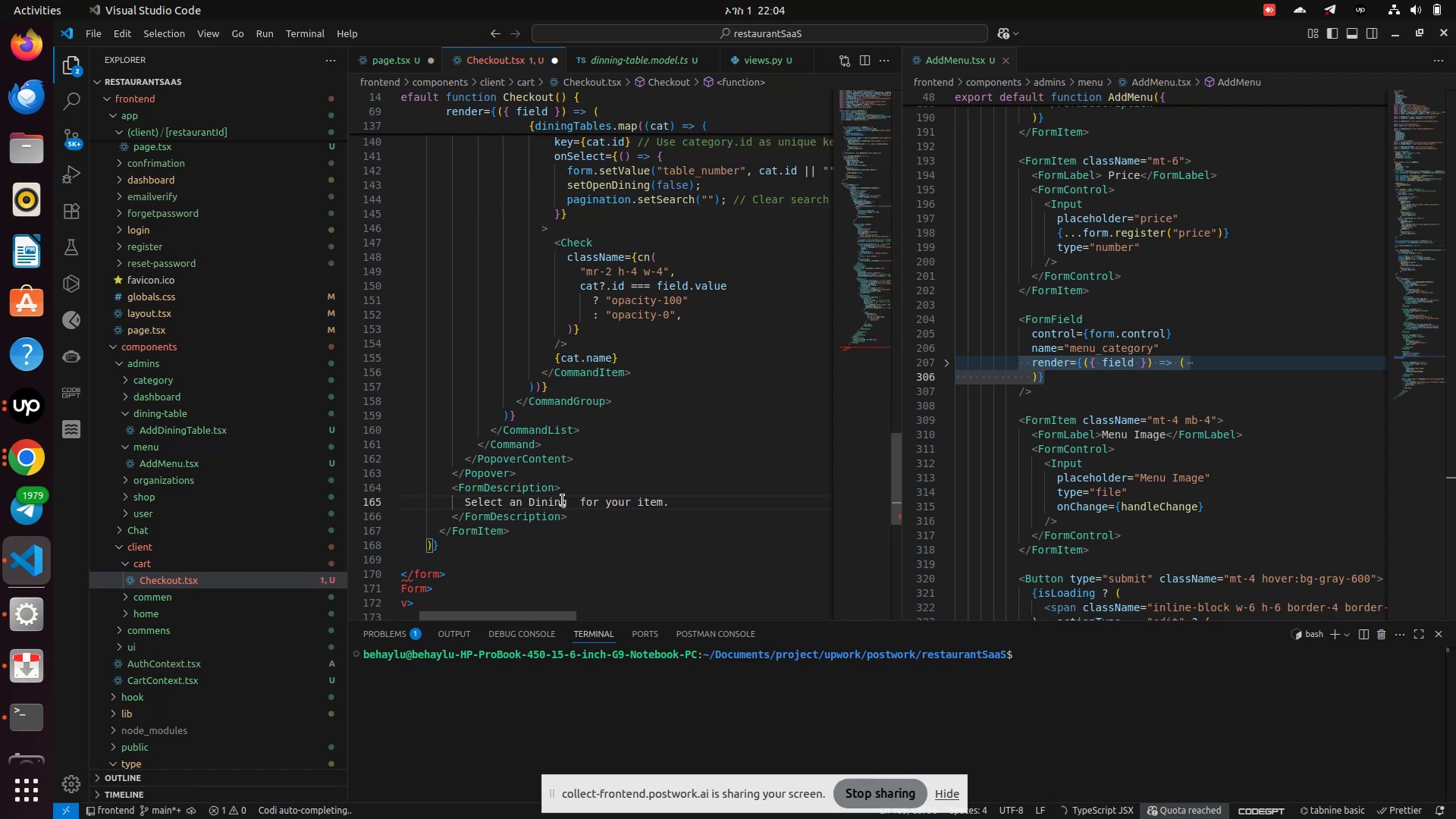 
key(ArrowDown)
 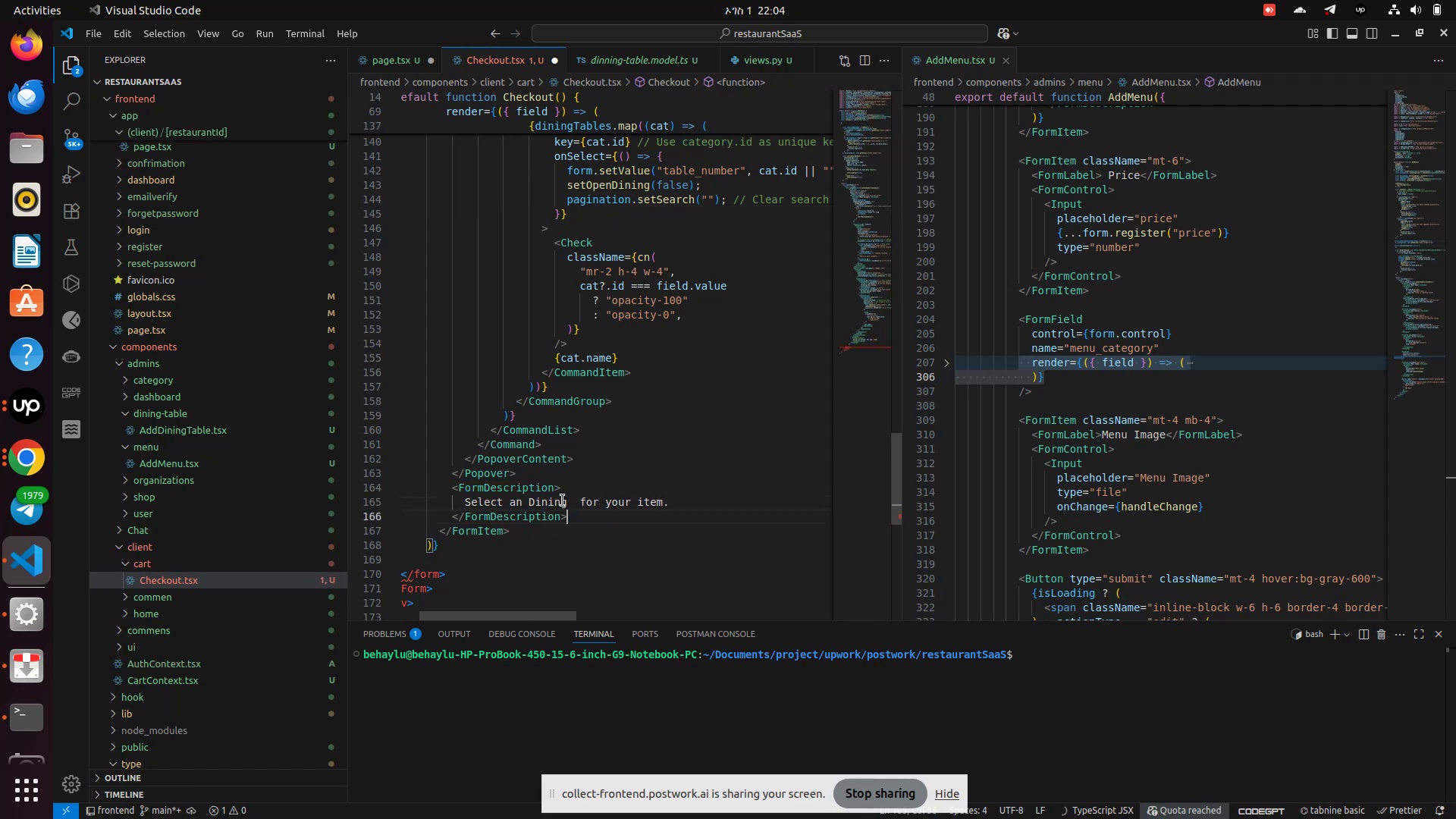 
key(ArrowDown)
 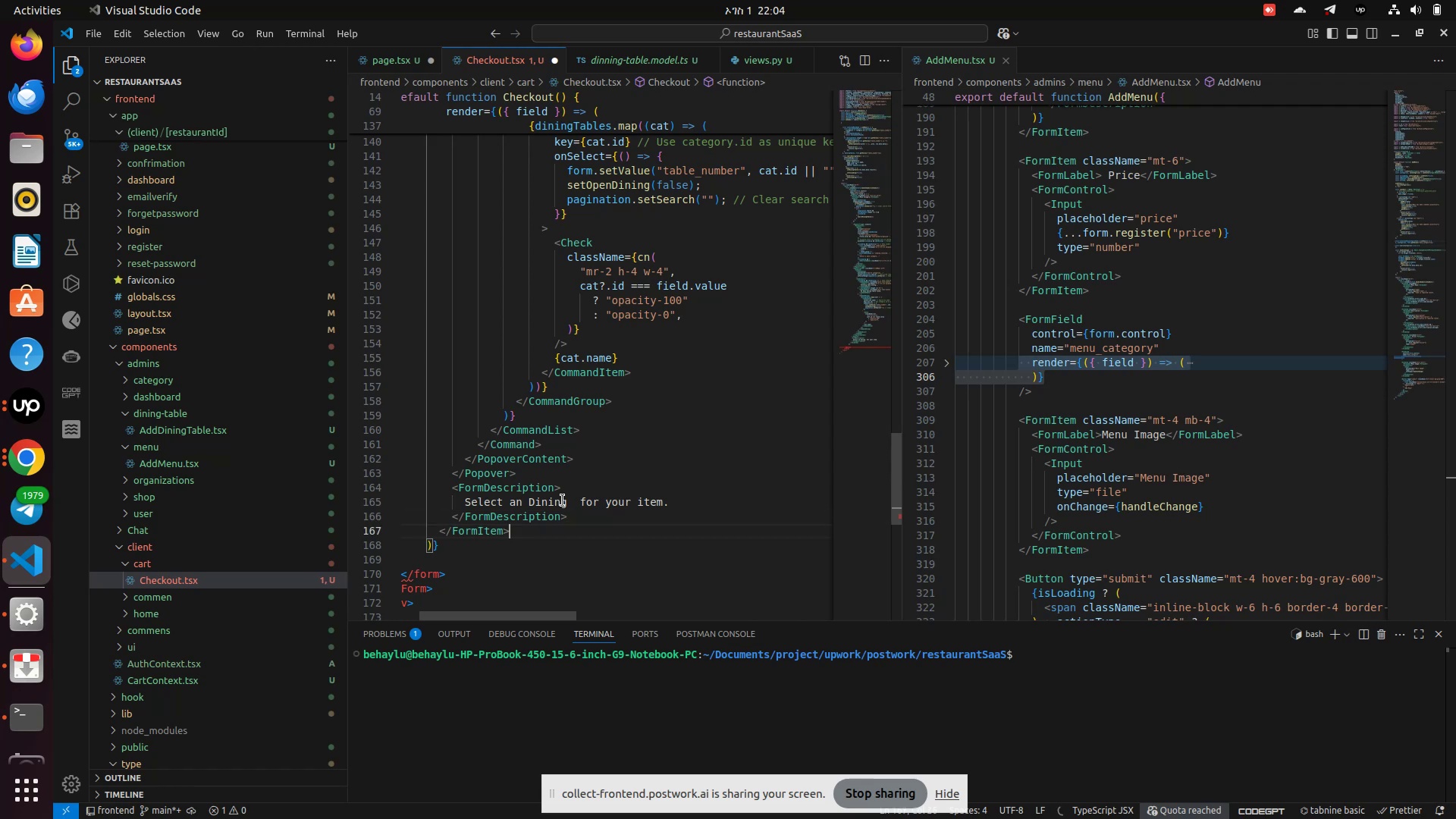 
key(ArrowDown)
 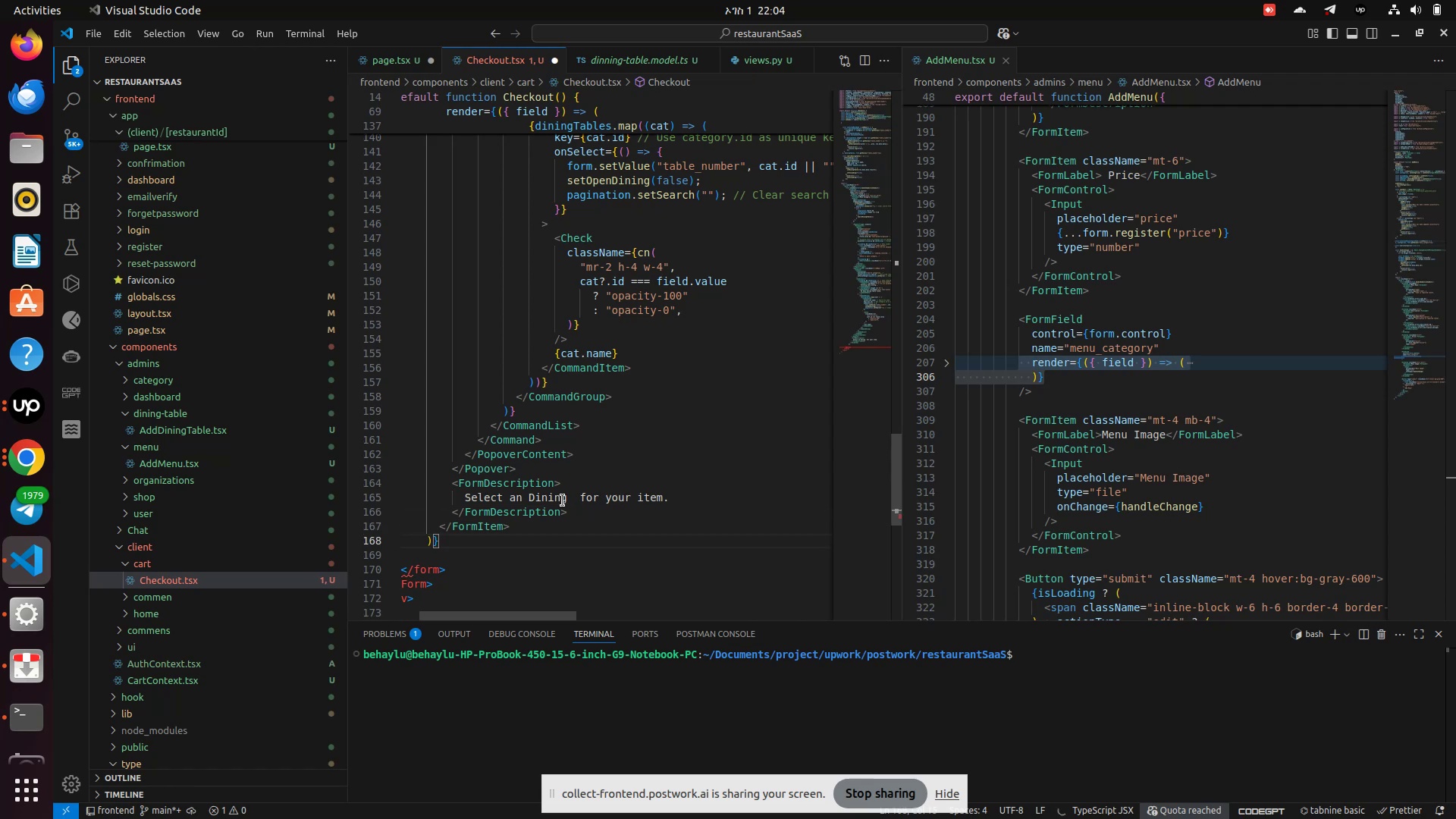 
key(Enter)
 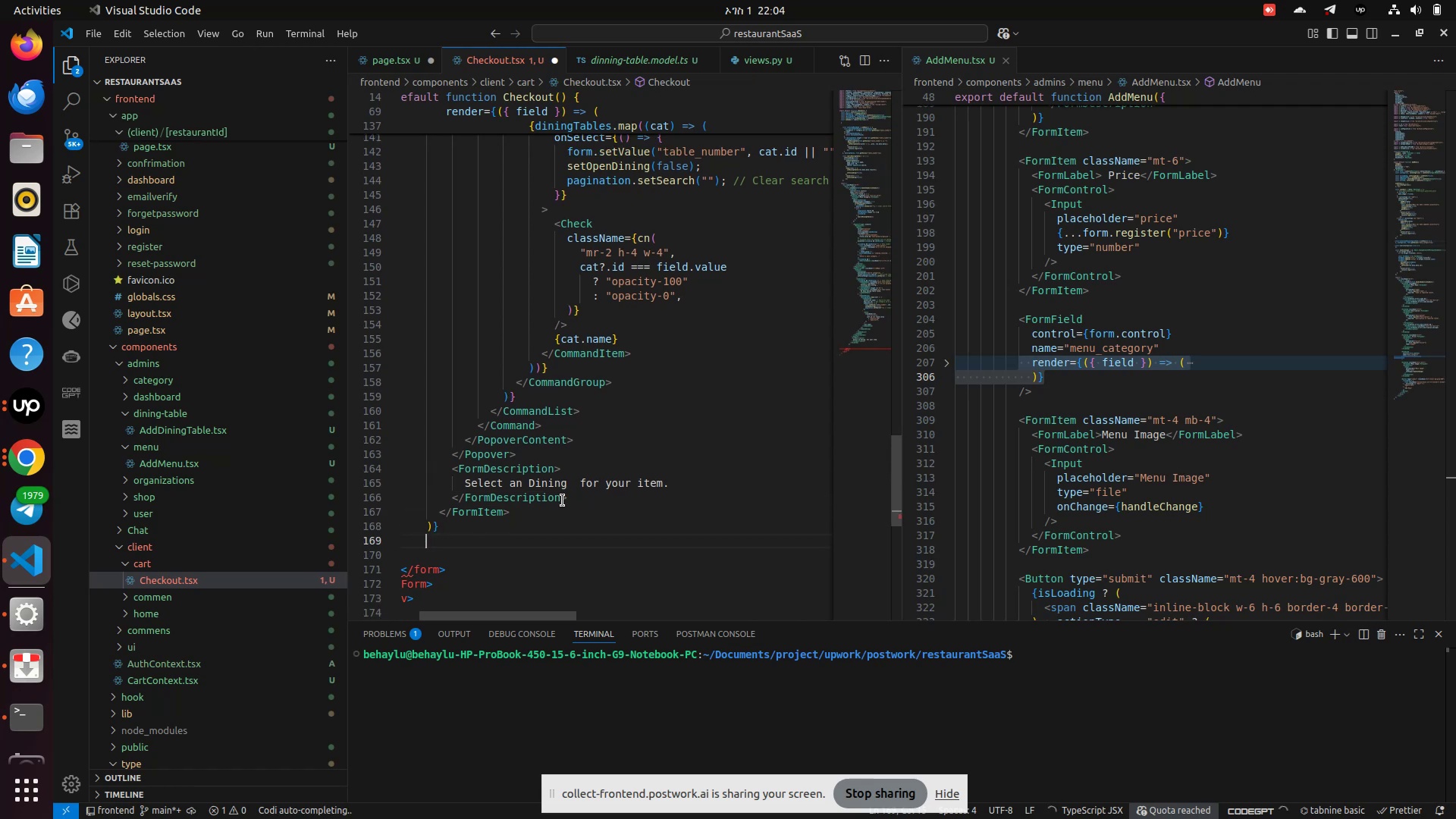 
key(Shift+Period)
 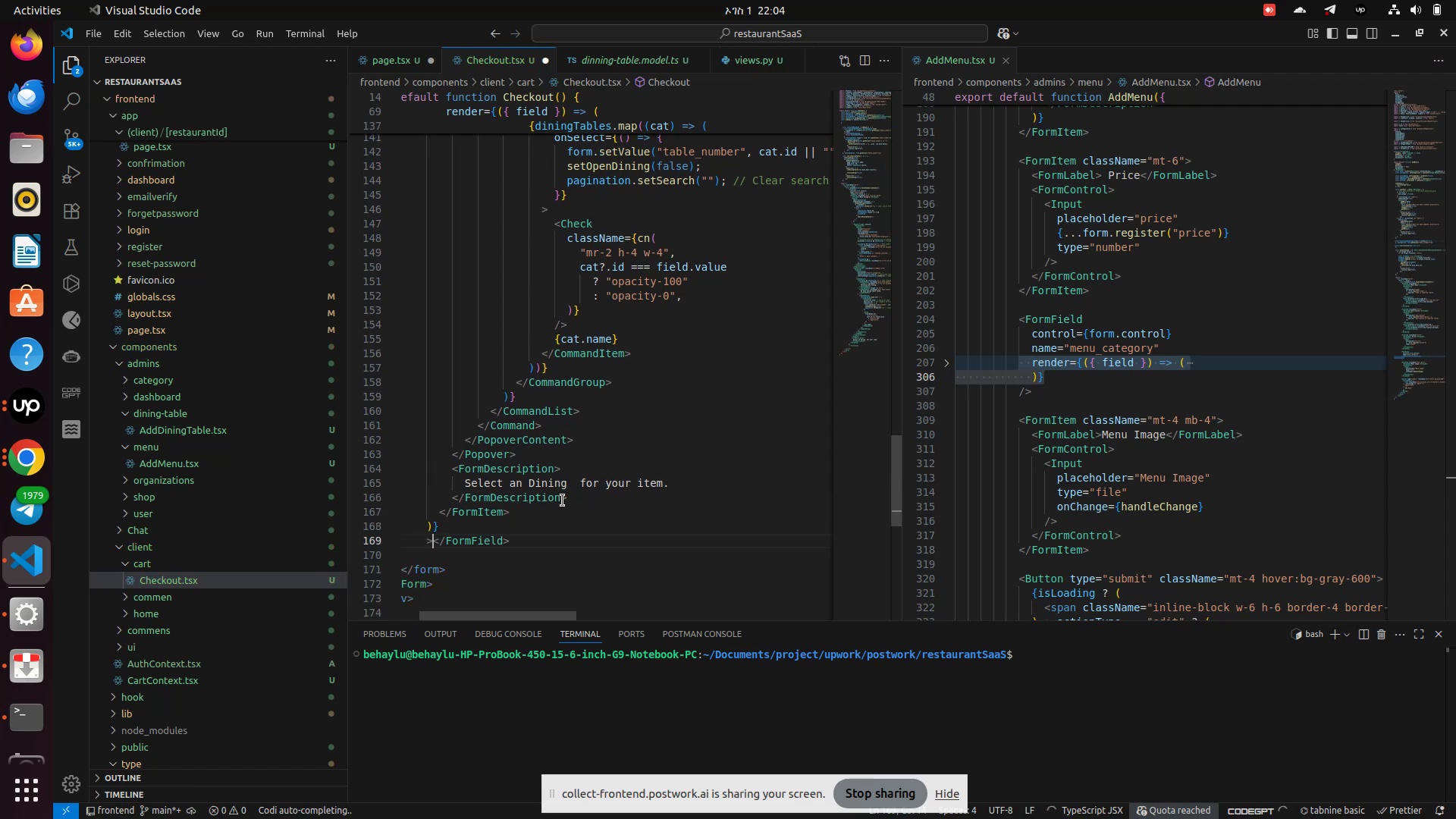 
key(Control+Z)
 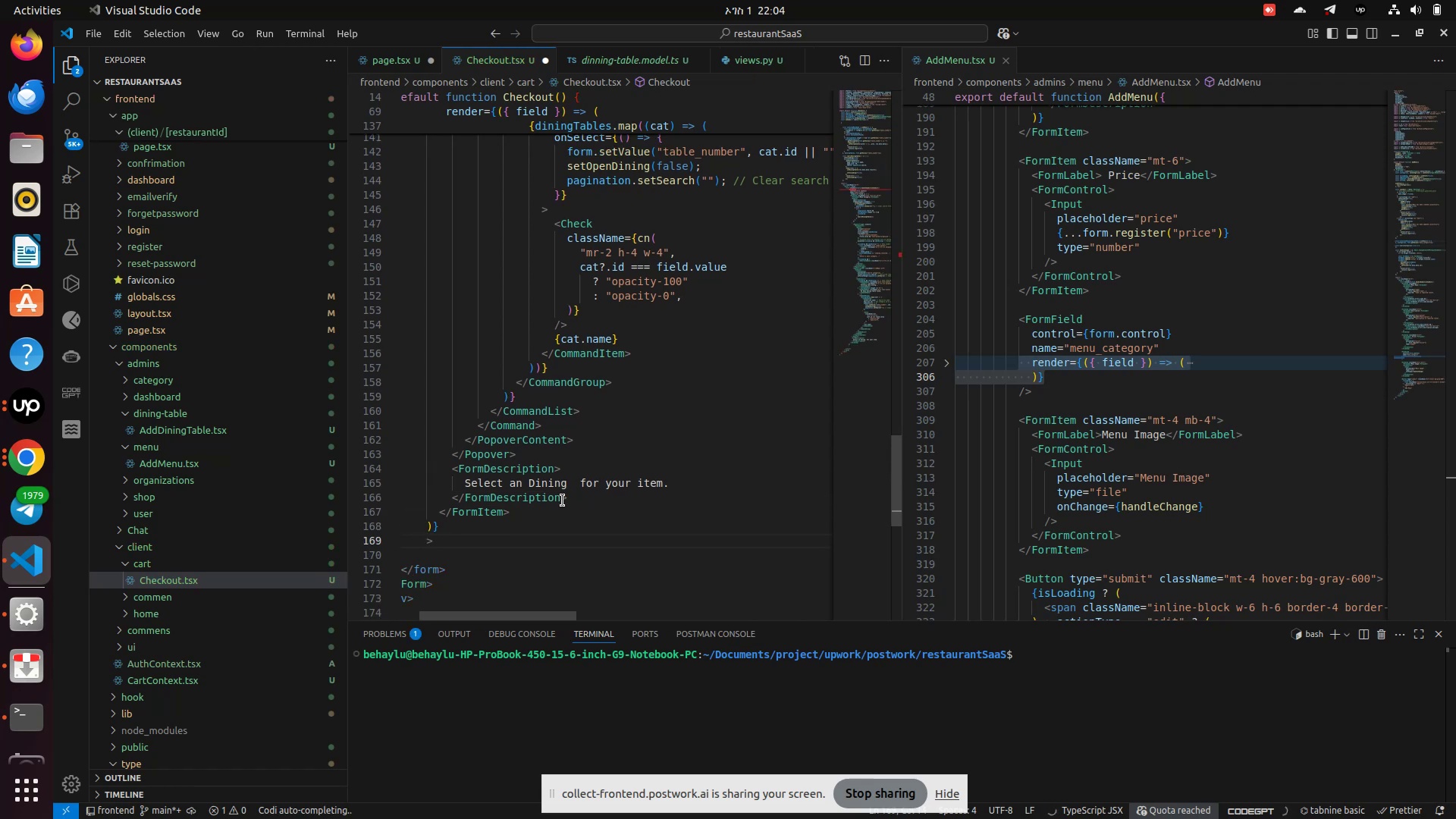 
key(ArrowLeft)
 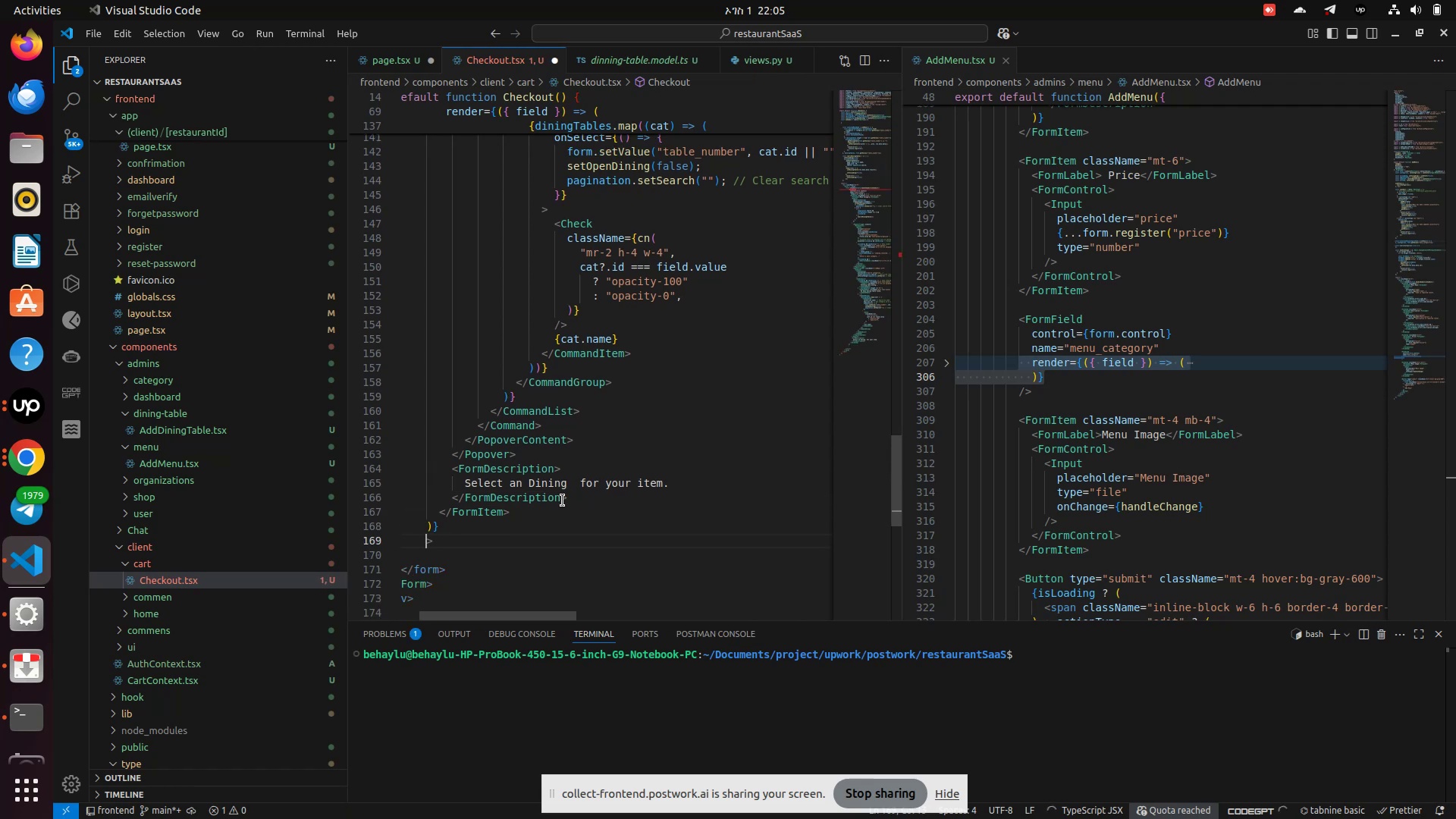 
key(Slash)
 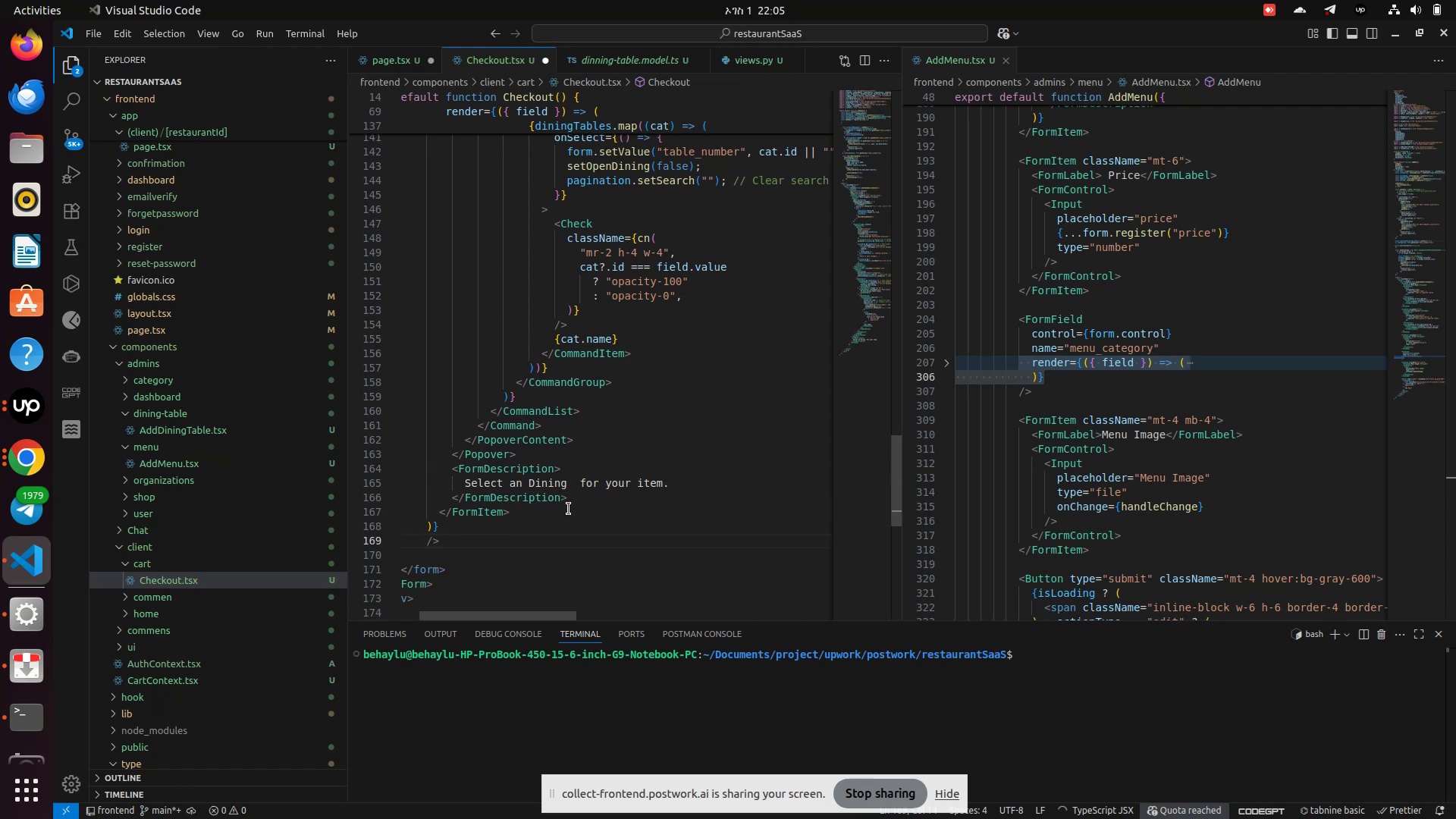 
key(Control+S)
 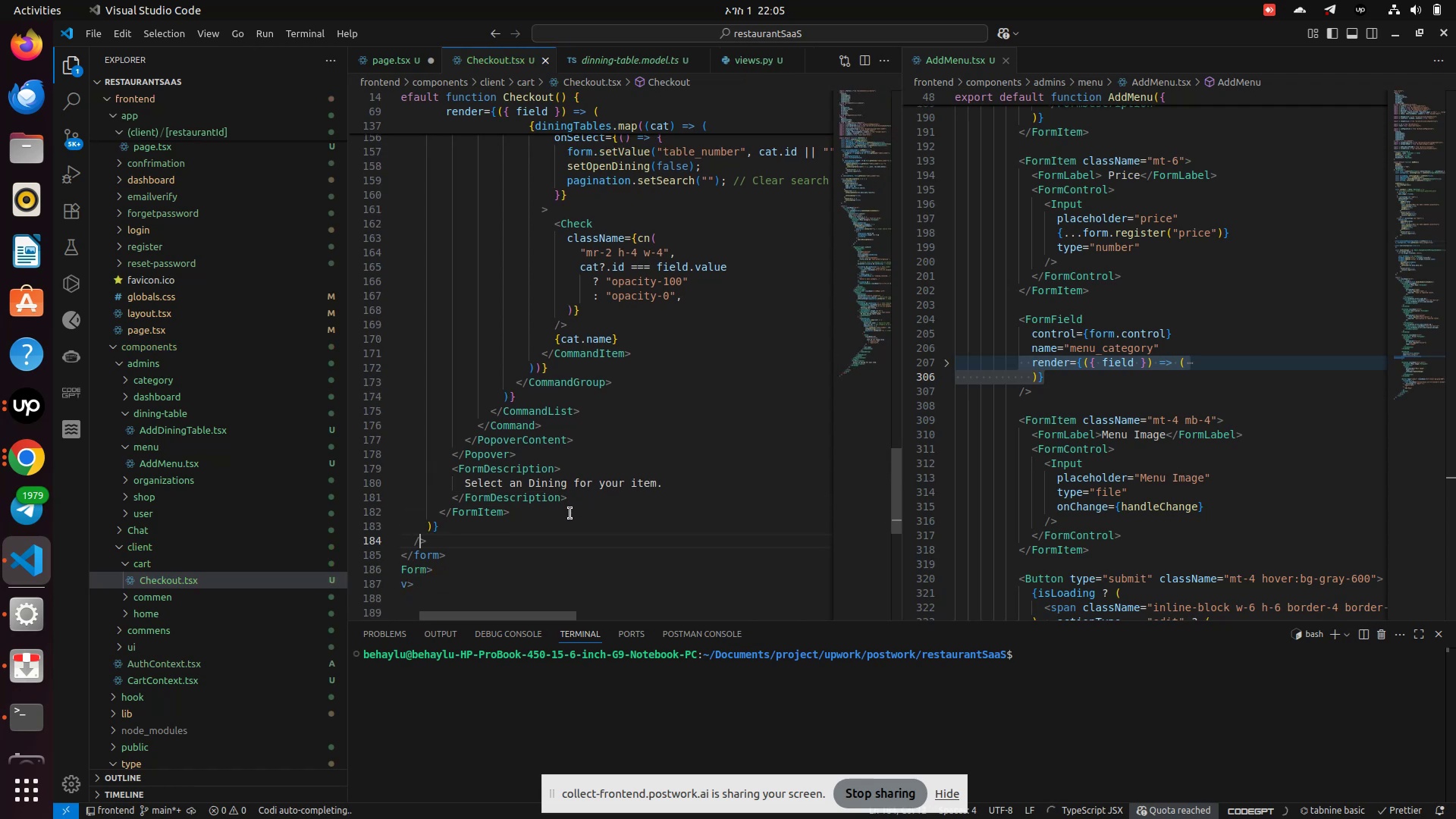 
scroll: coordinate [148, 252], scroll_direction: up, amount: 51.0
 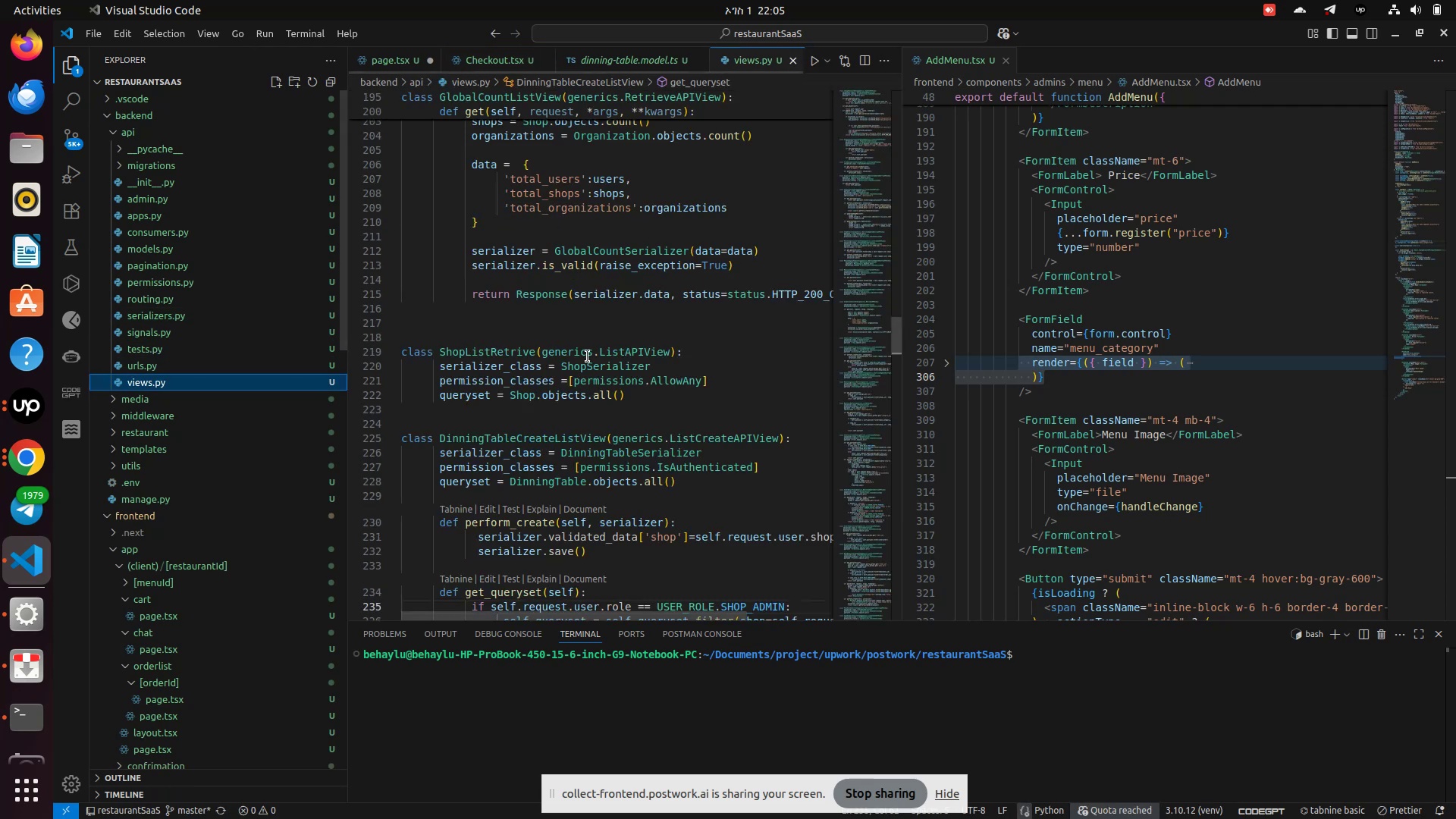 
wait(5.05)
 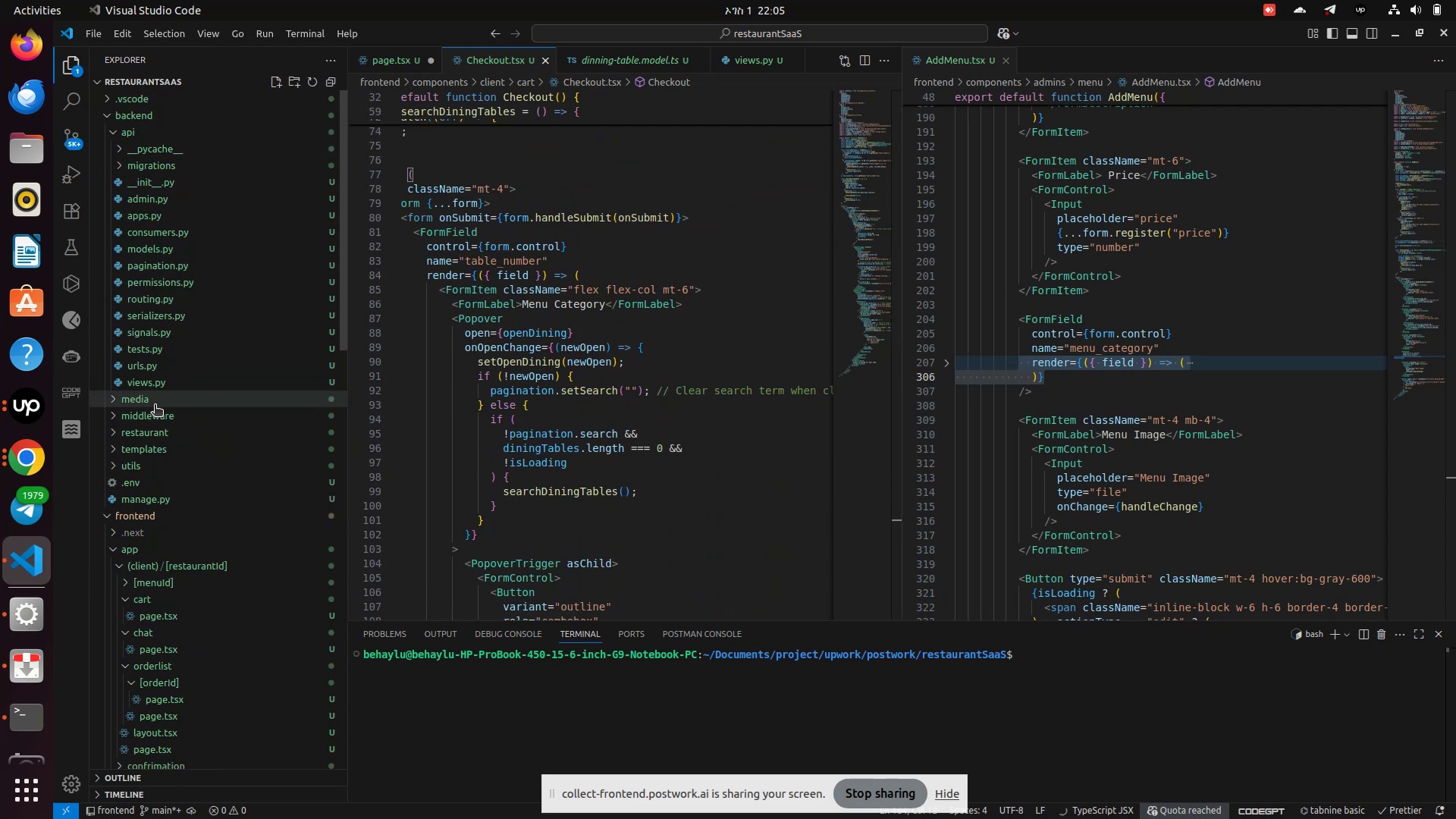 
scroll: coordinate [649, 396], scroll_direction: up, amount: 38.0
 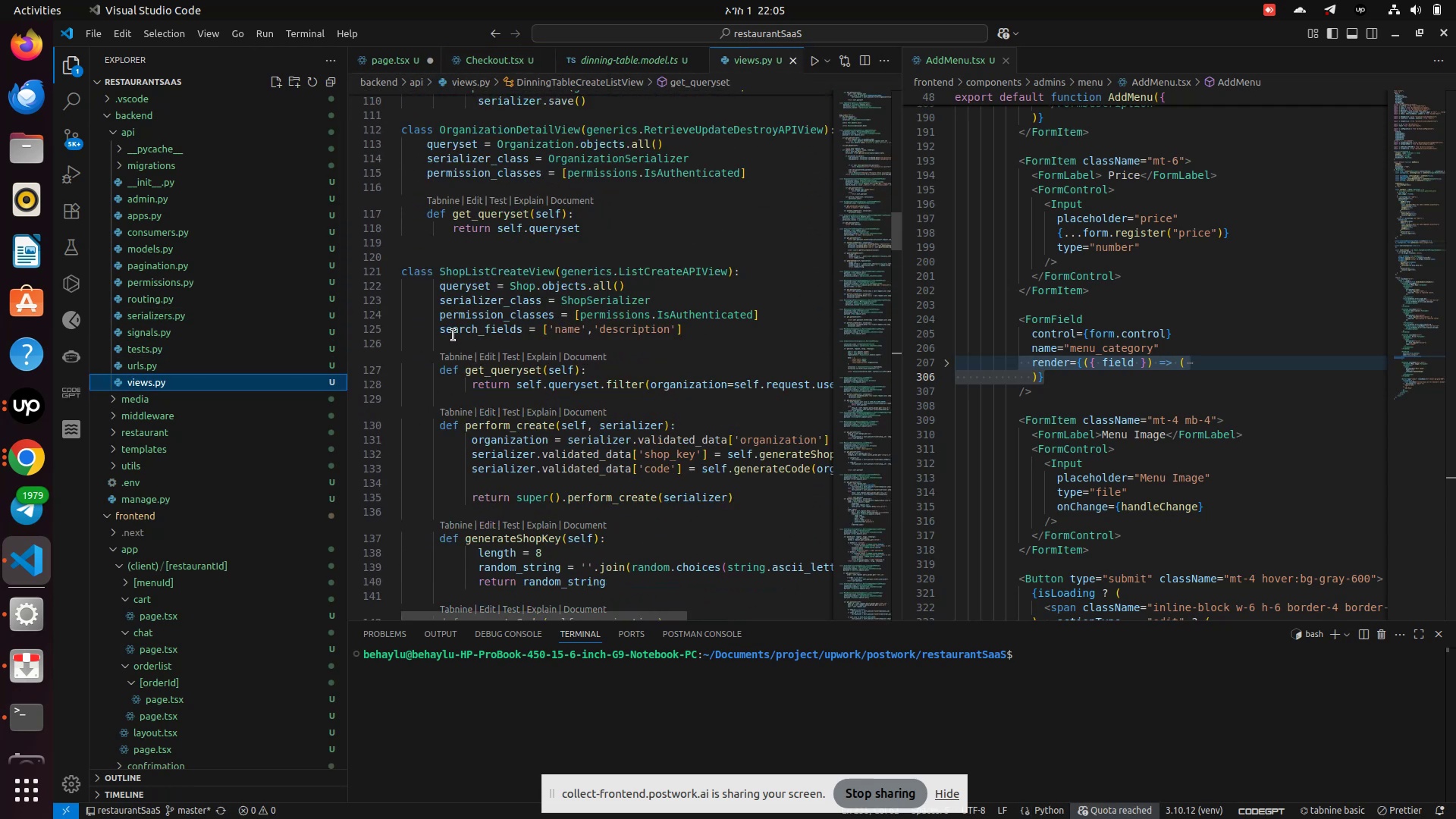 
left_click_drag(start_coordinate=[419, 328], to_coordinate=[704, 325])
 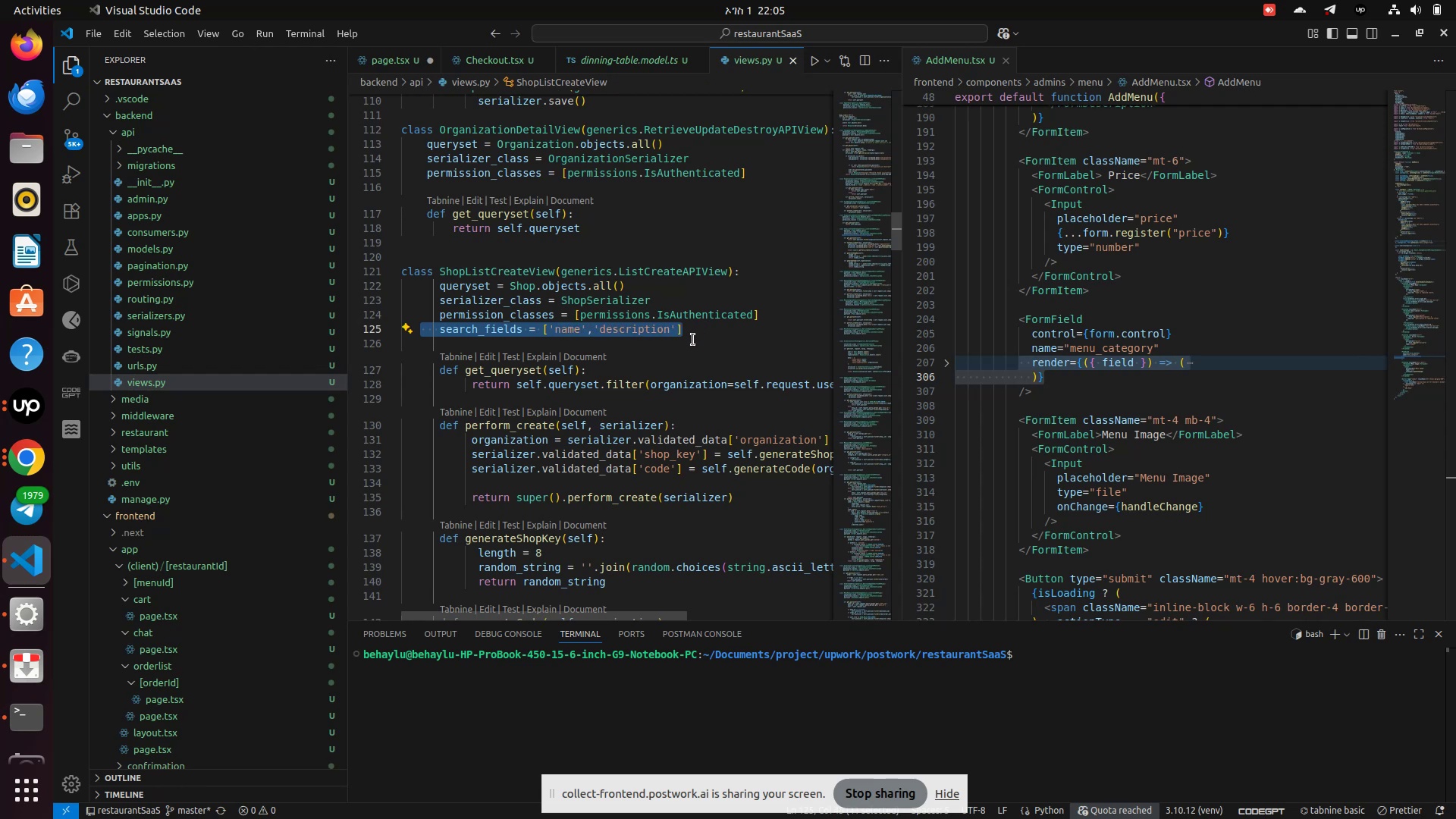 
key(Control+C)
 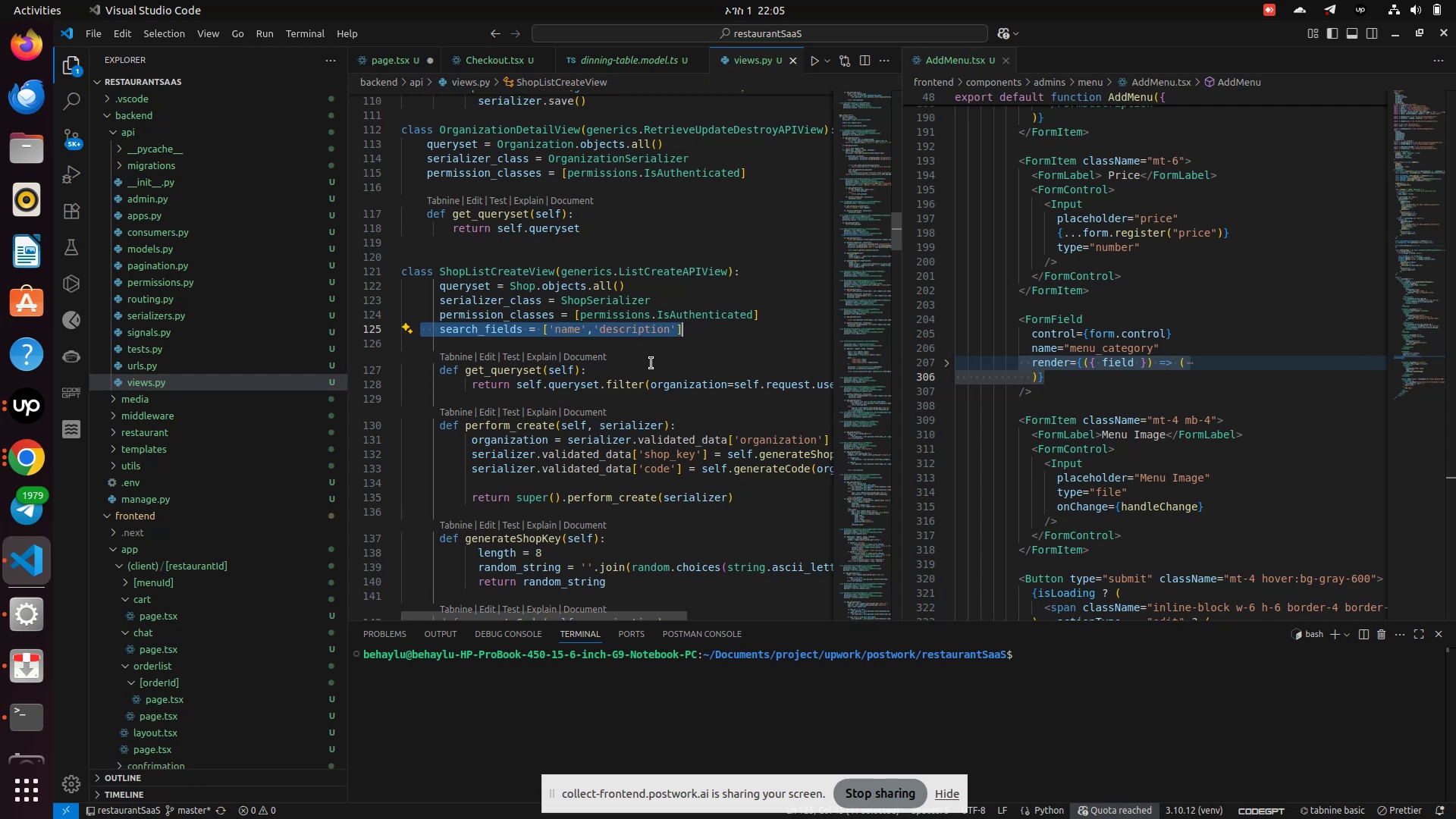 
left_click([651, 363])
 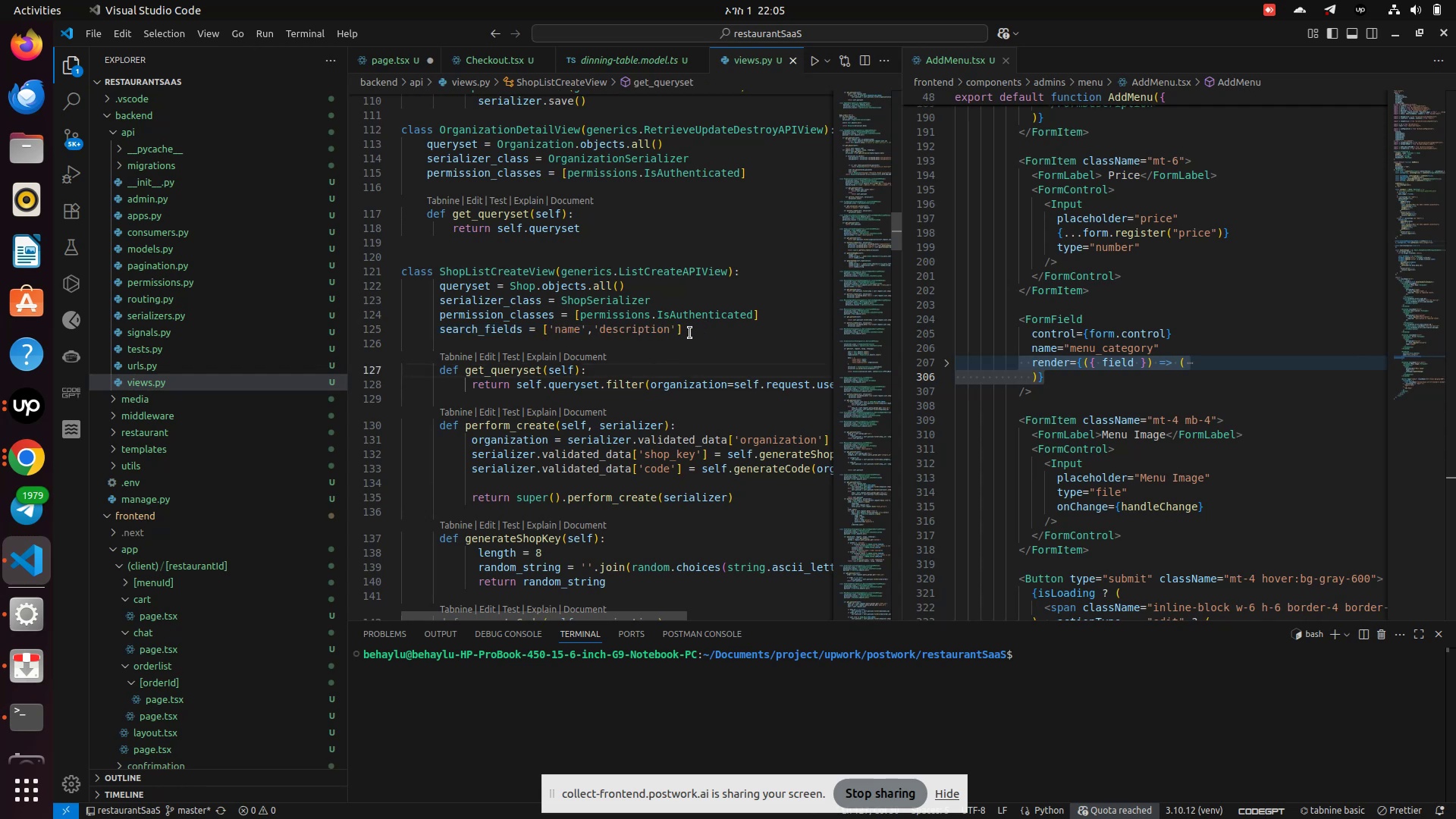 
left_click_drag(start_coordinate=[691, 331], to_coordinate=[438, 330])
 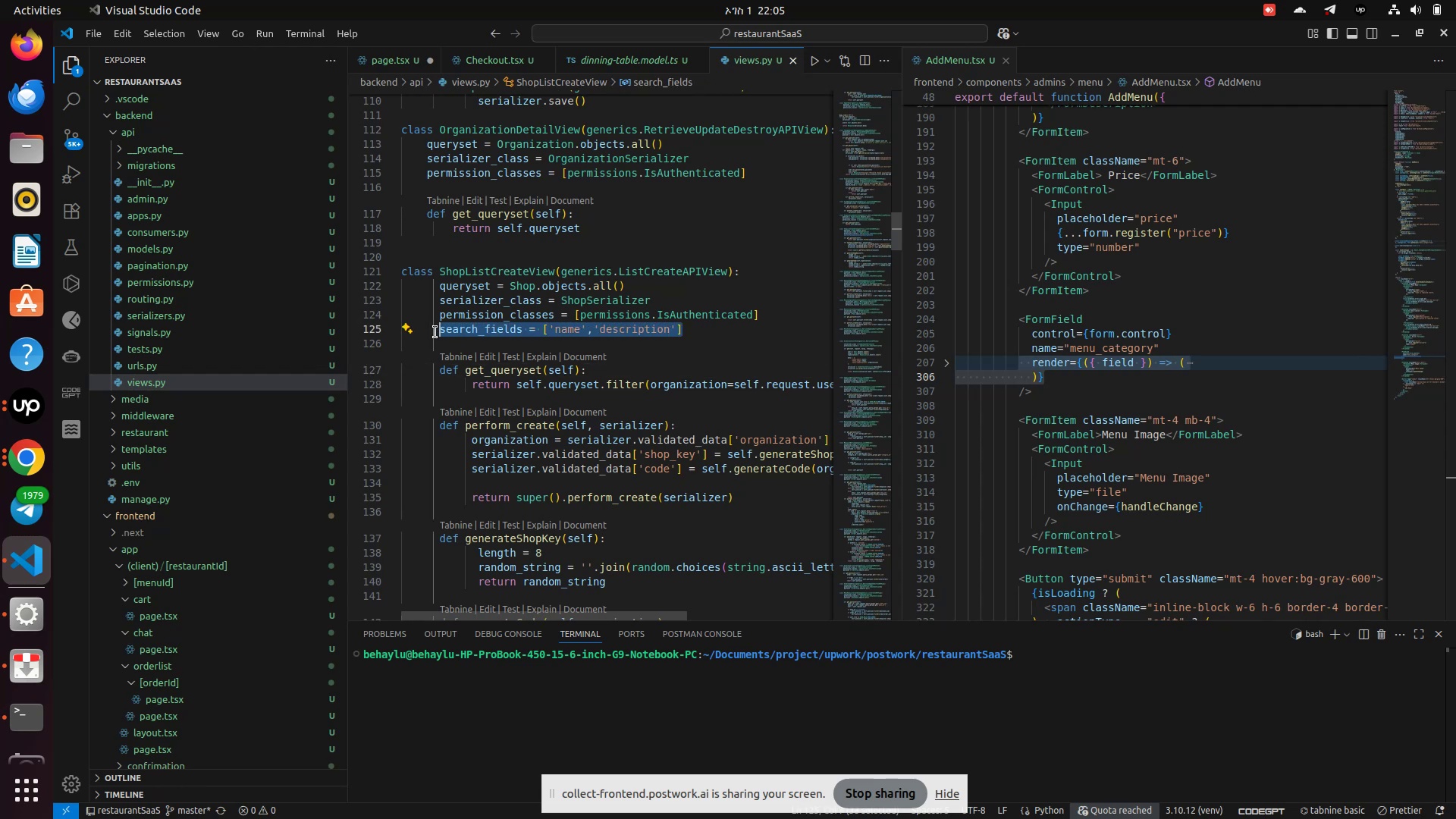 
key(Control+C)
 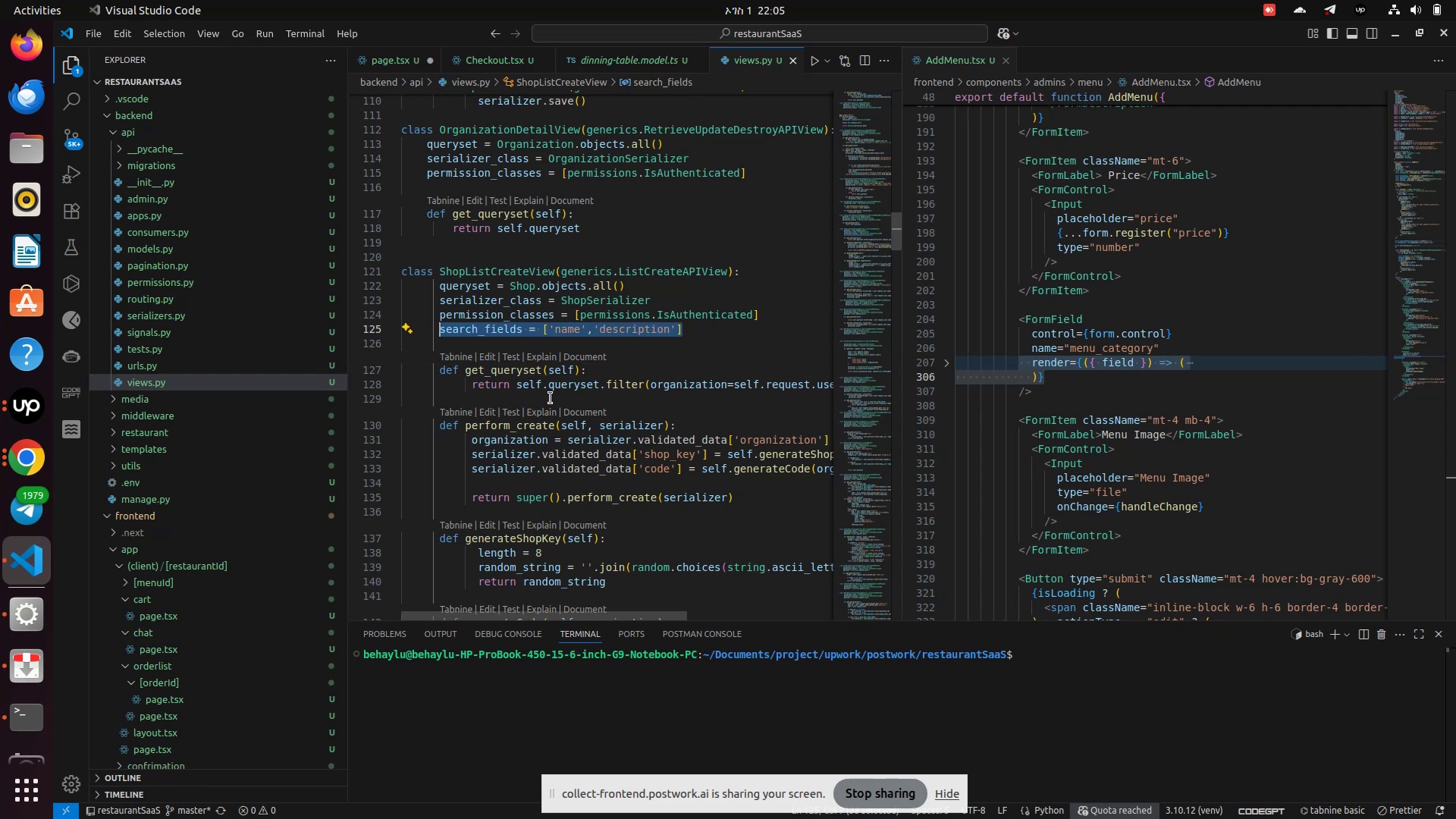 
scroll: coordinate [551, 398], scroll_direction: down, amount: 5.0
 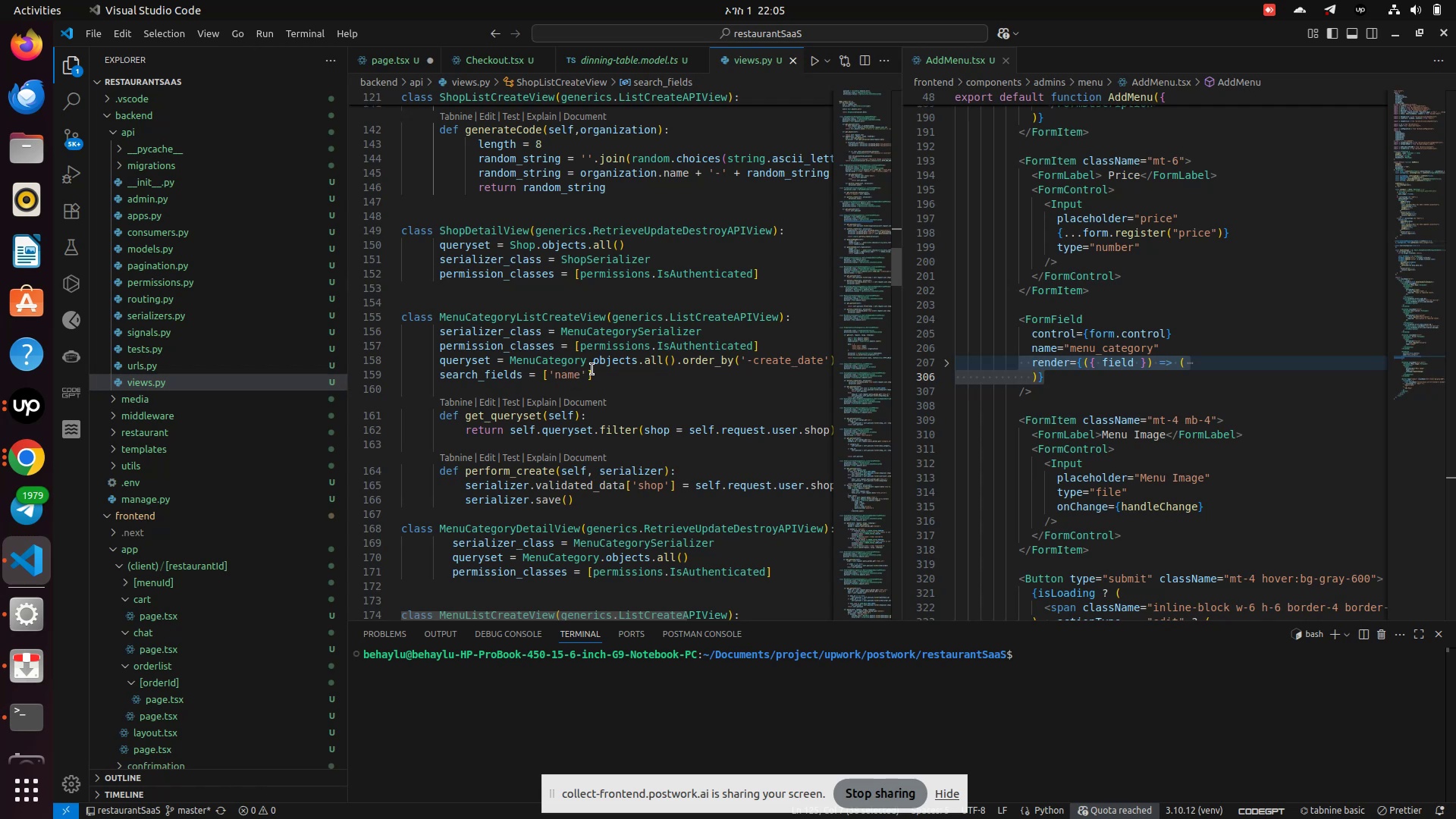 
left_click([598, 373])
 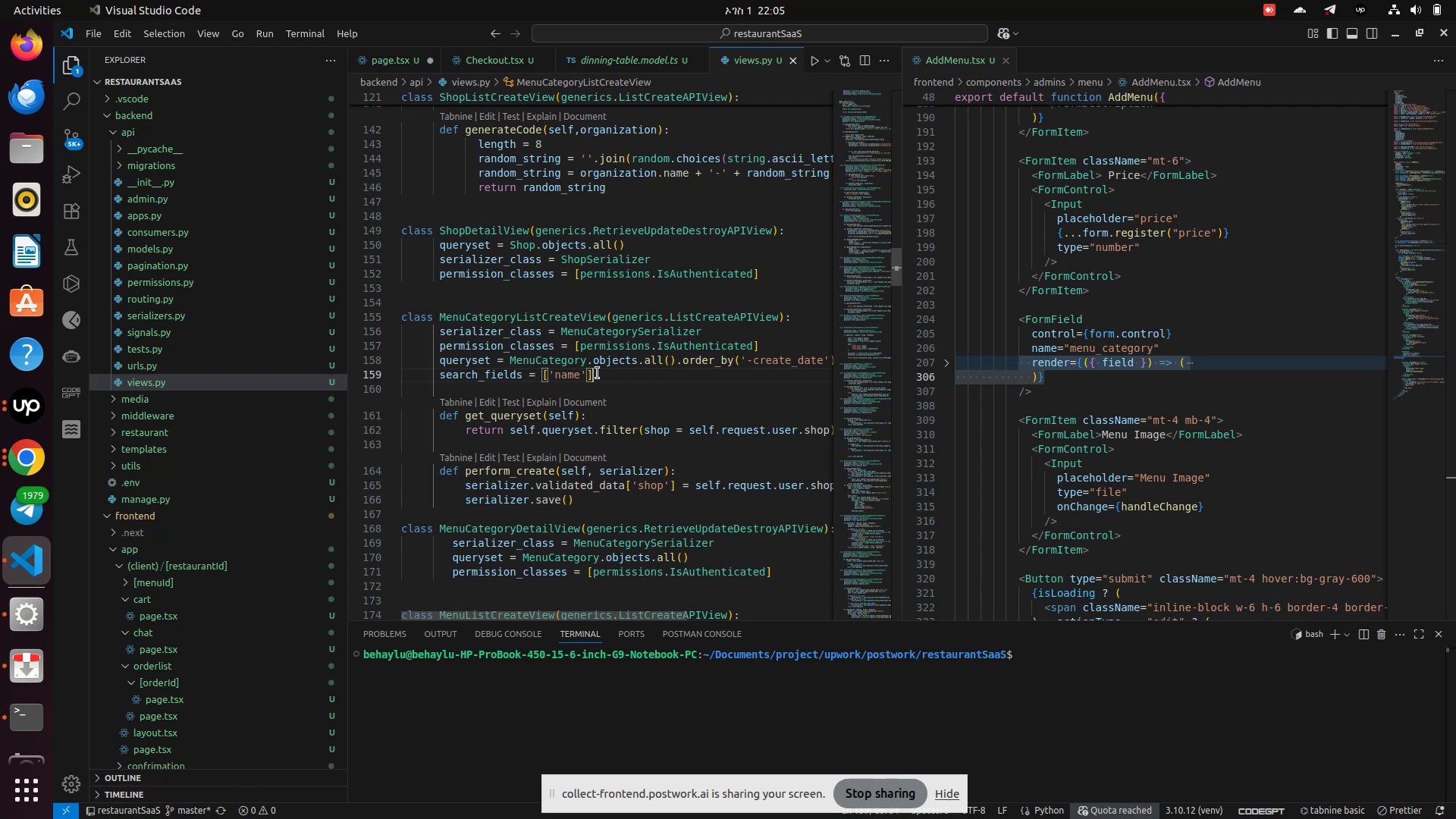 
left_click_drag(start_coordinate=[598, 373], to_coordinate=[438, 375])
 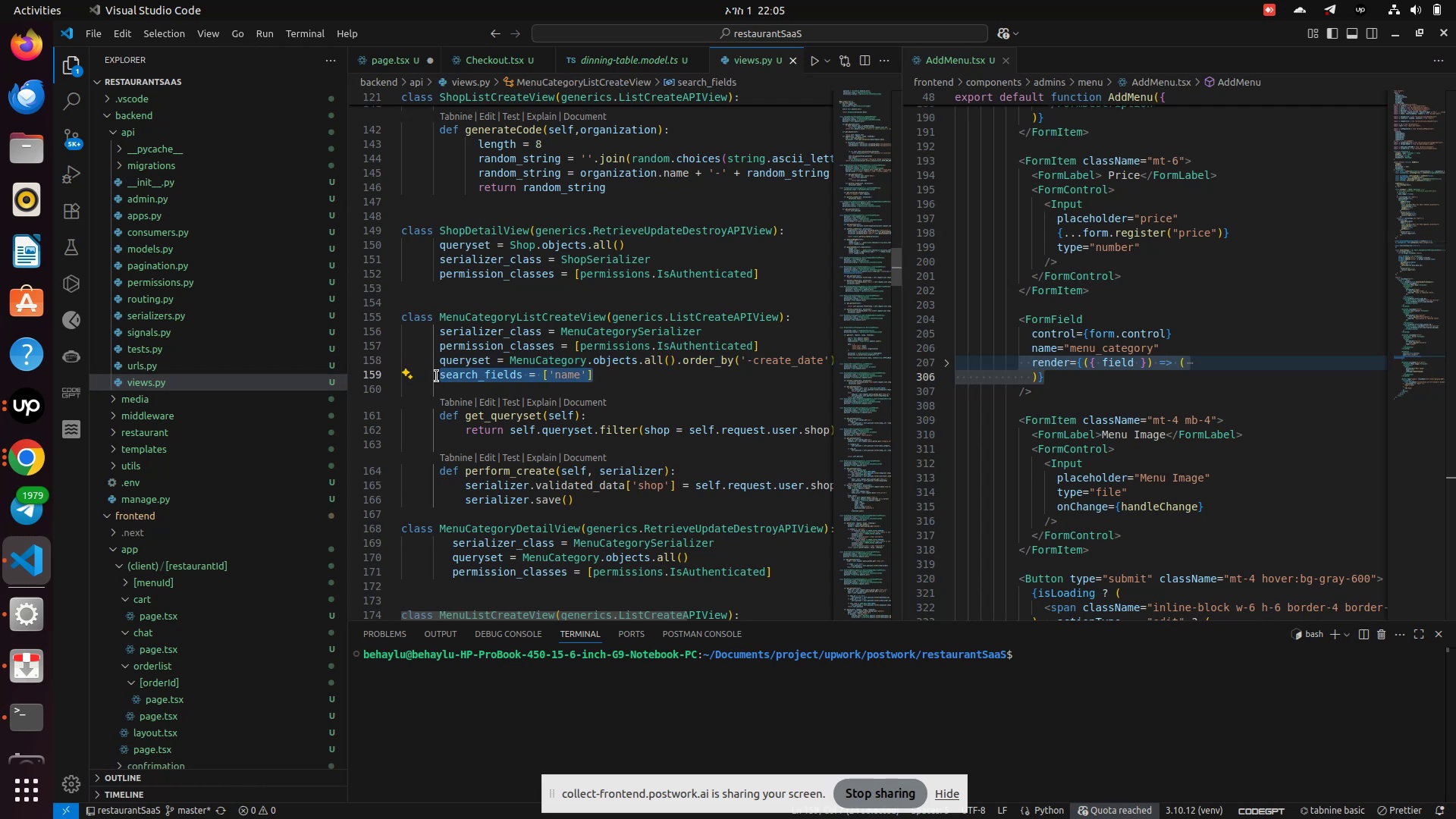 
key(Control+C)
 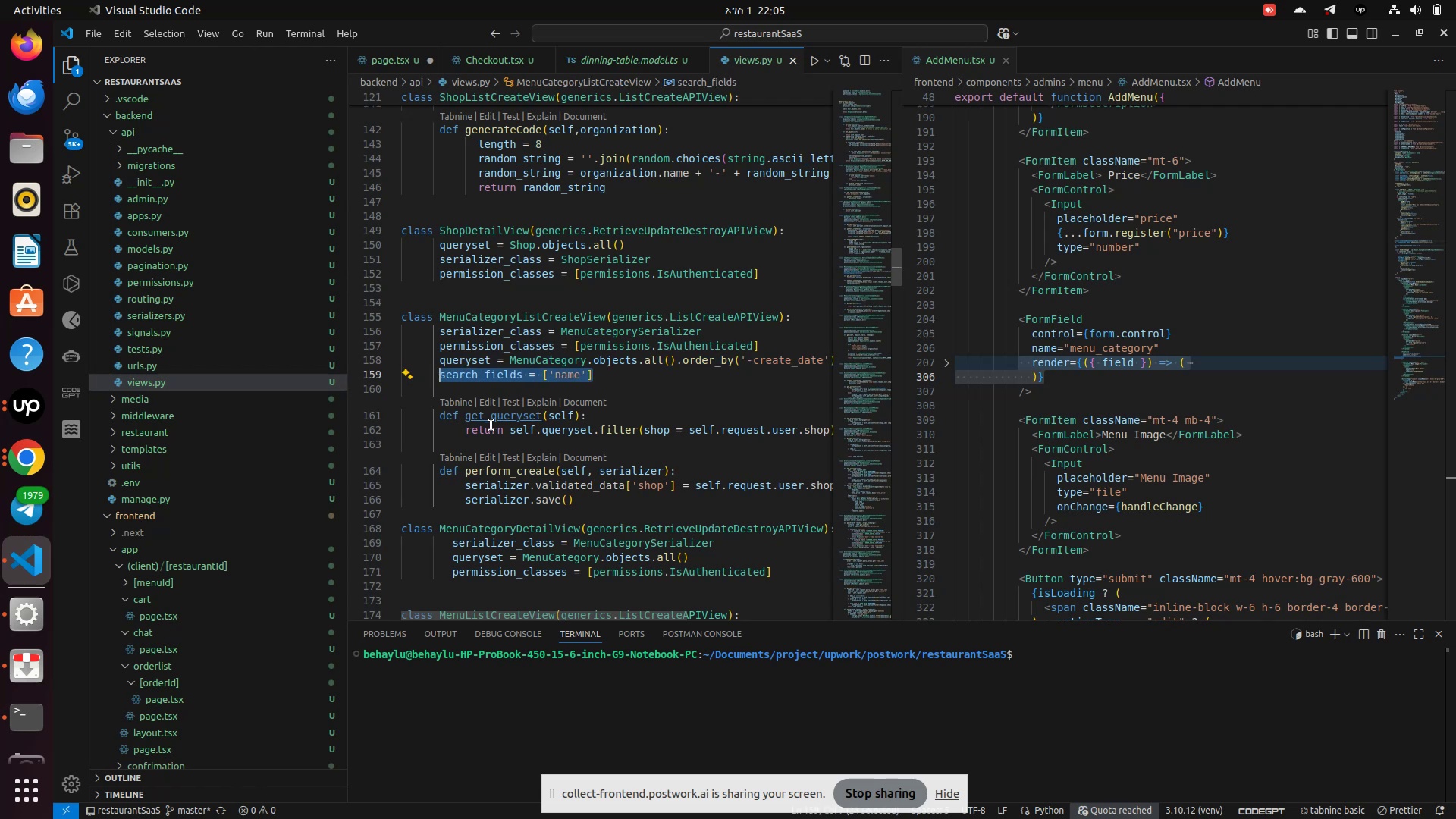 
scroll: coordinate [495, 429], scroll_direction: down, amount: 20.0
 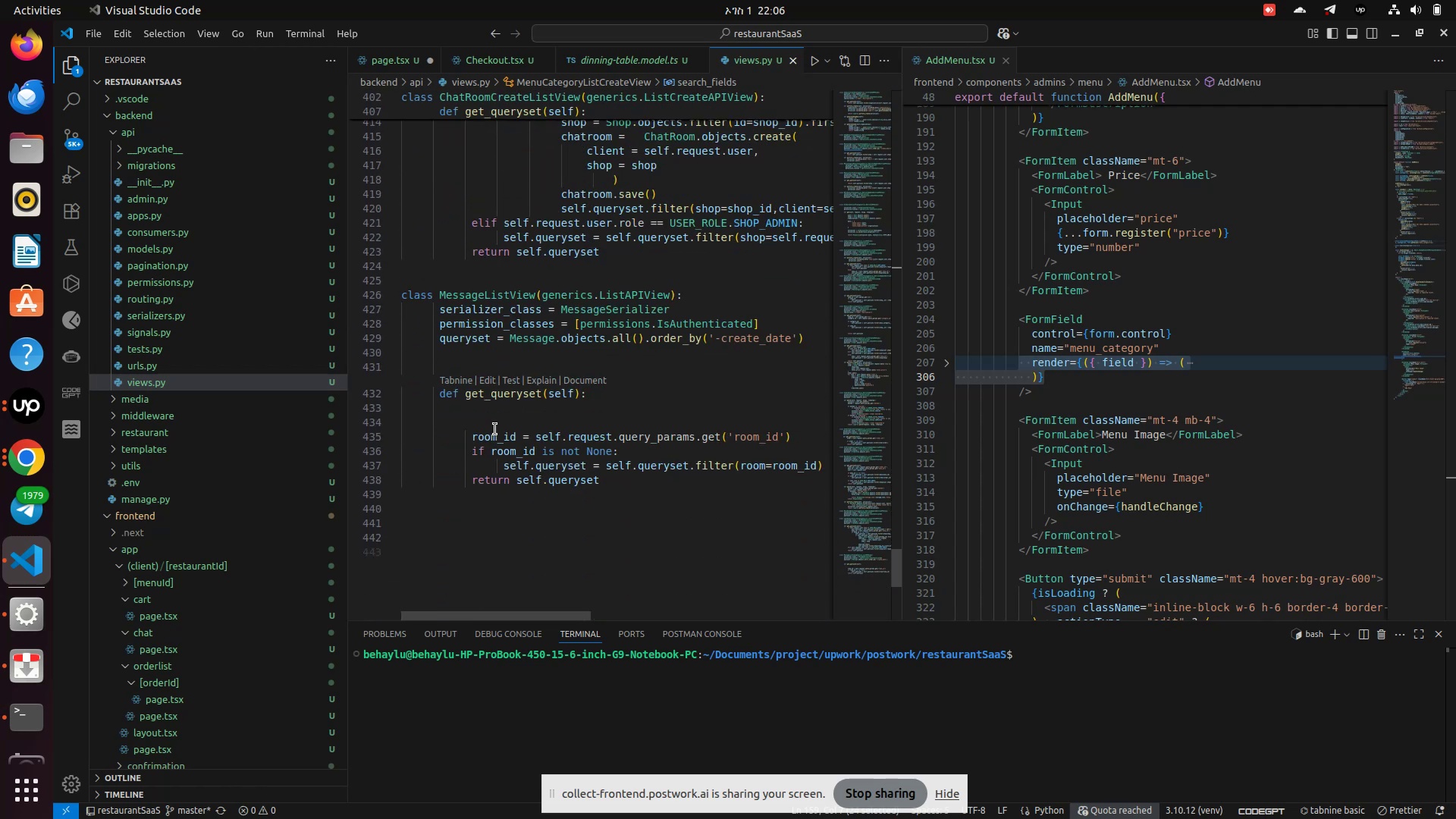 
scroll: coordinate [496, 429], scroll_direction: up, amount: 11.0
 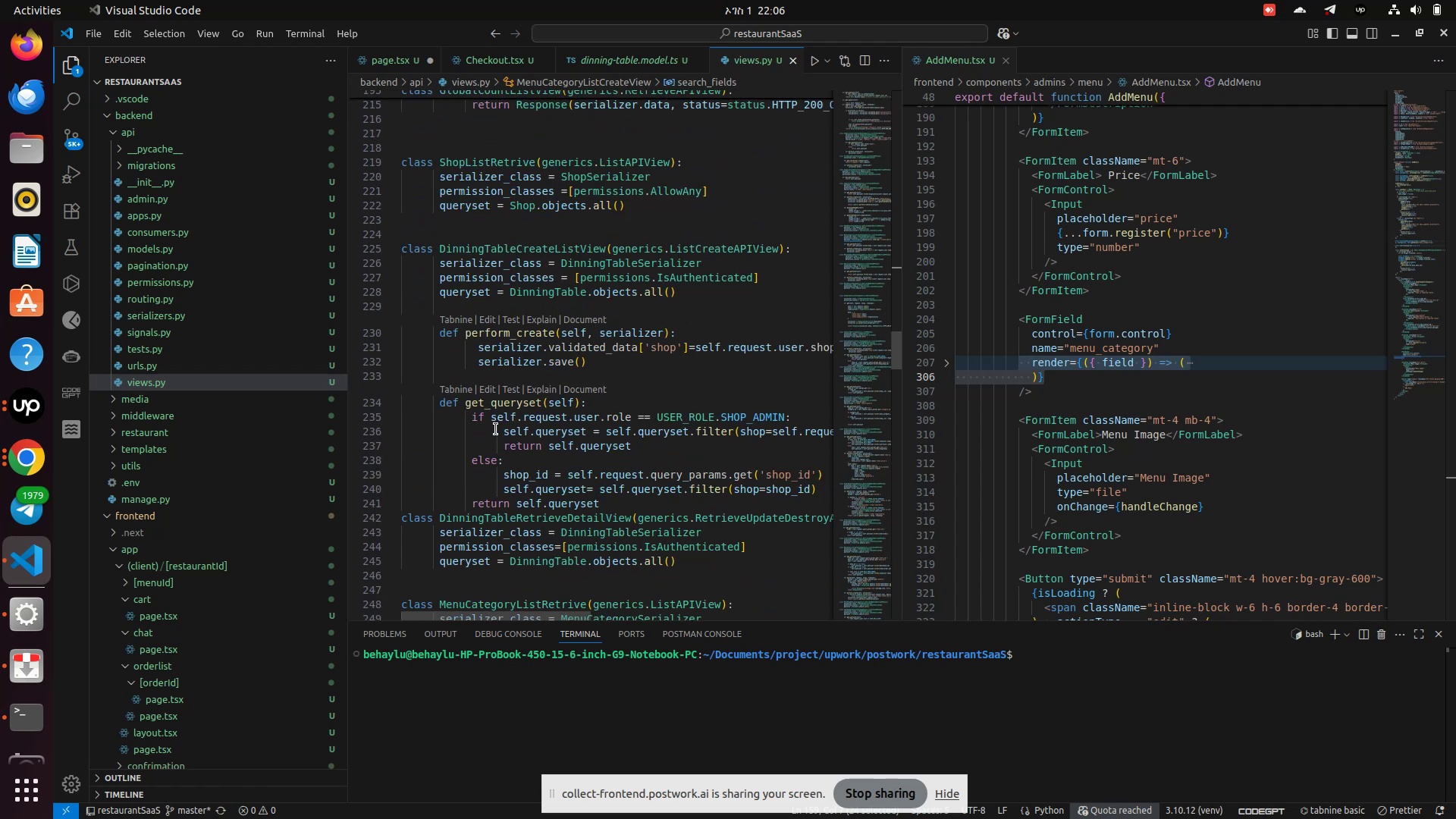 
scroll: coordinate [496, 429], scroll_direction: down, amount: 4.0
 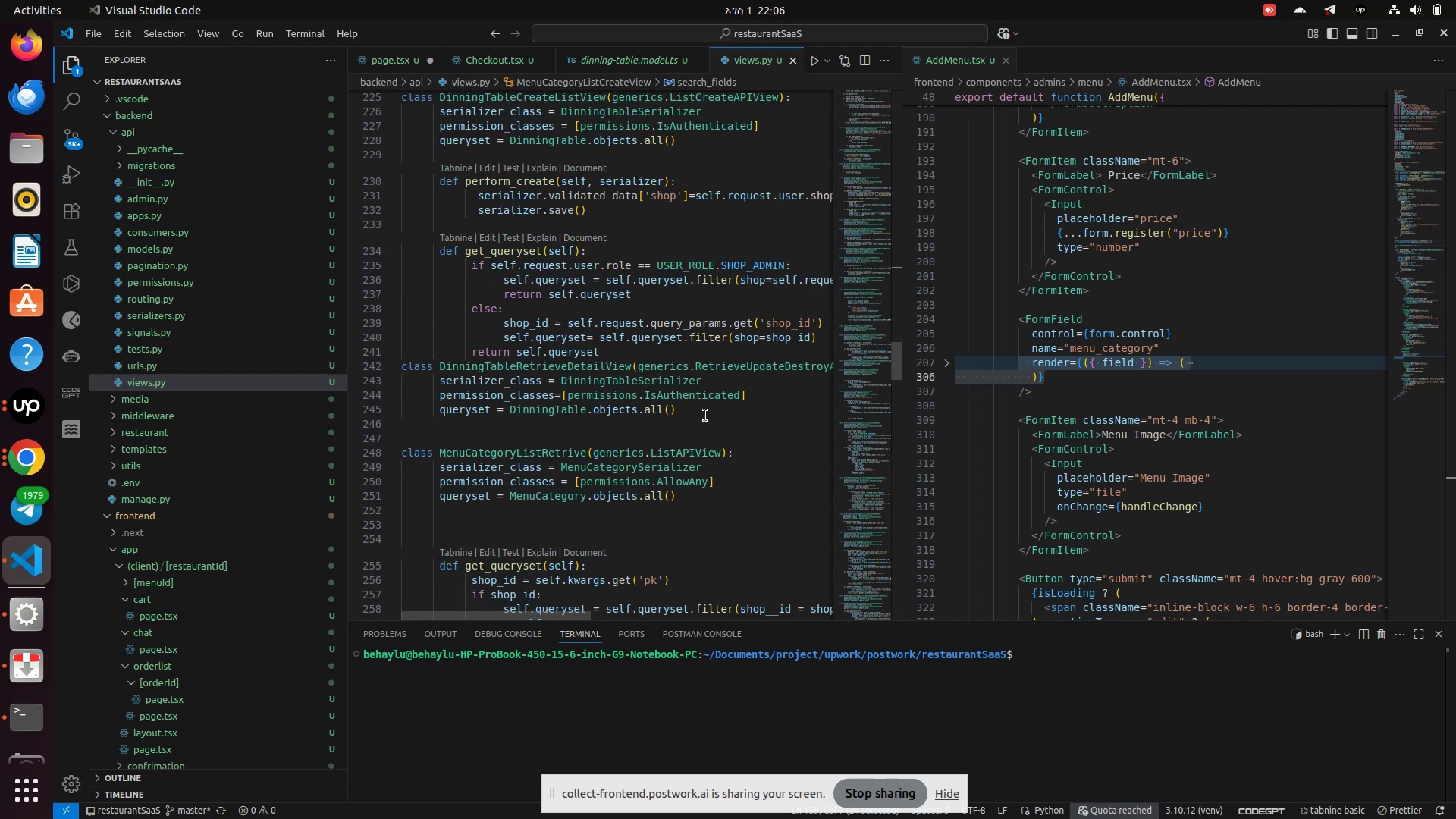 
left_click([706, 415])
 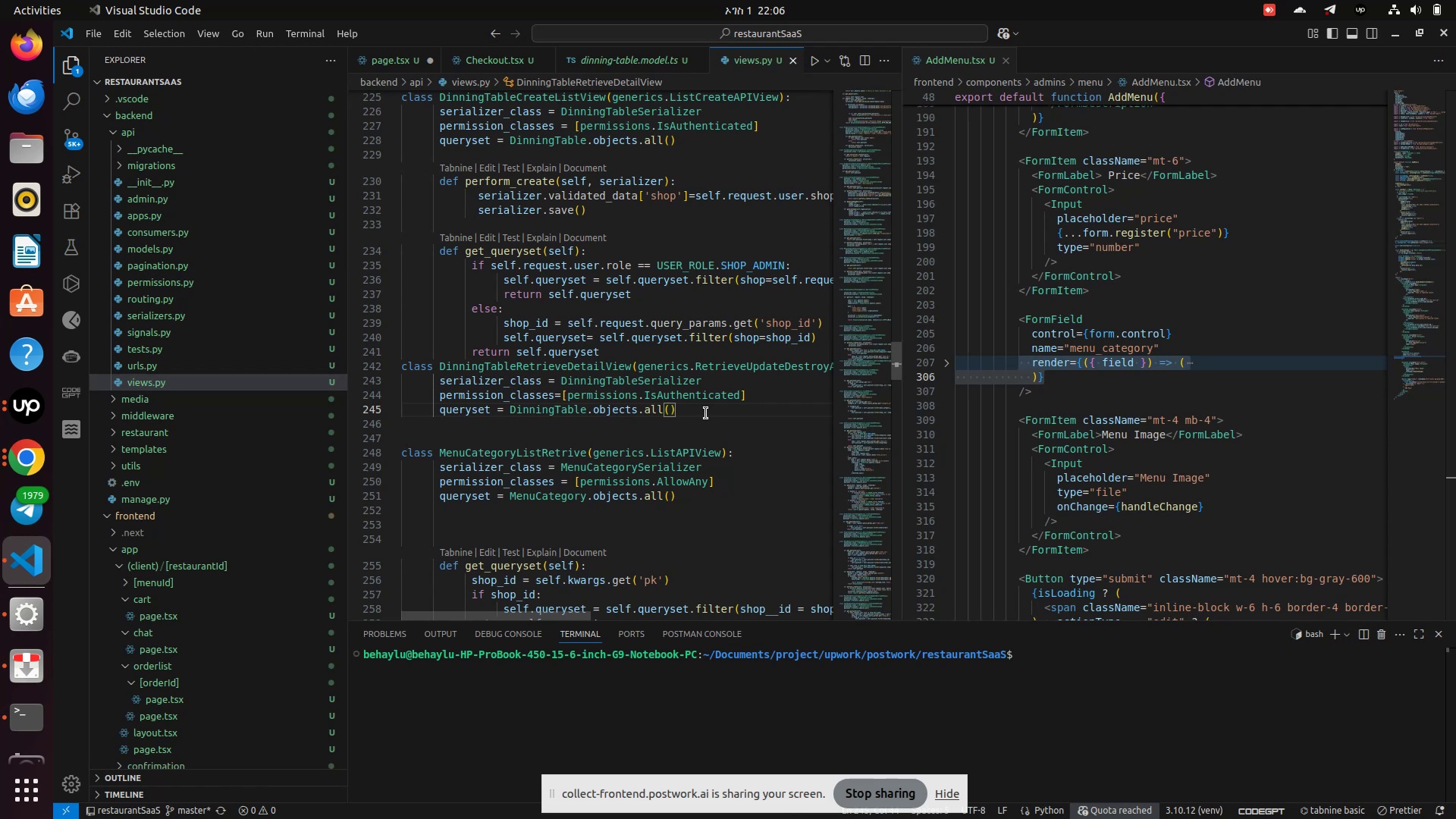 
key(Enter)
 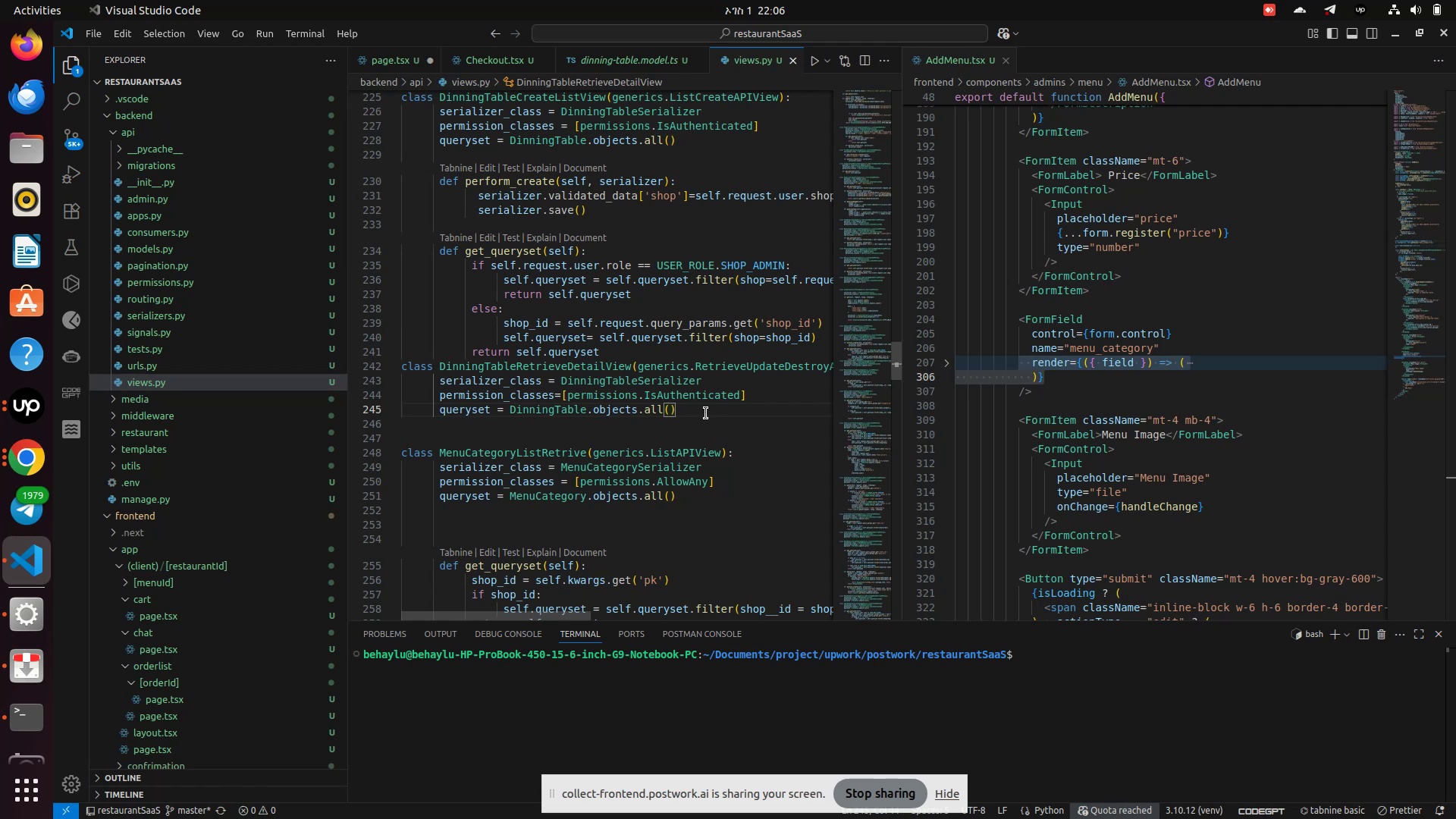 
key(Control+V)
 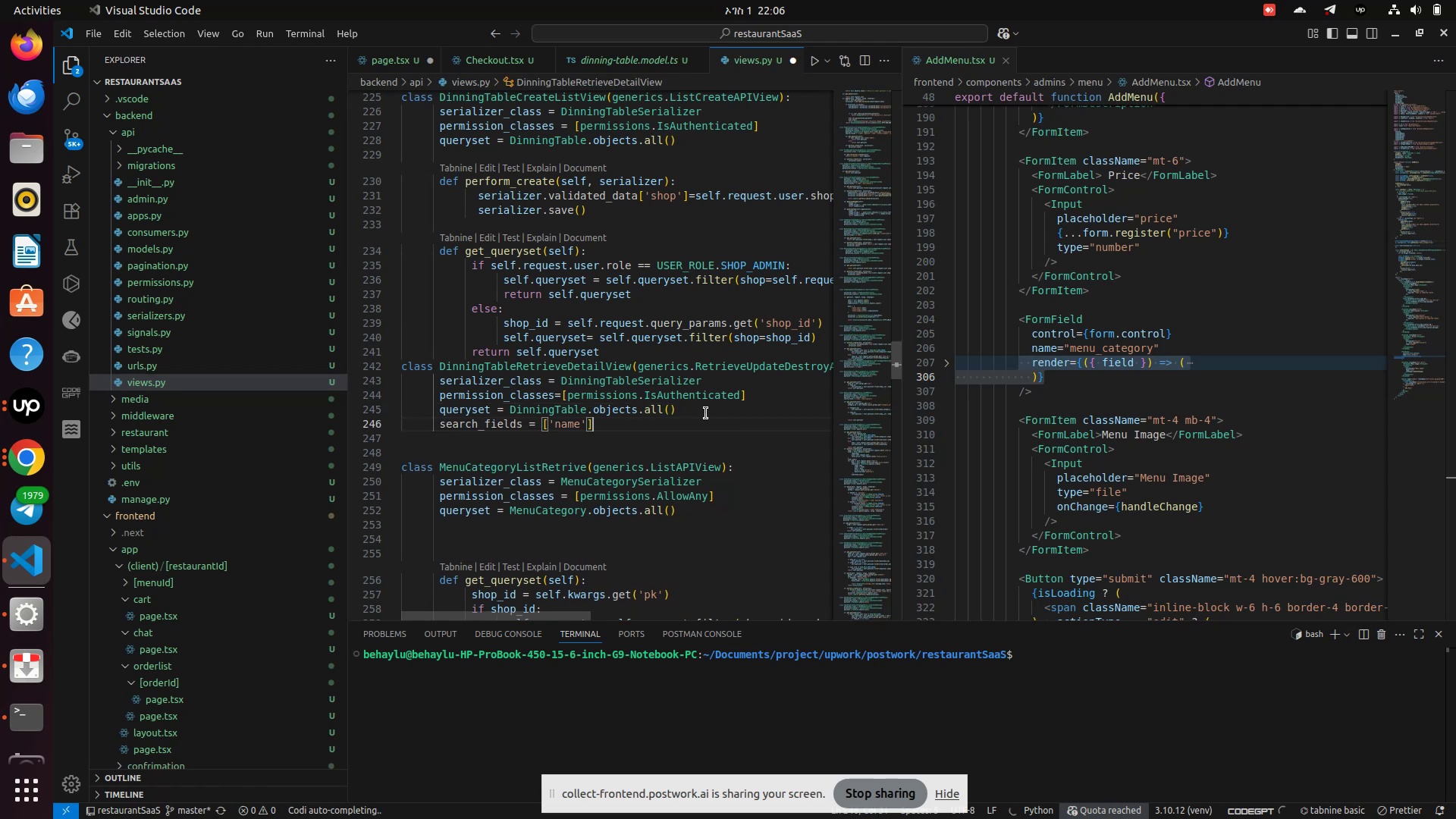 
key(Control+S)
 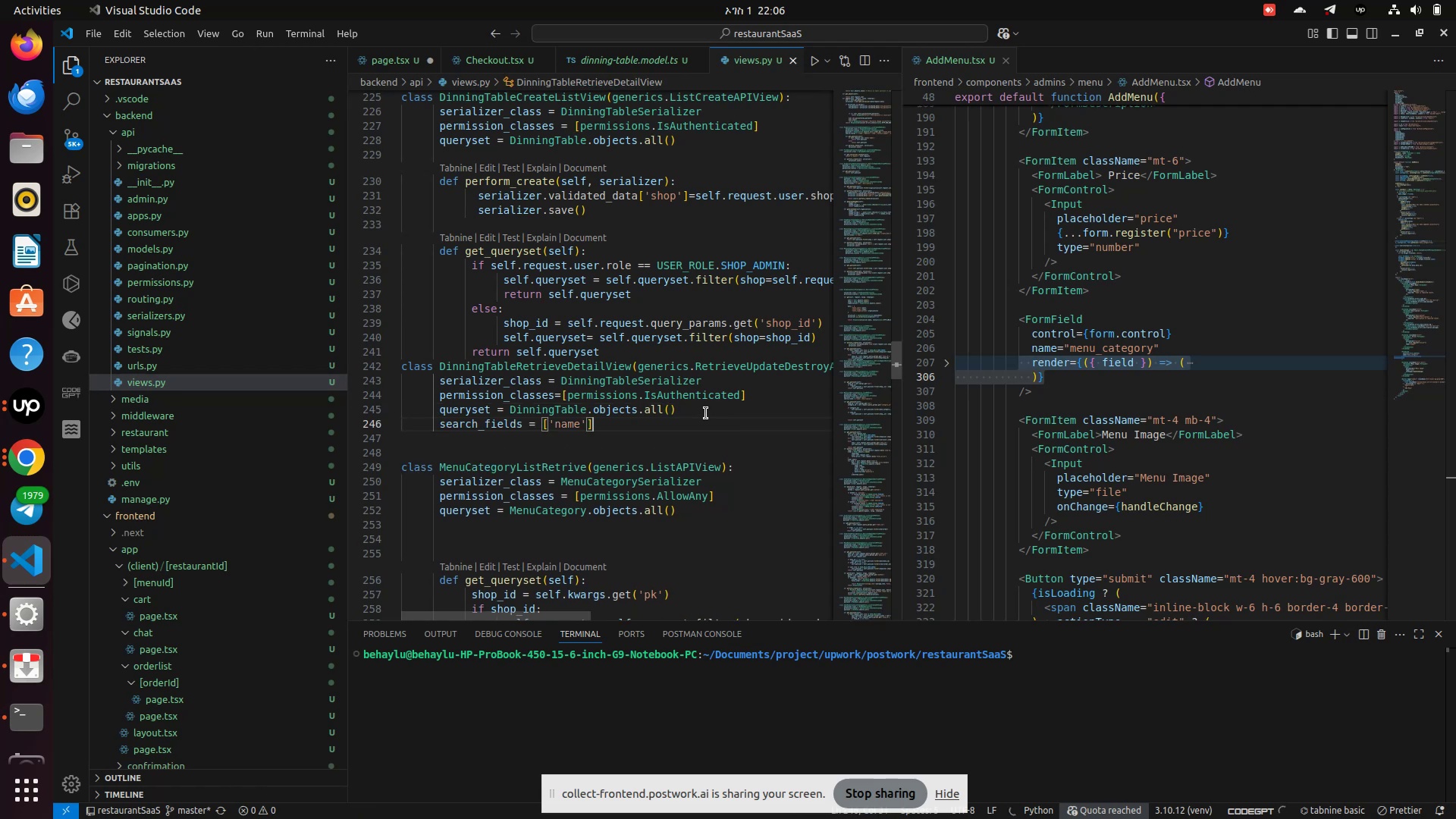 
key(Control+S)
 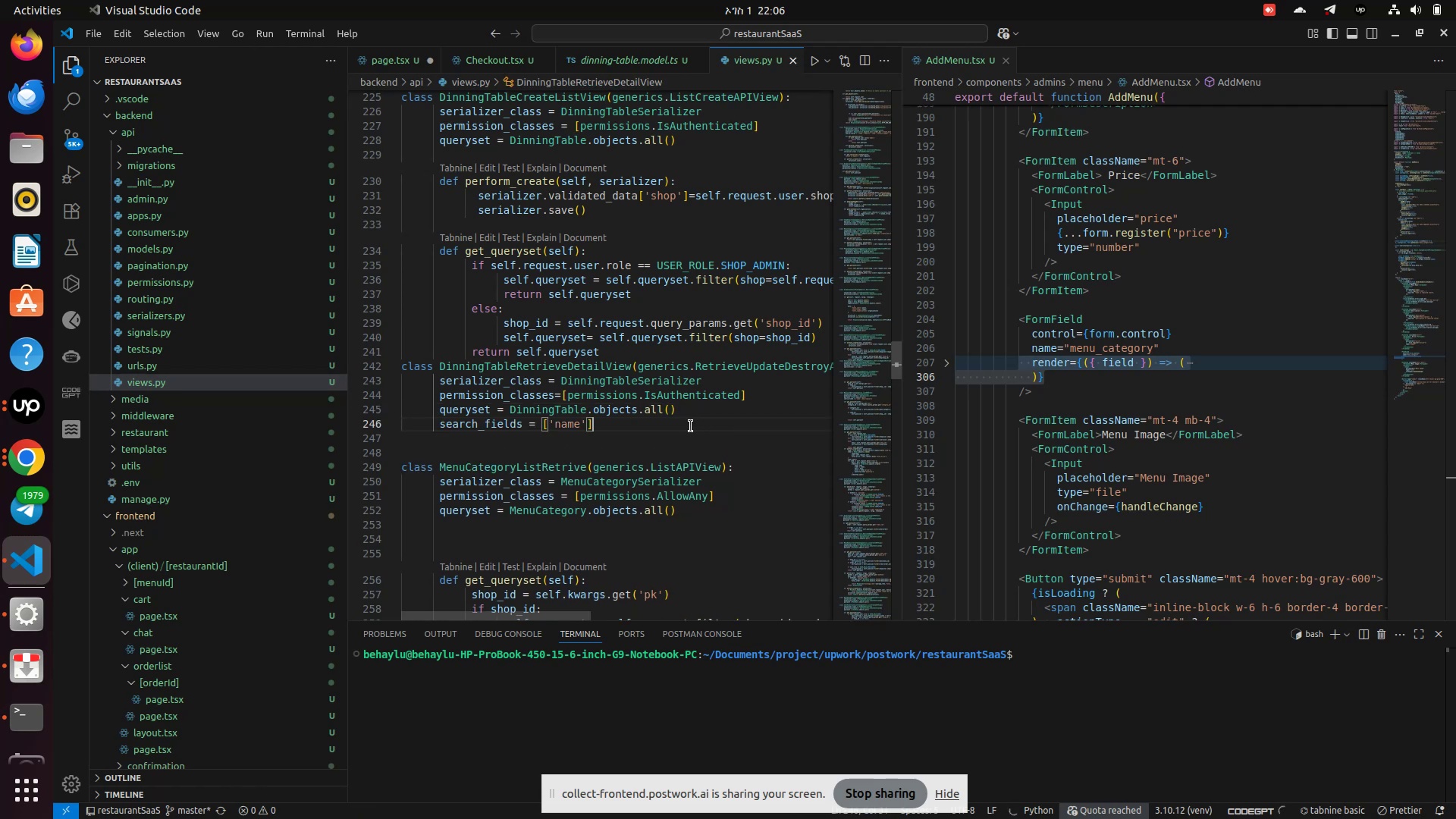 
left_click([681, 431])
 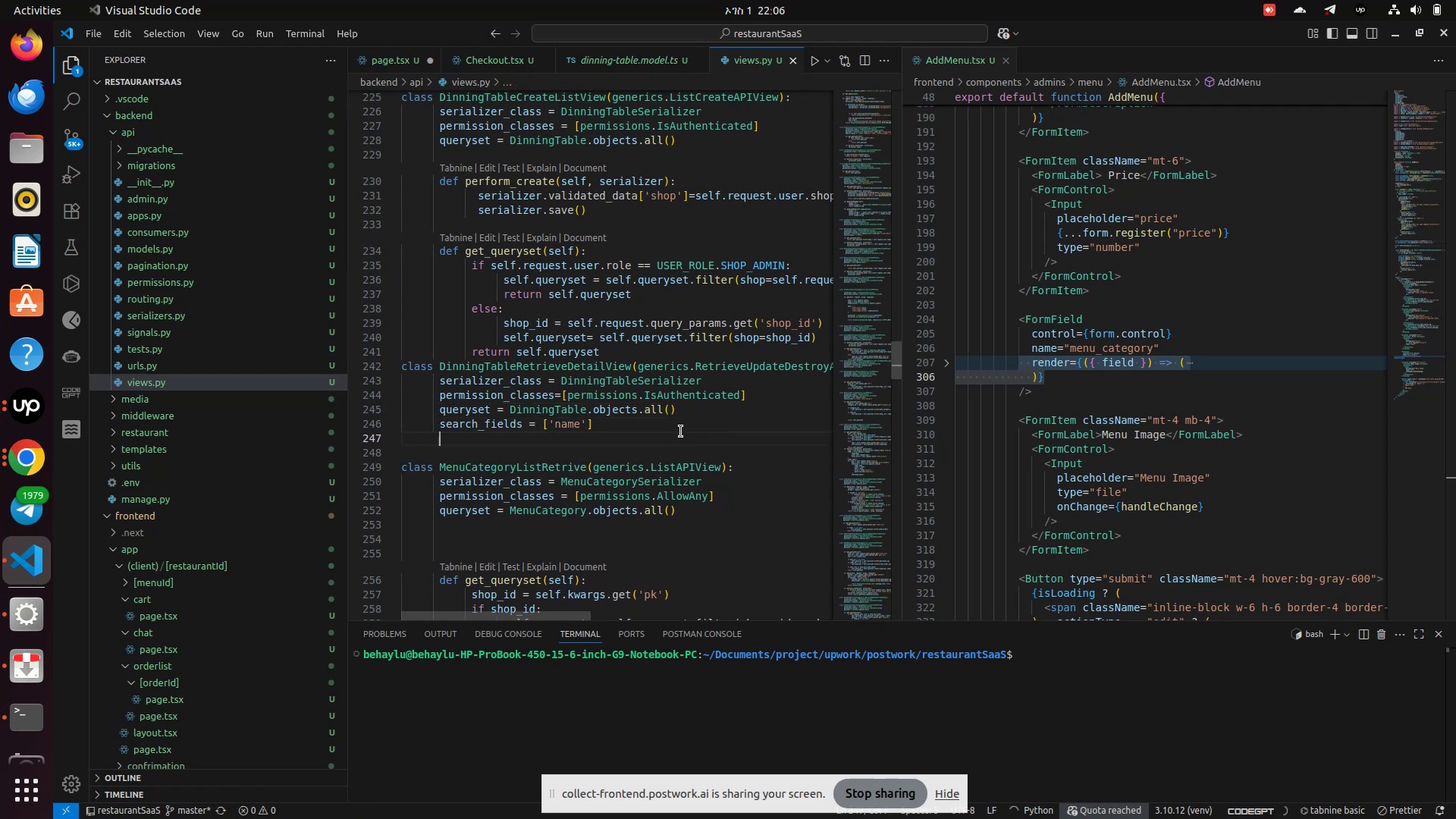 
scroll: coordinate [681, 431], scroll_direction: up, amount: 3.0
 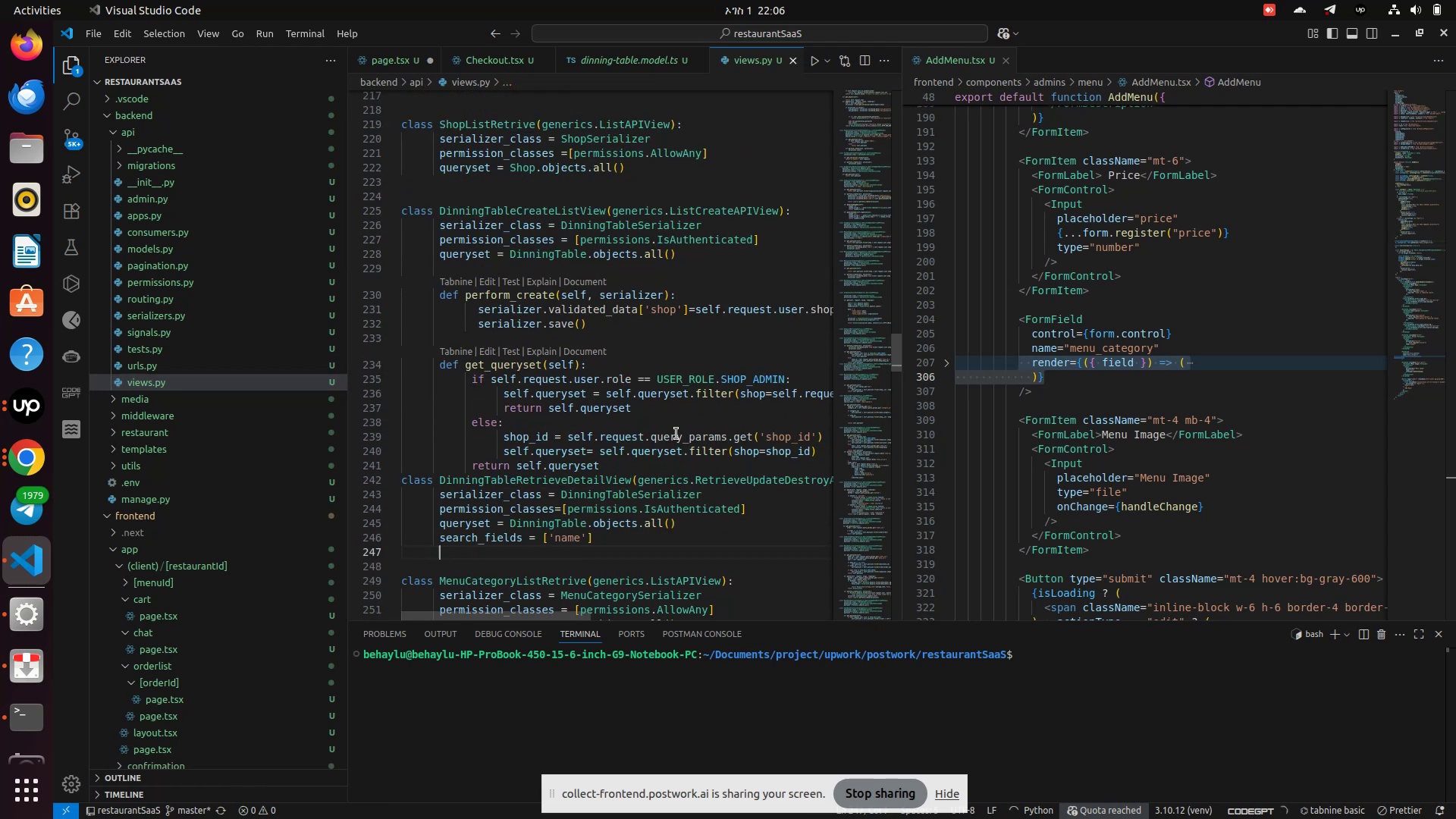 
key(Control+Z)
 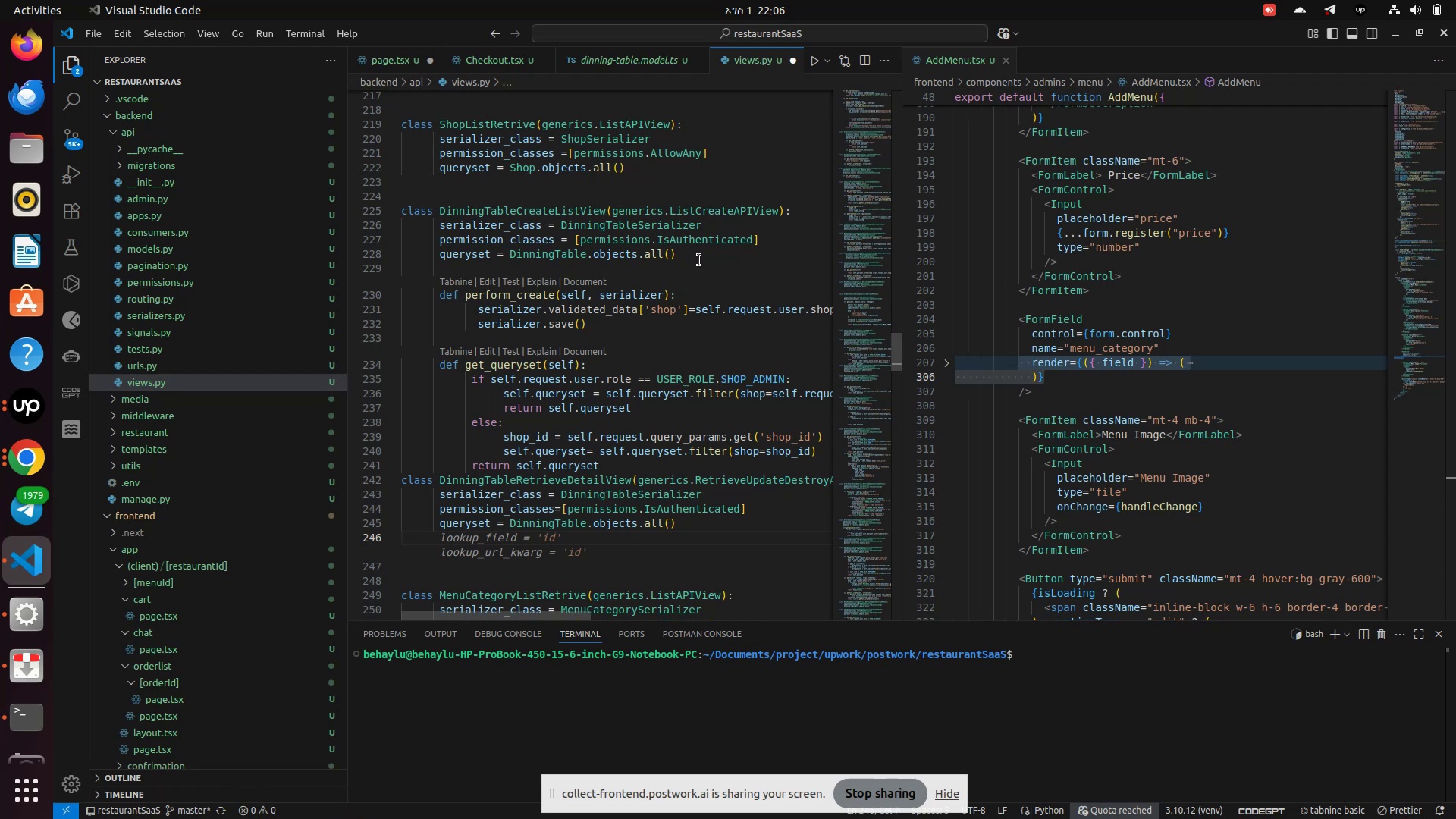 
key(Enter)
 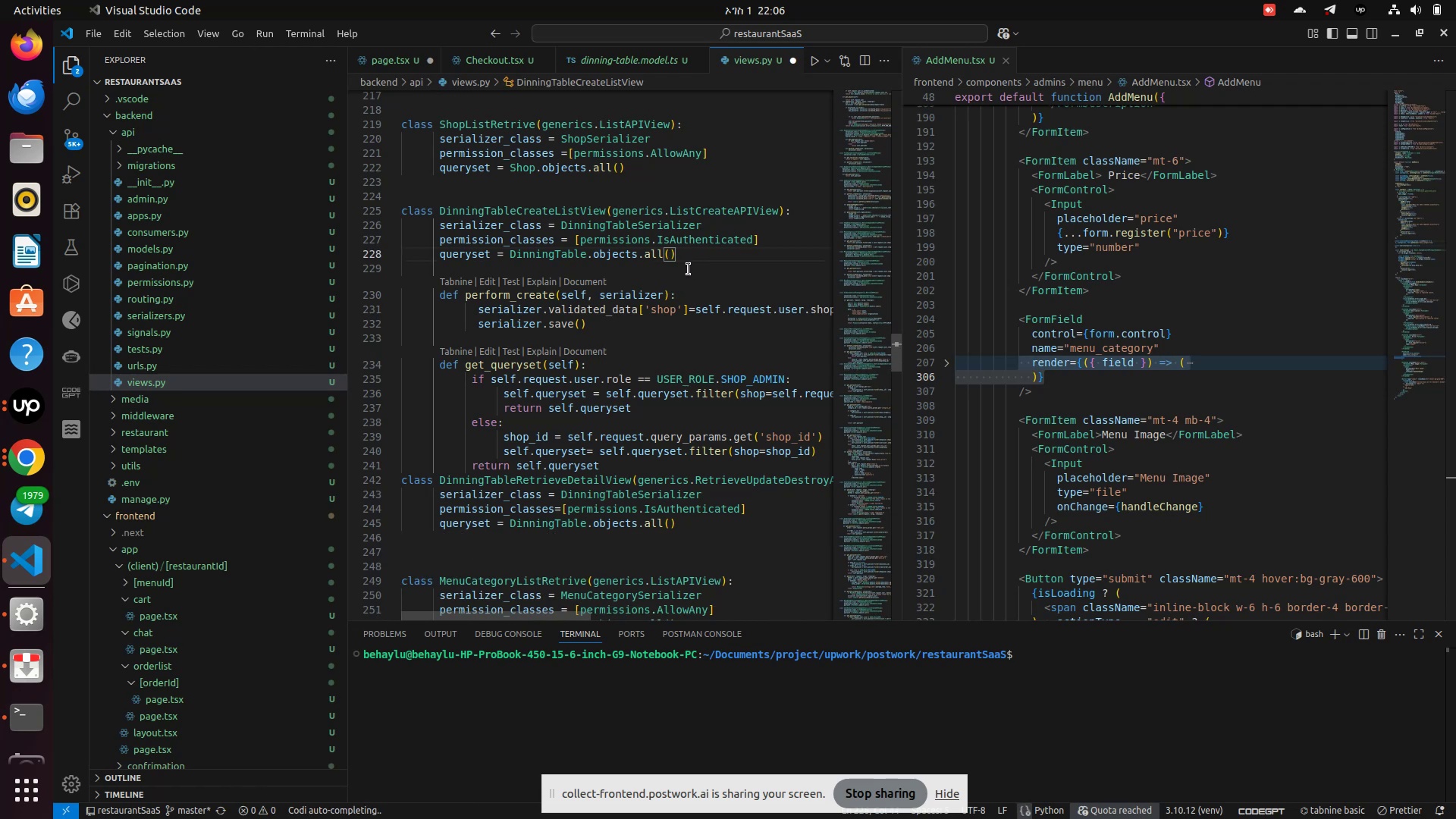 
key(Control+V)
 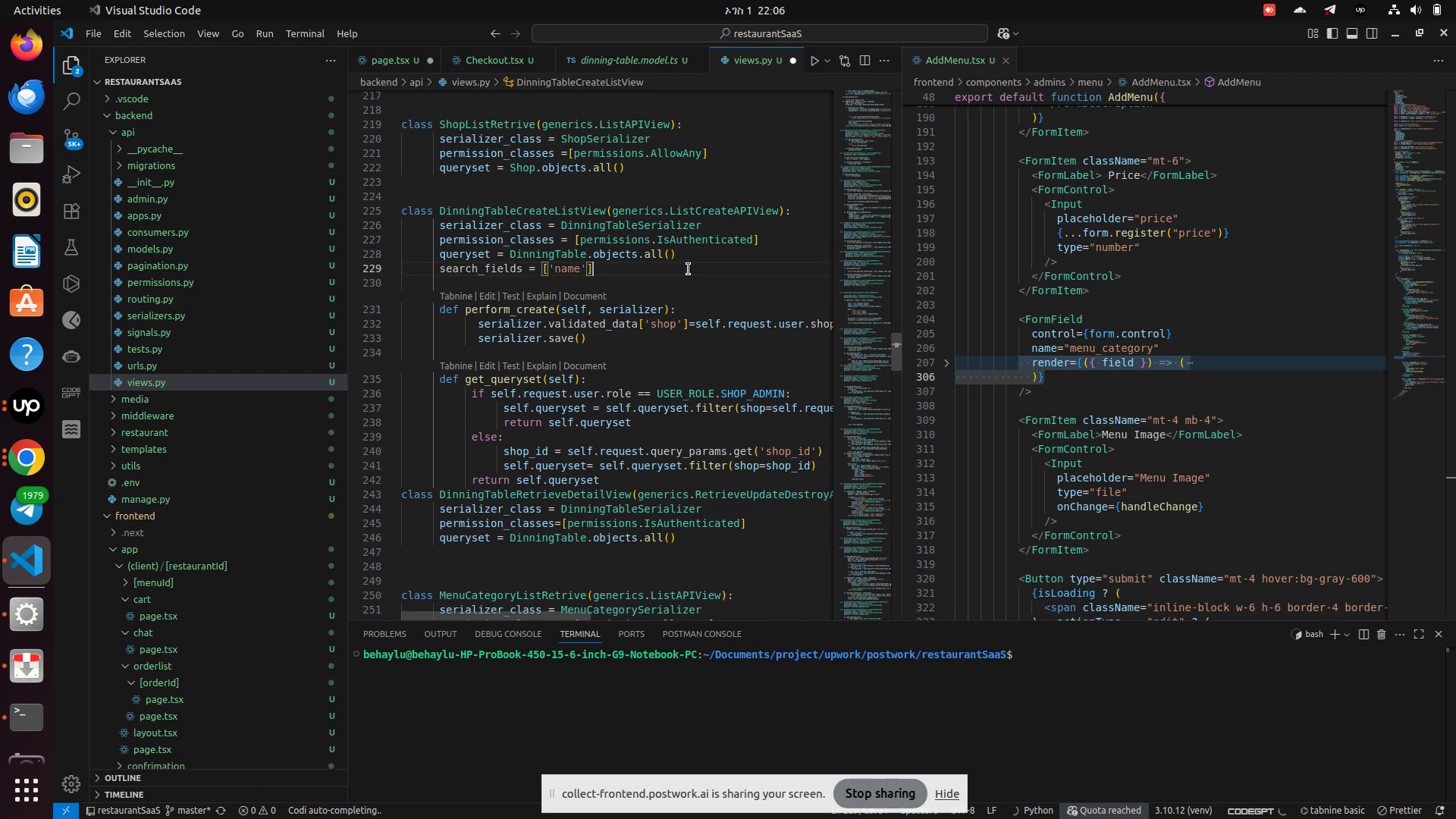 
key(Control+S)
 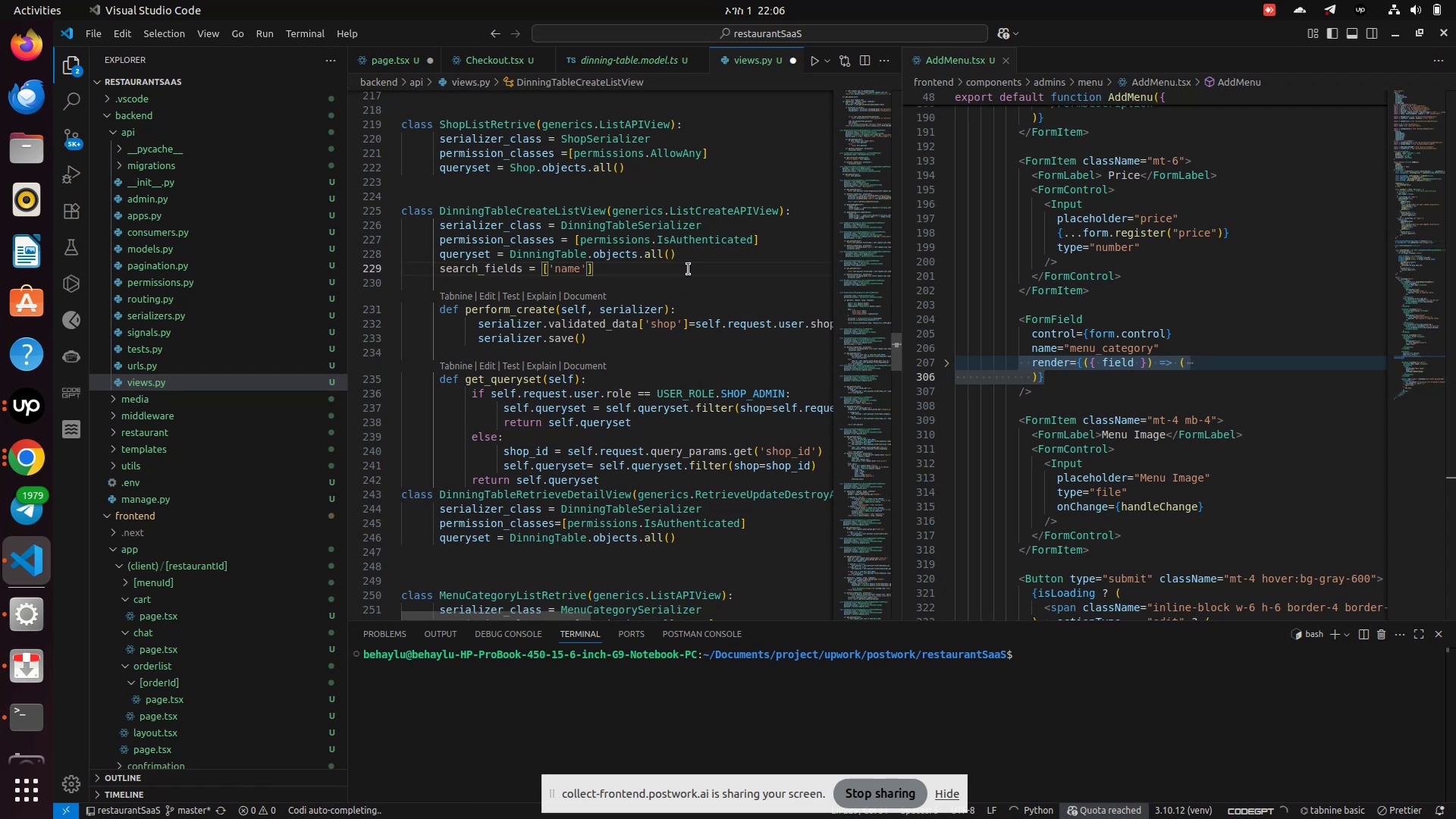 
key(Control+S)
 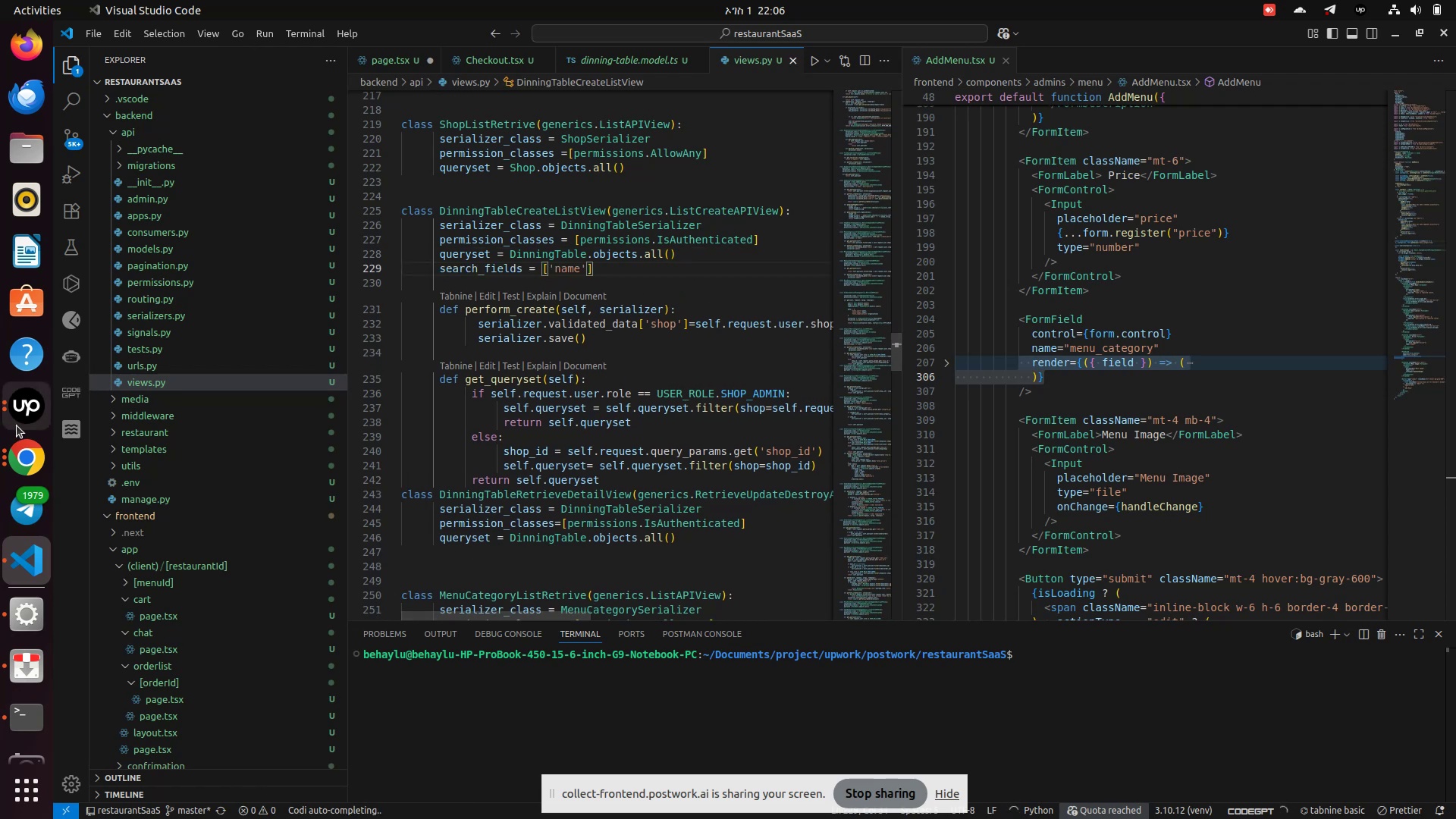 
left_click([20, 413])
 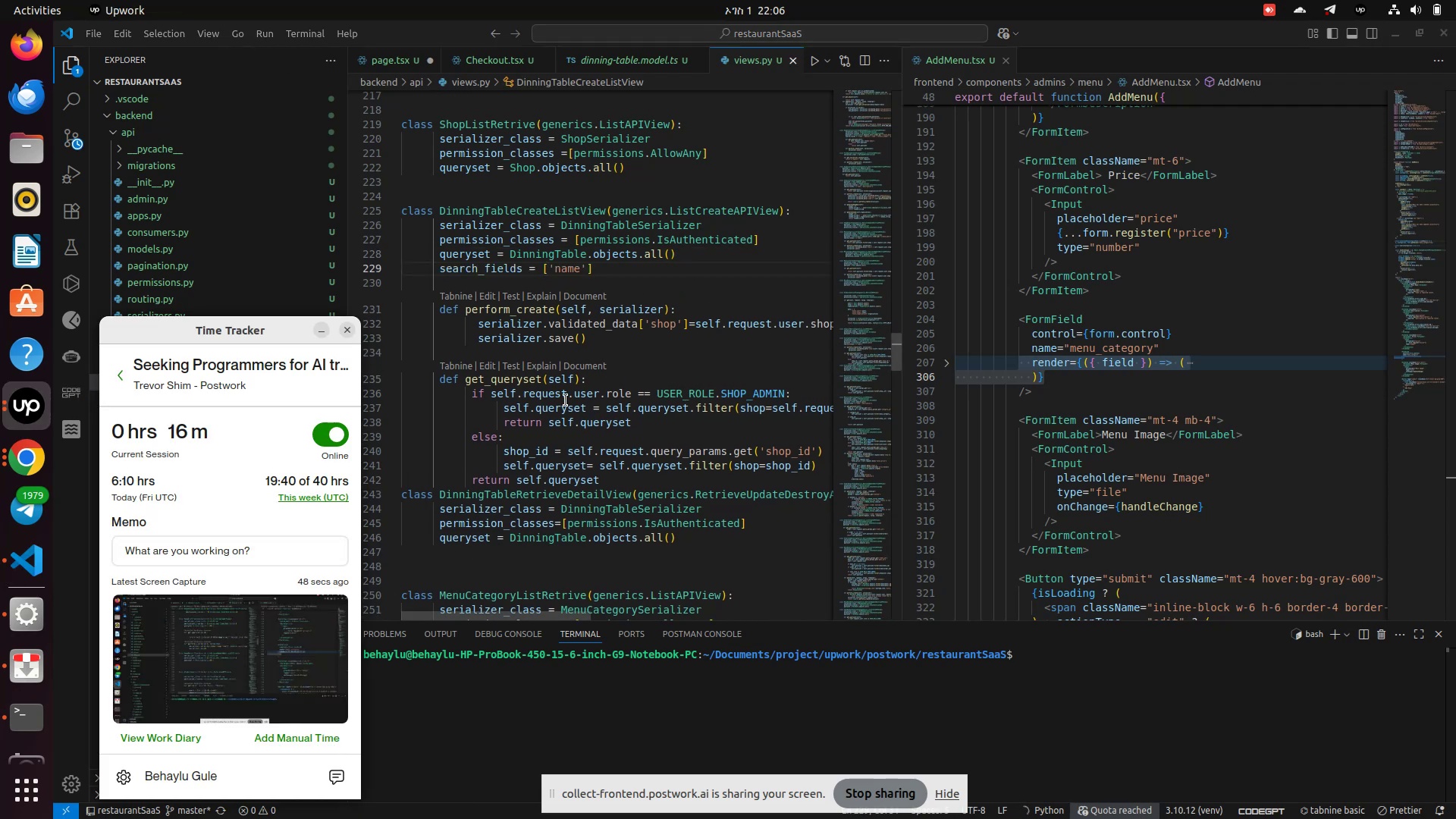 
left_click([568, 400])
 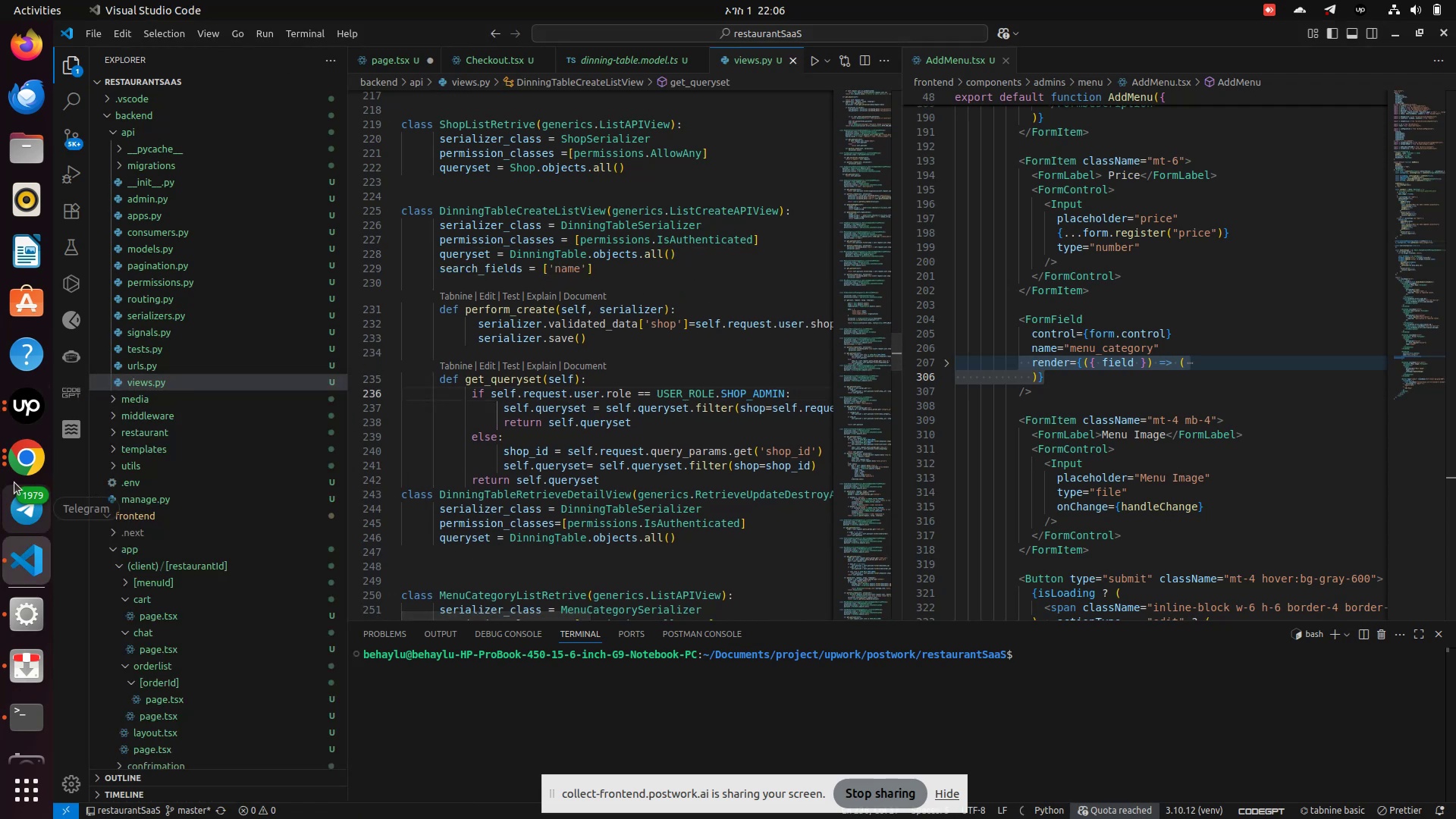 
left_click([19, 472])
 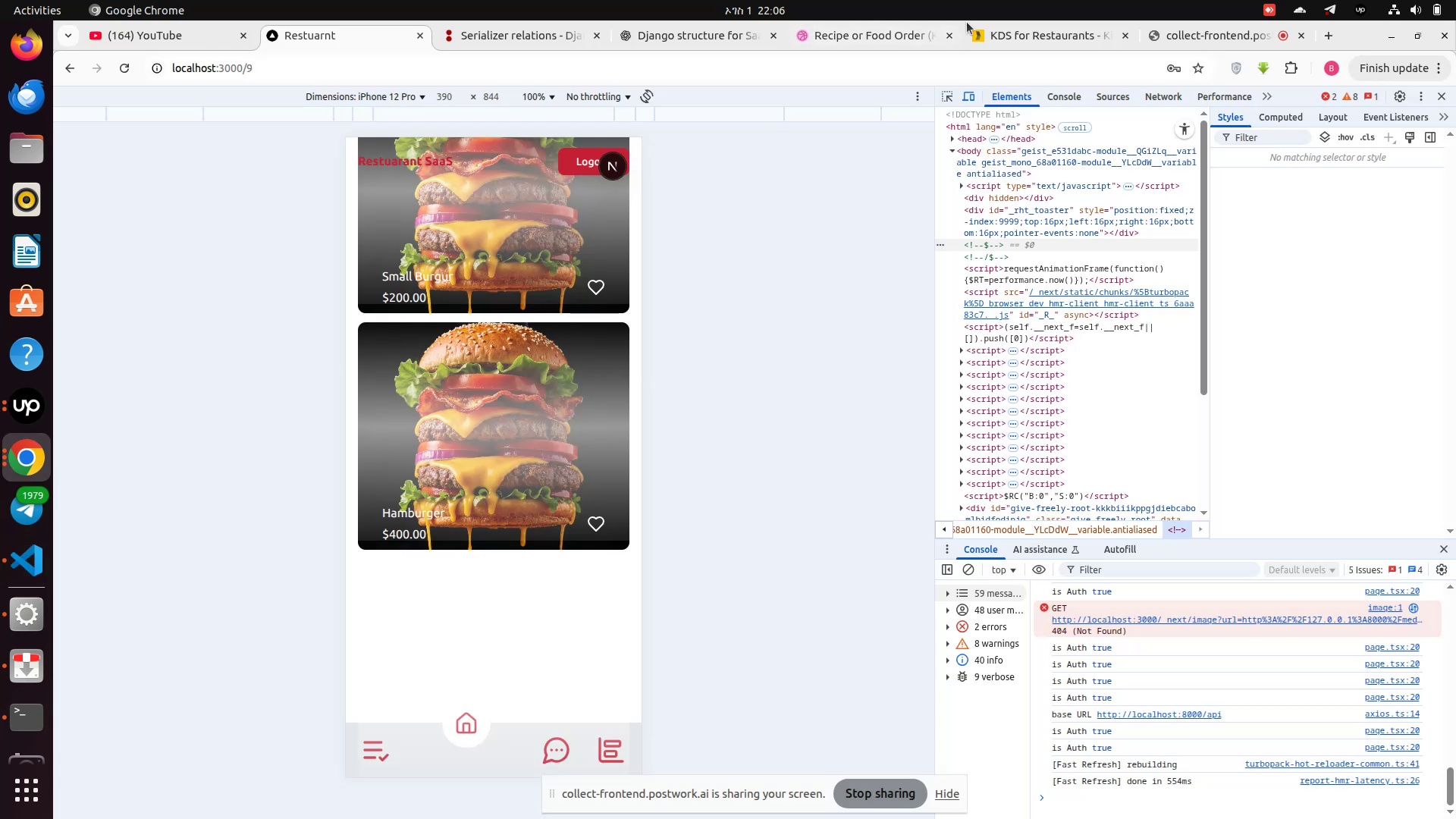 
left_click([1215, 37])
 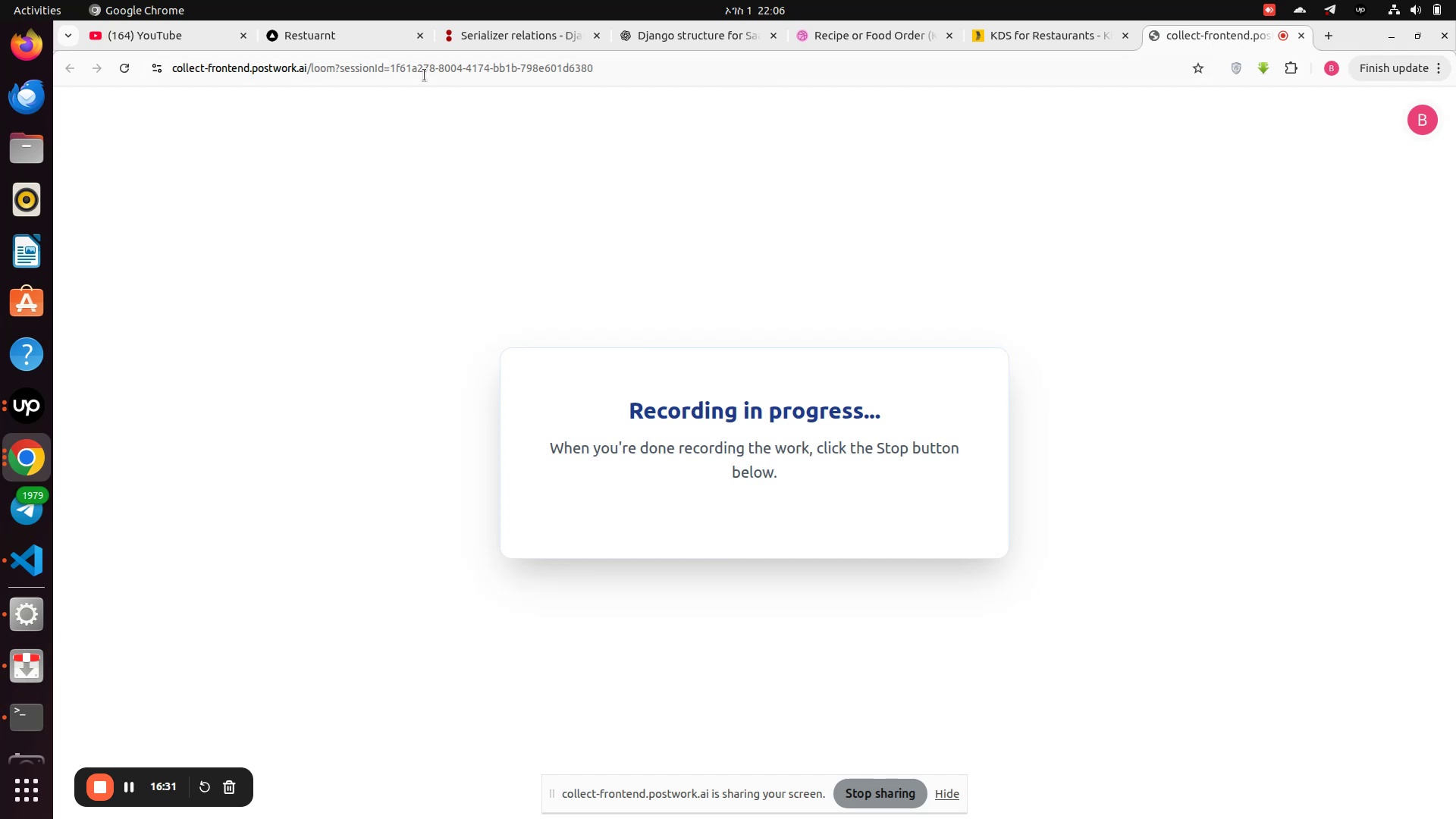 
left_click([334, 42])
 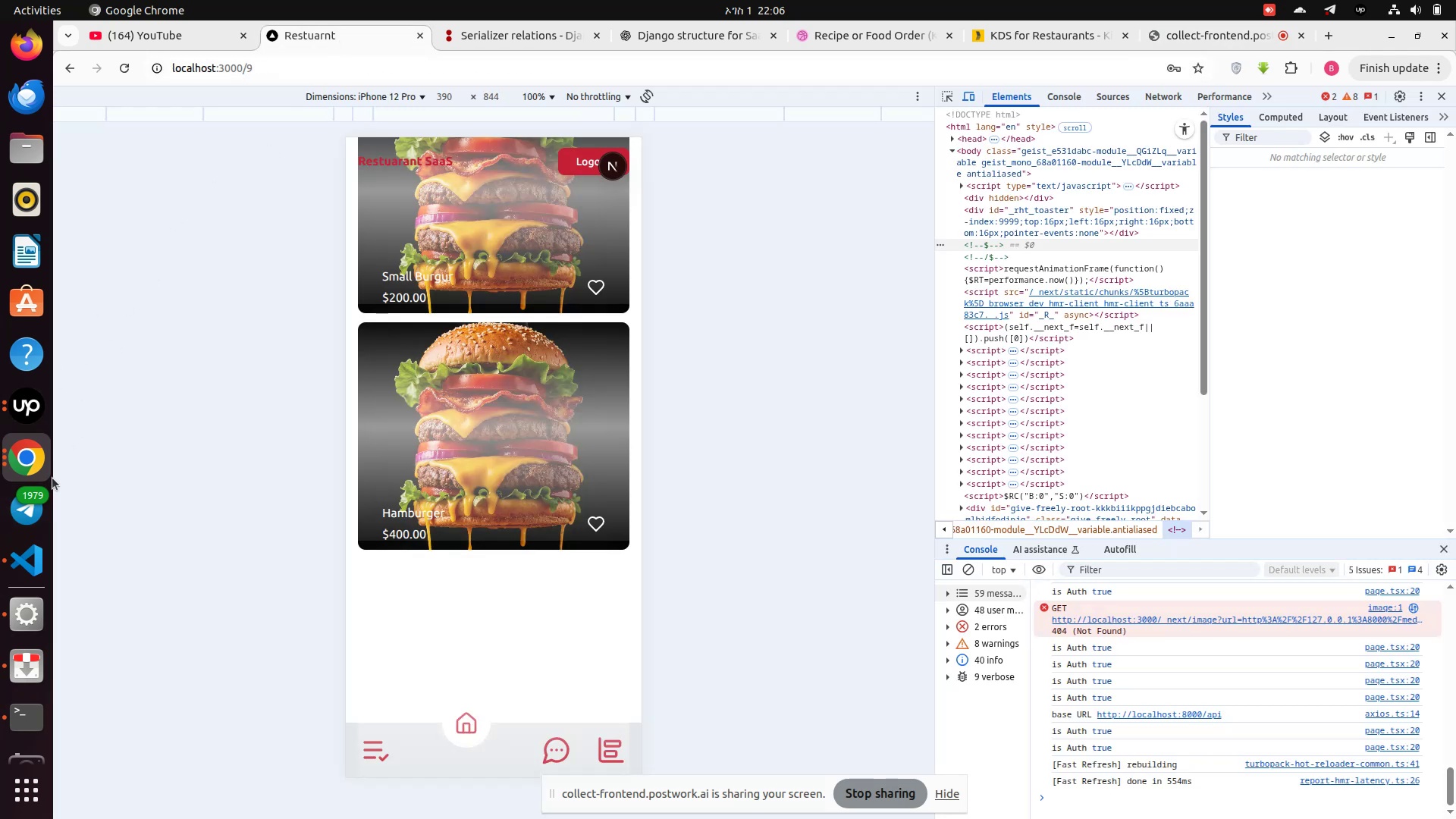 
left_click([33, 556])
 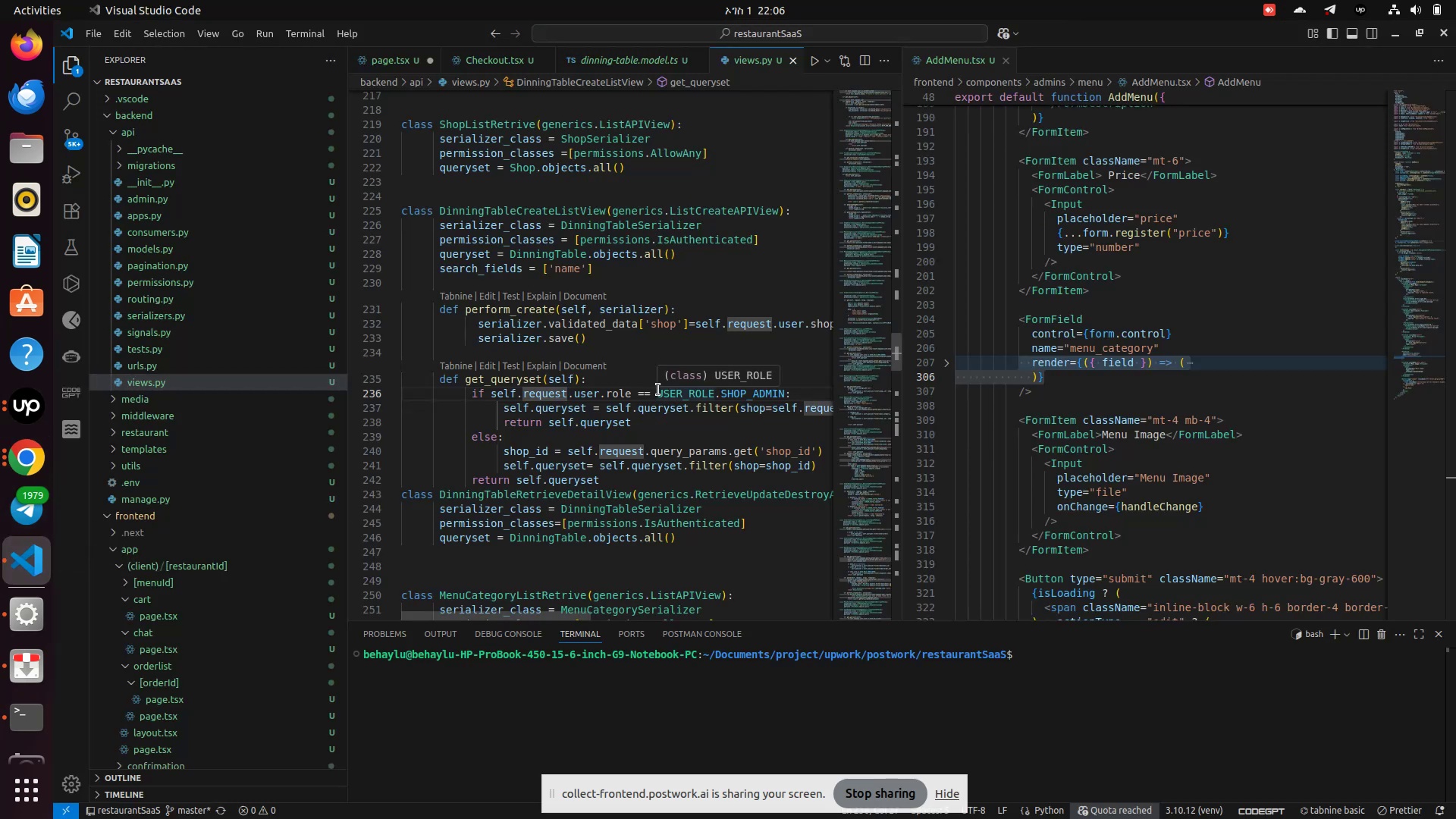 
scroll: coordinate [209, 594], scroll_direction: down, amount: 6.0
 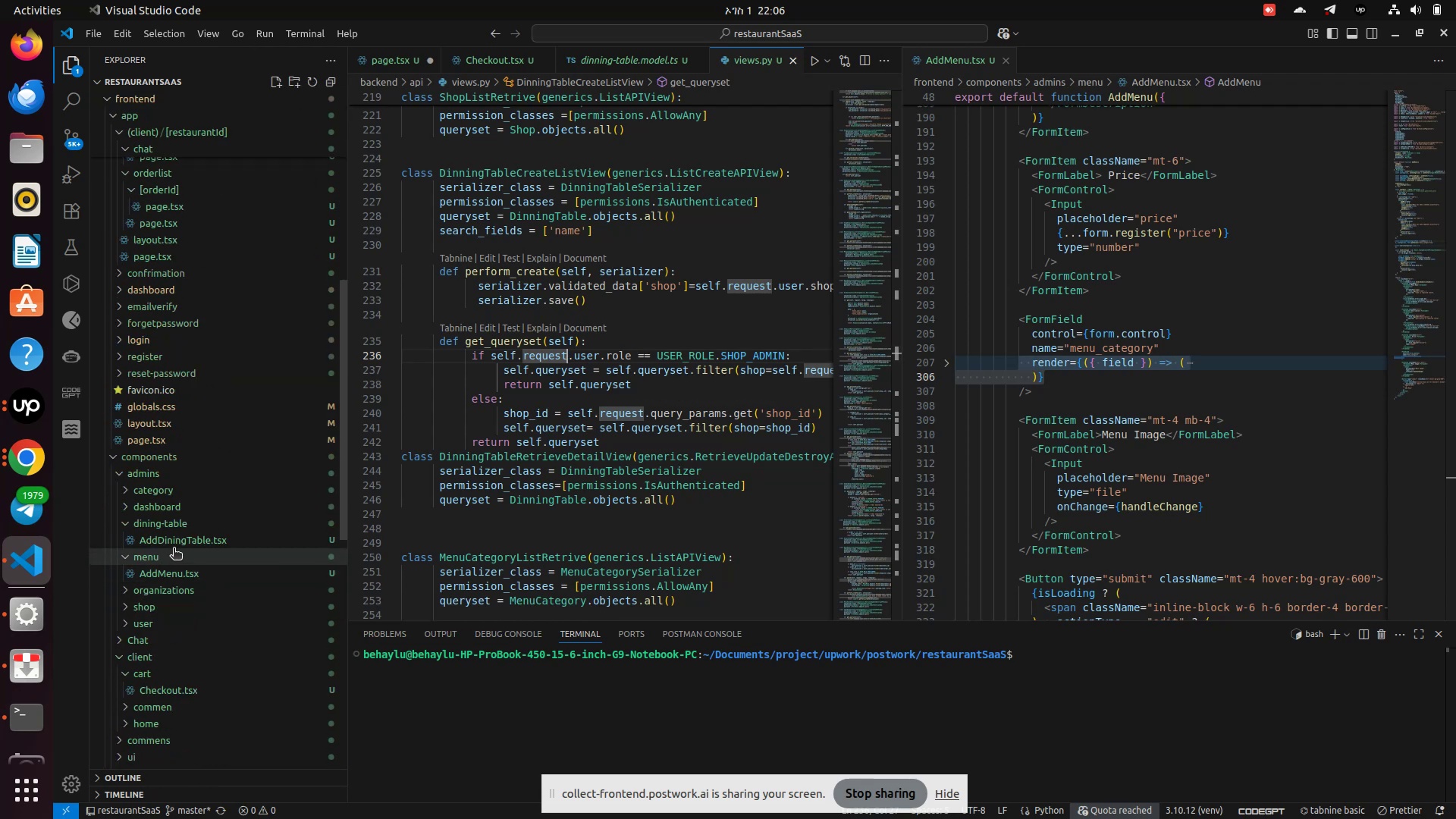 
left_click([177, 544])
 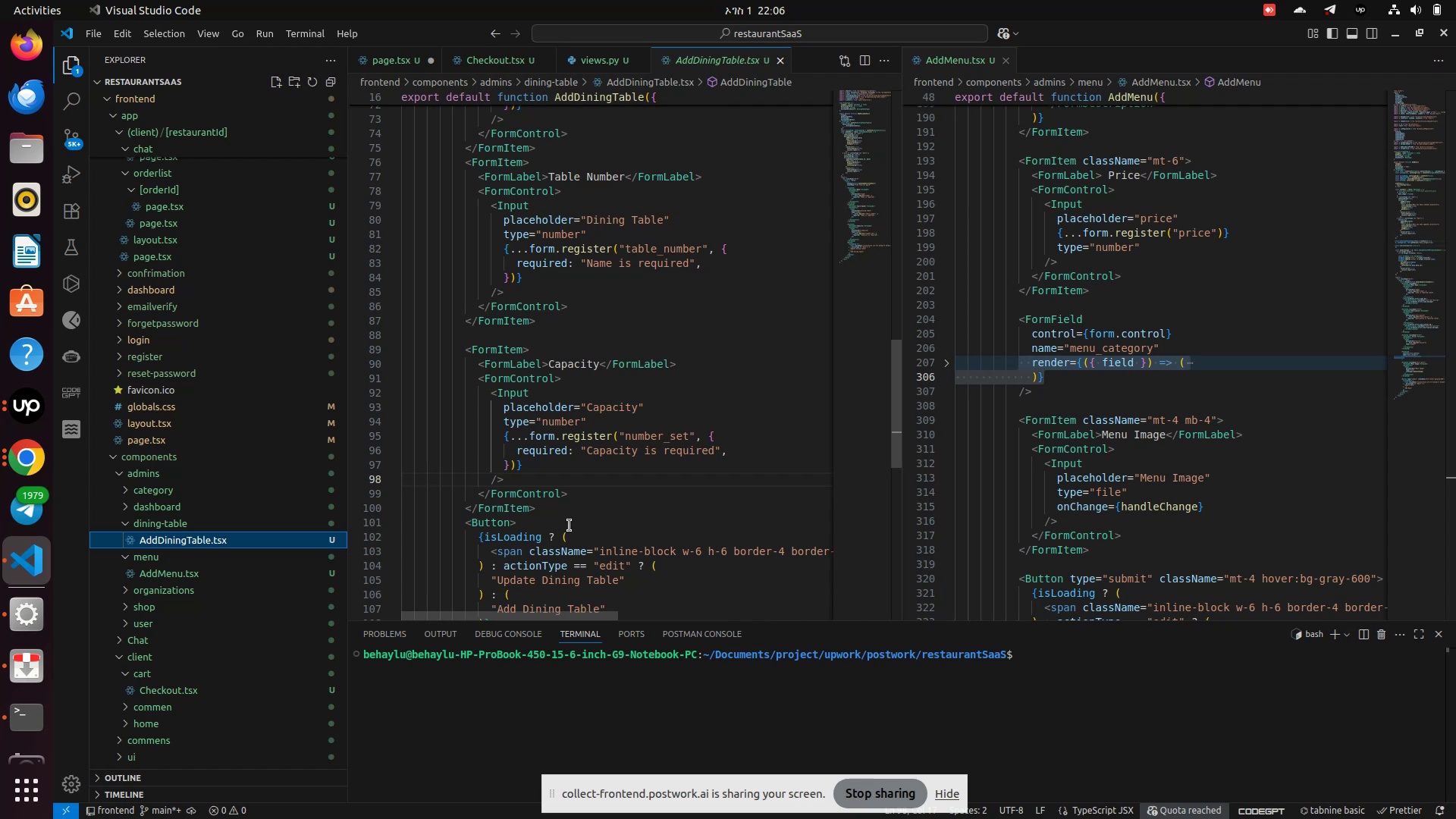 
wait(5.81)
 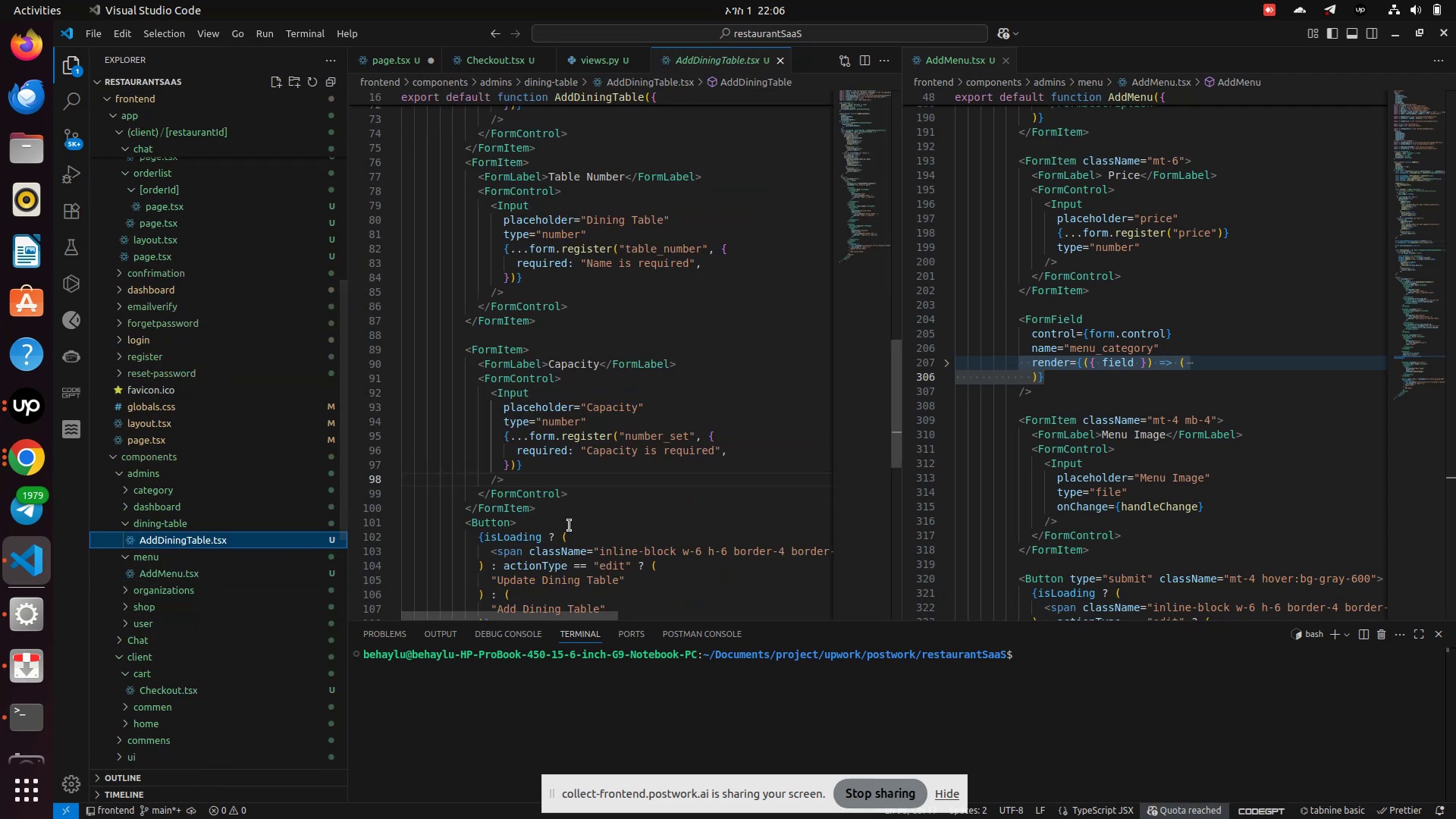 
scroll: coordinate [577, 522], scroll_direction: down, amount: 6.0
 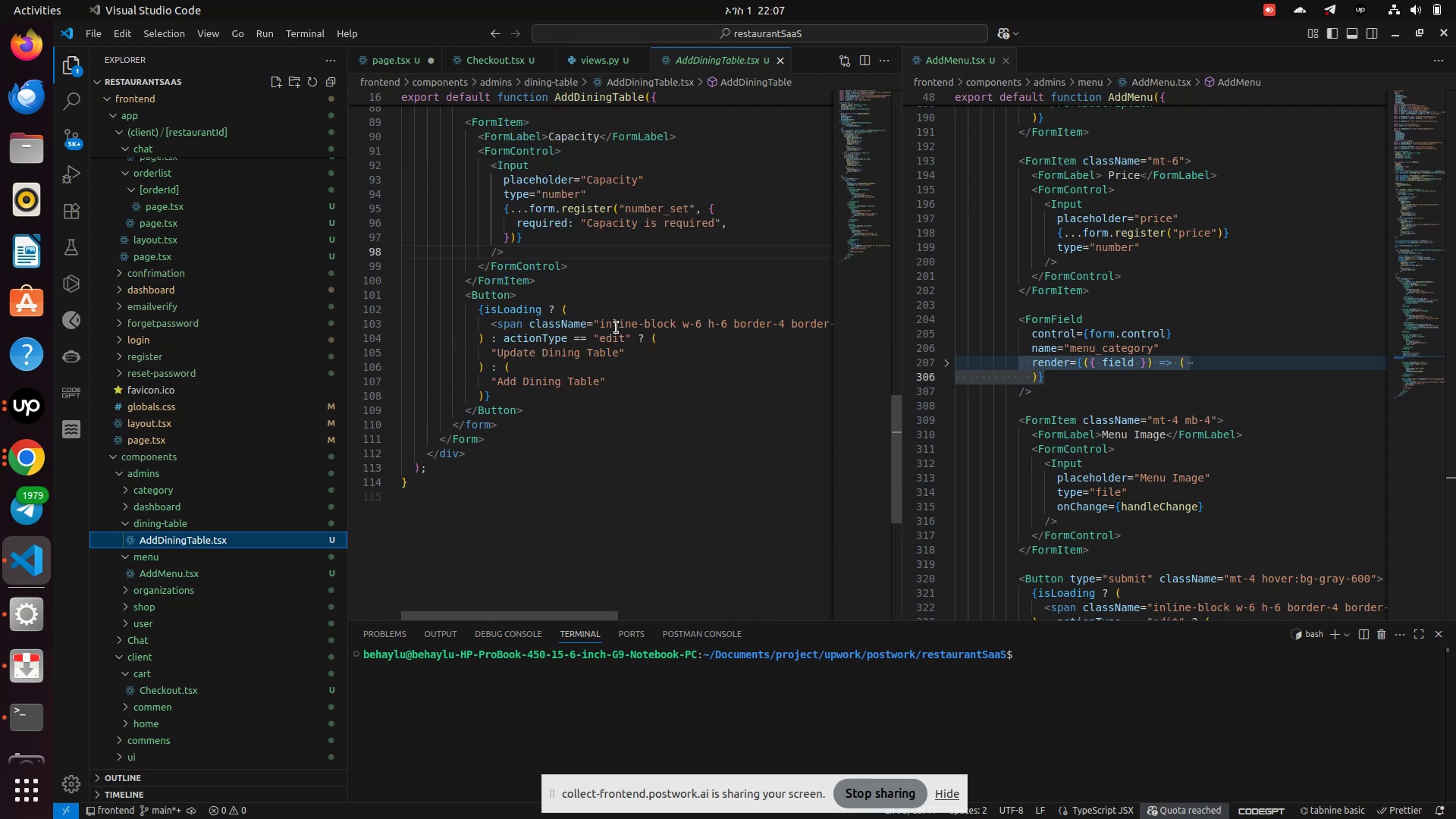 
wait(5.43)
 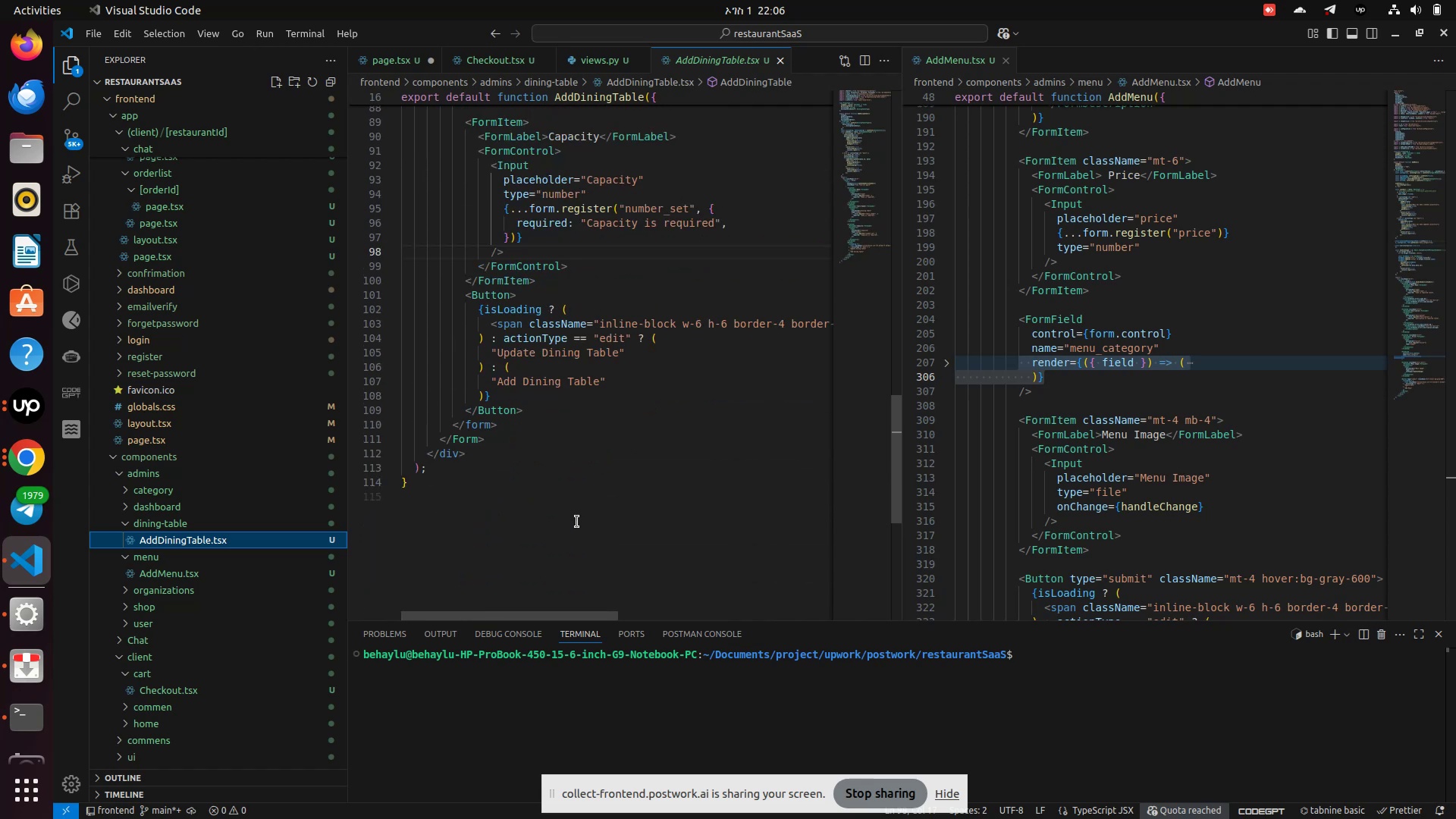 
left_click_drag(start_coordinate=[675, 340], to_coordinate=[507, 346])
 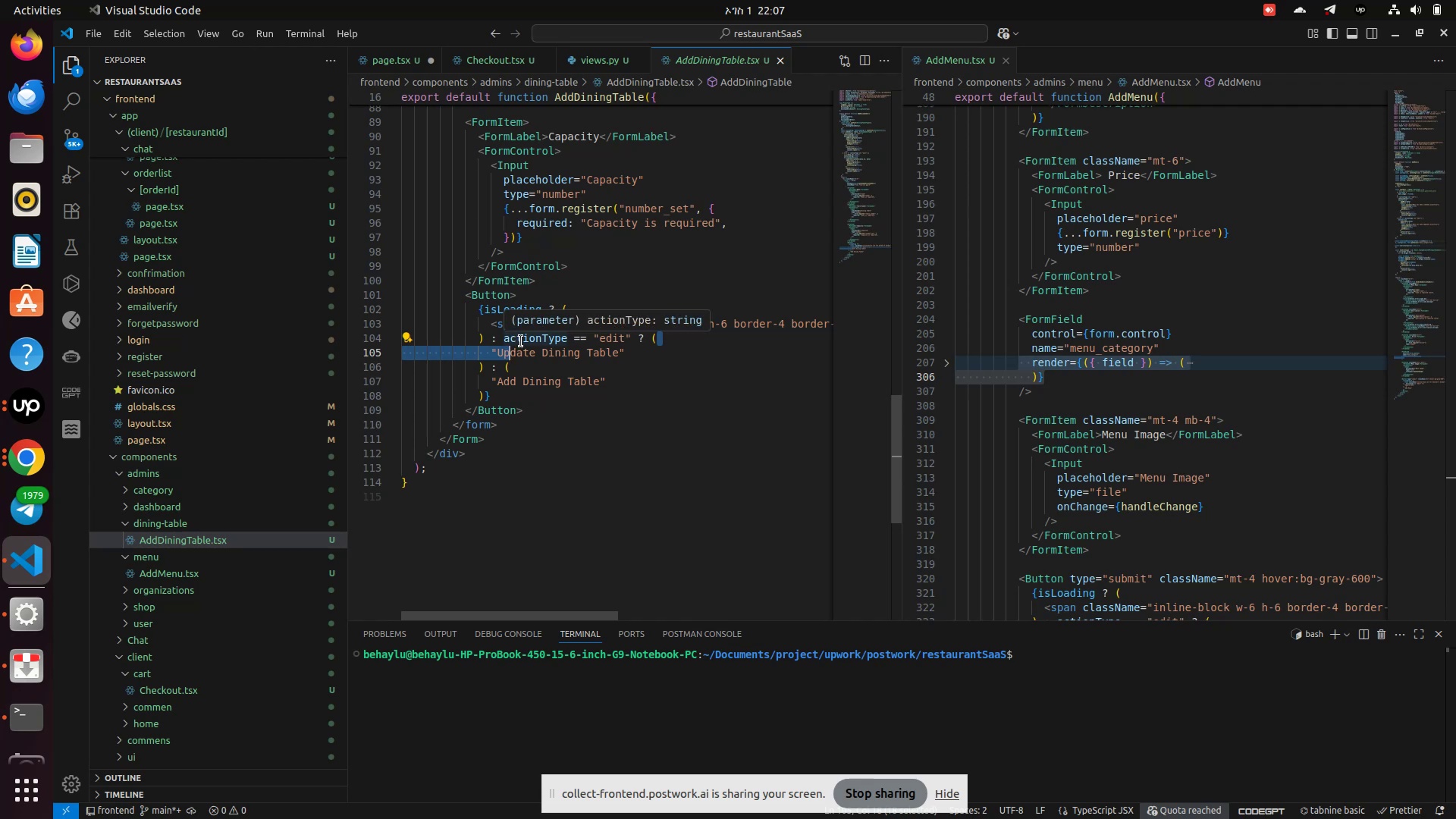 
double_click([521, 341])
 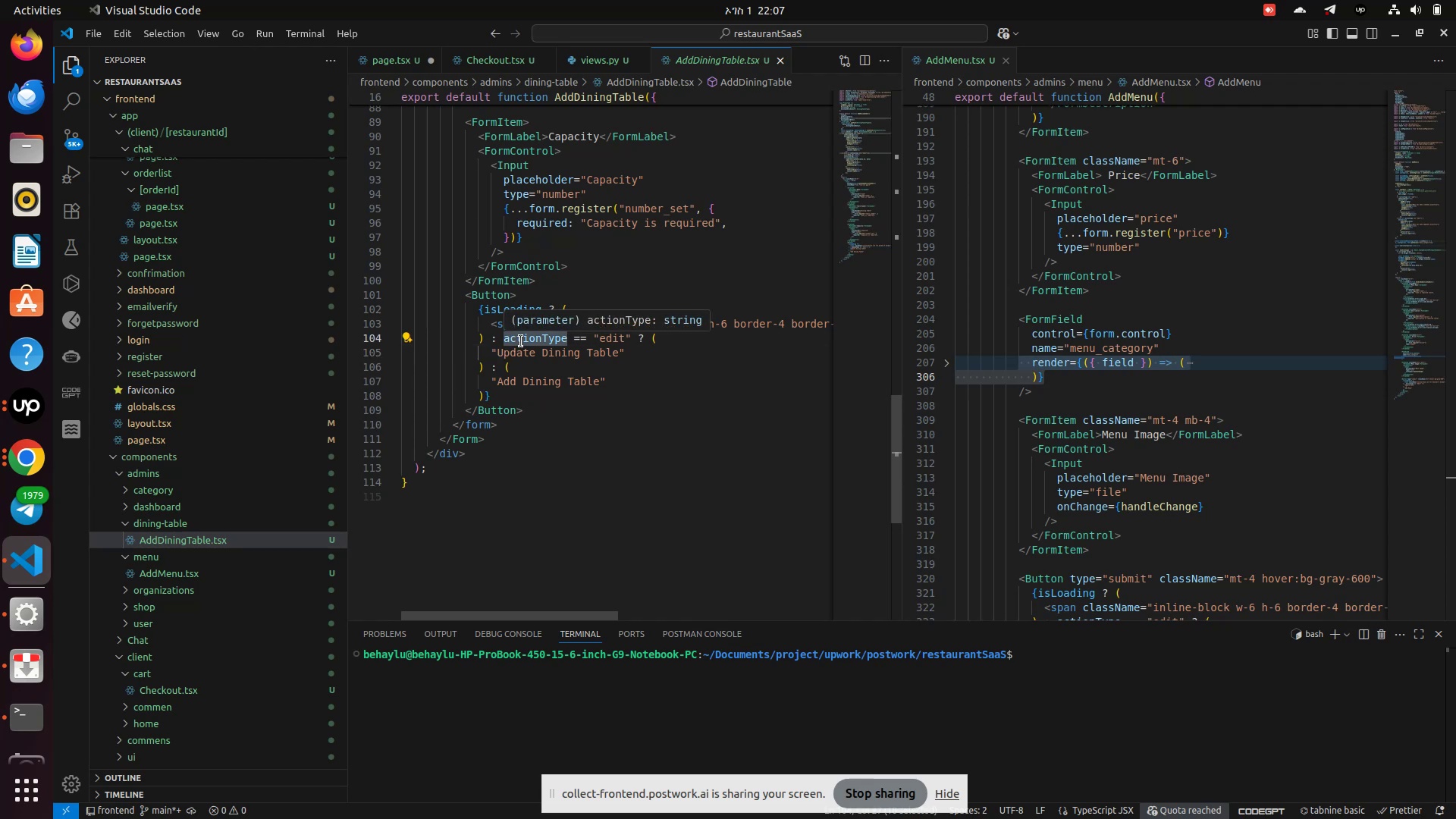 
hold_key(key=ControlLeft, duration=0.75)
 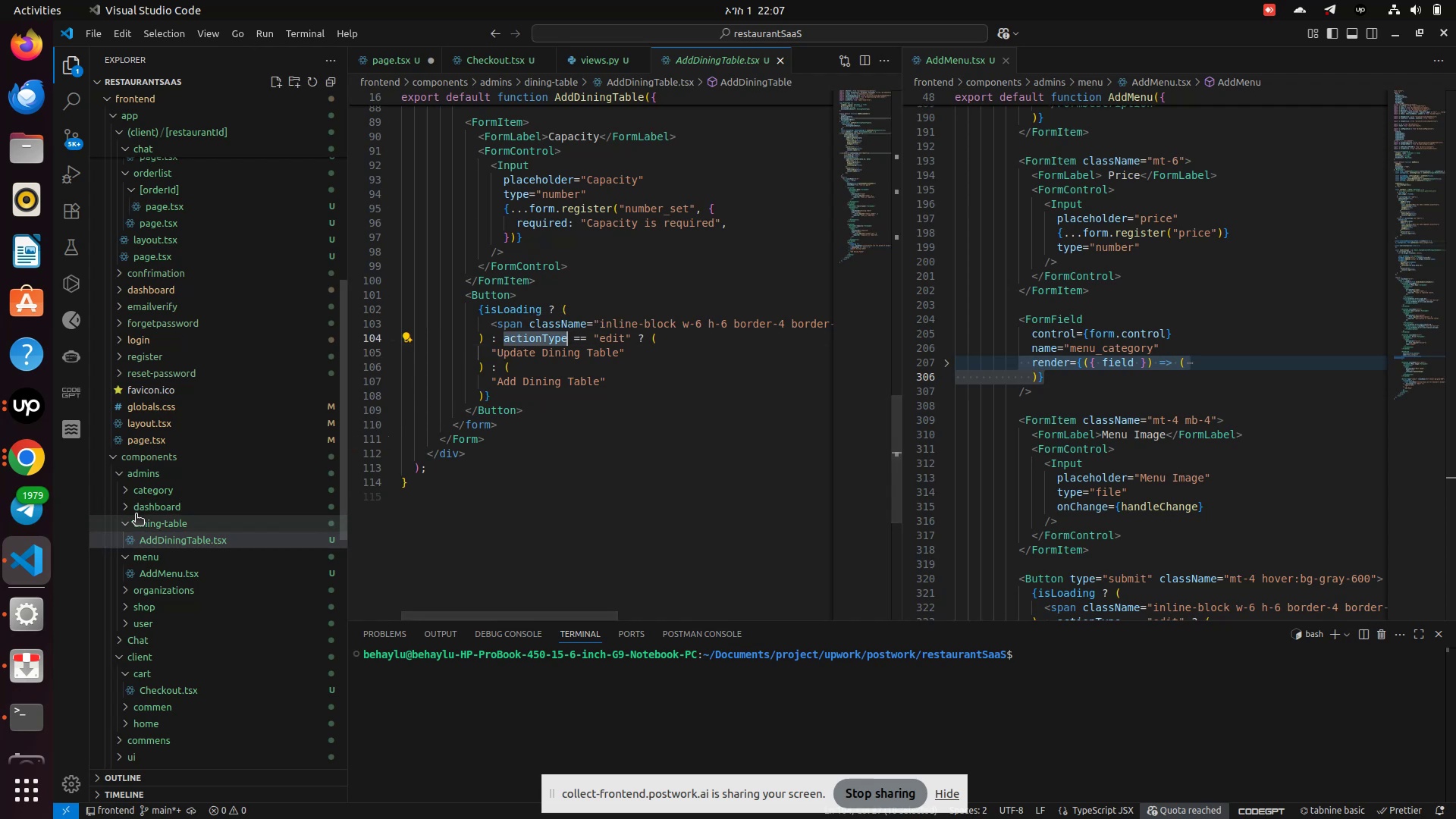 
left_click([134, 516])
 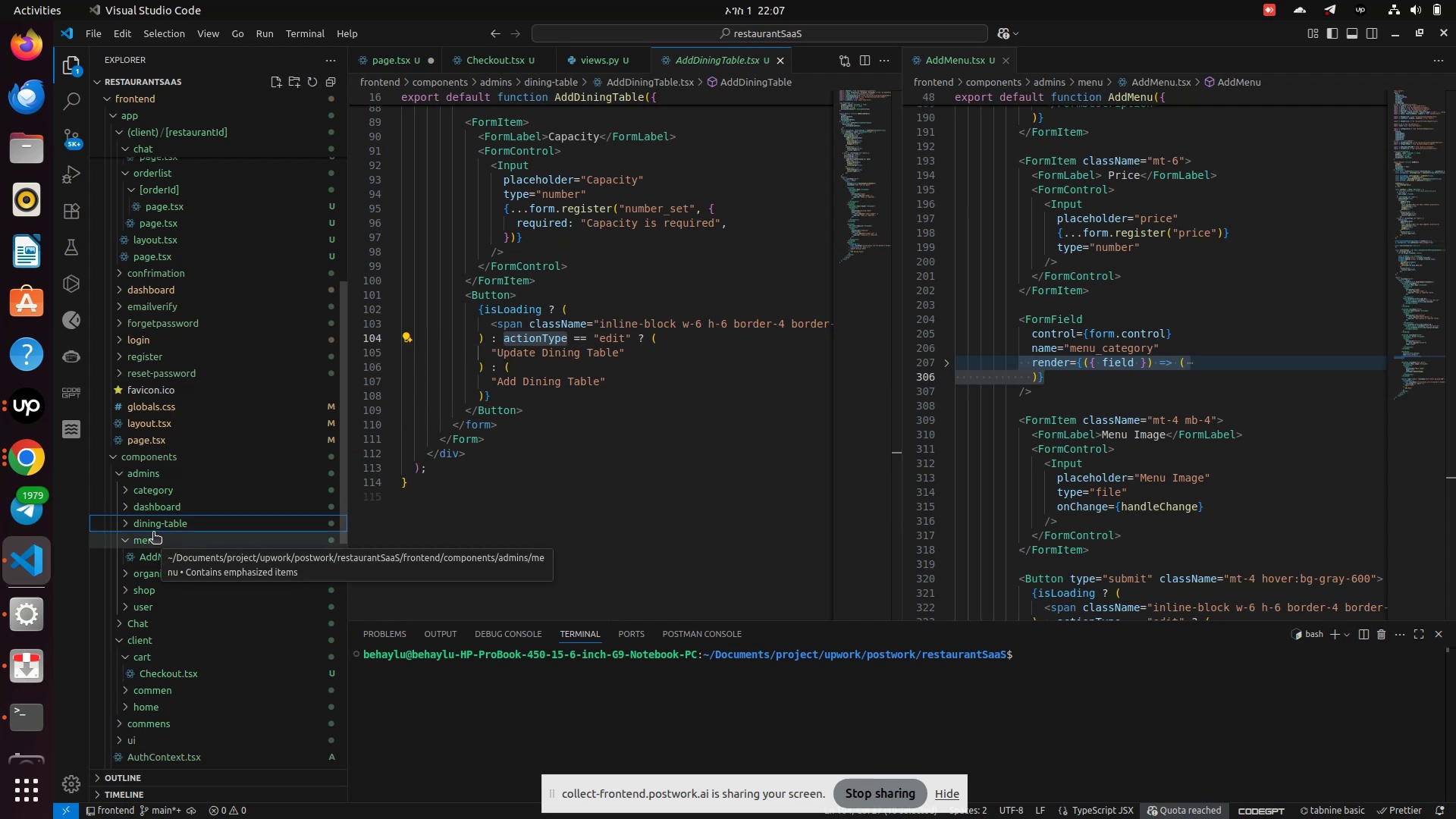 
left_click([140, 479])
 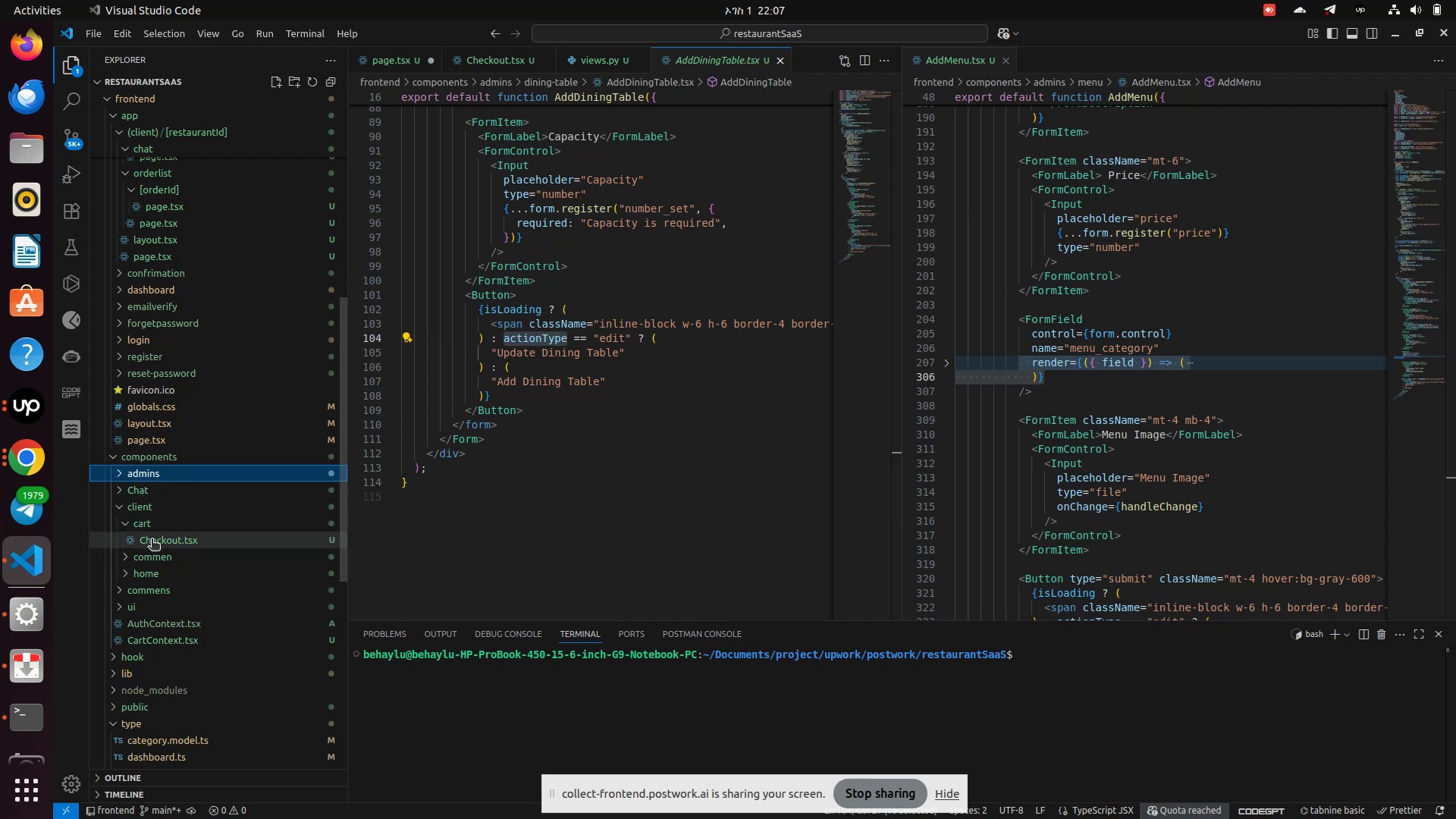 
left_click([152, 540])
 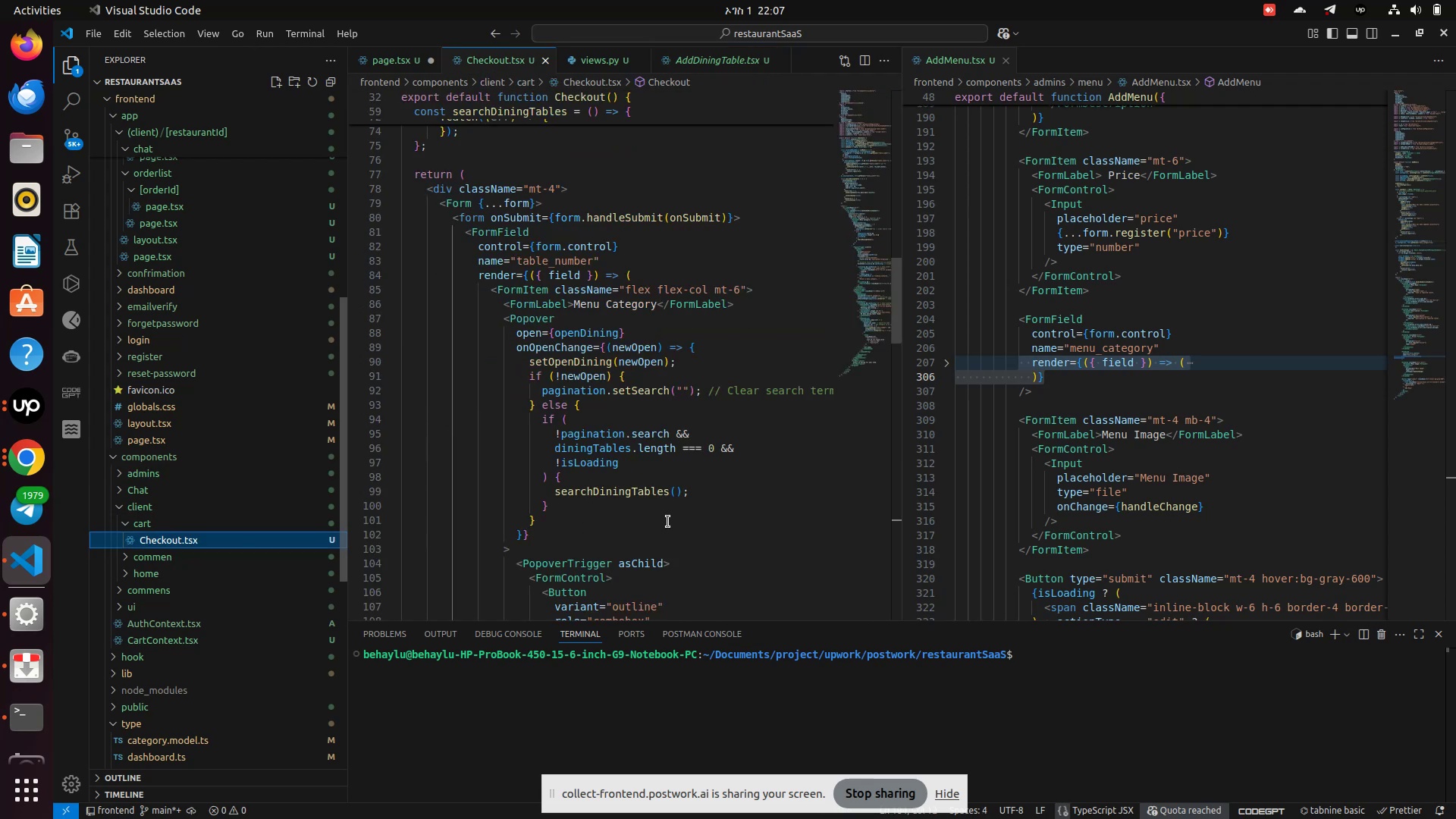 
scroll: coordinate [669, 519], scroll_direction: down, amount: 2.0
 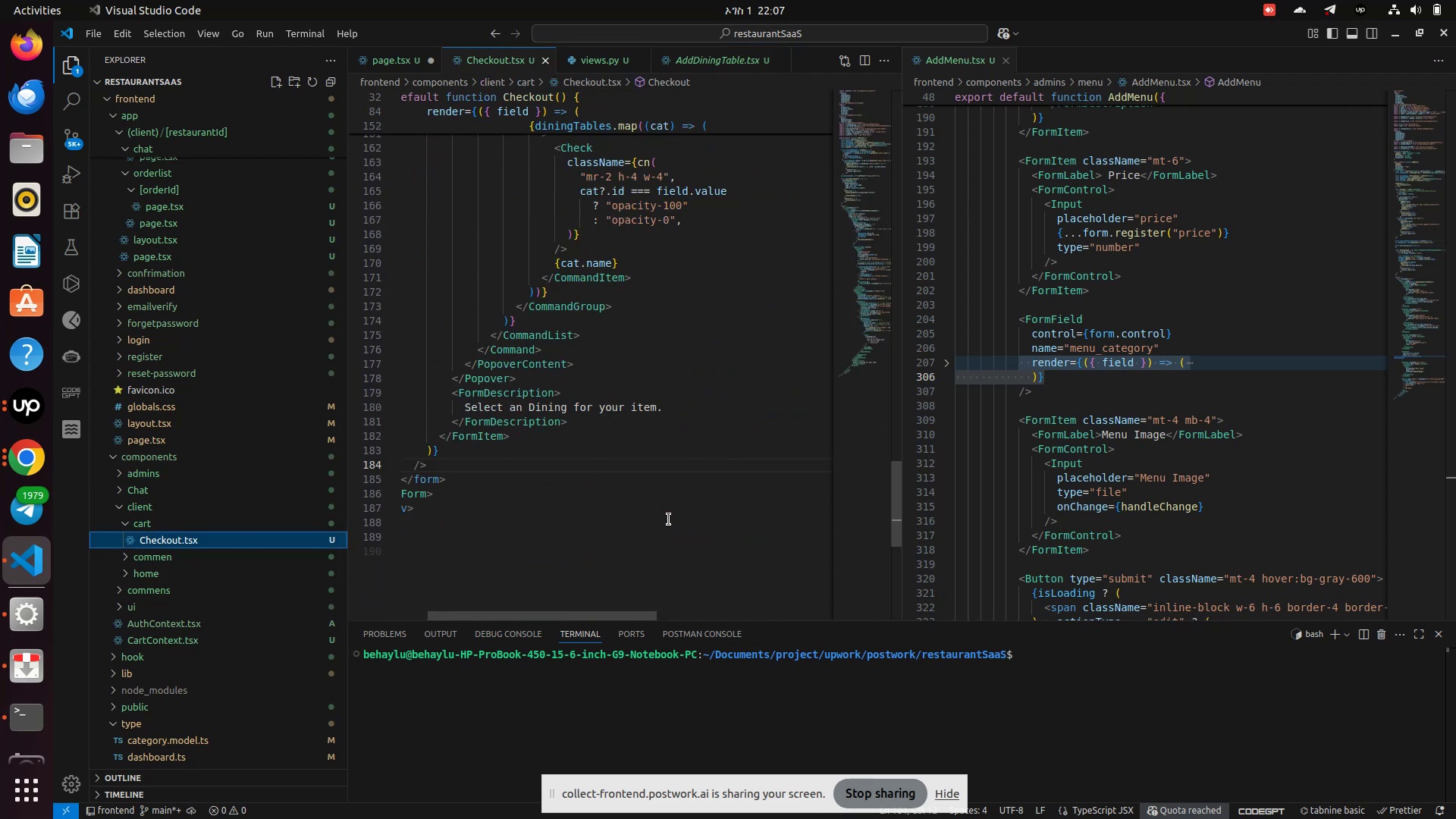 
left_click([669, 519])
 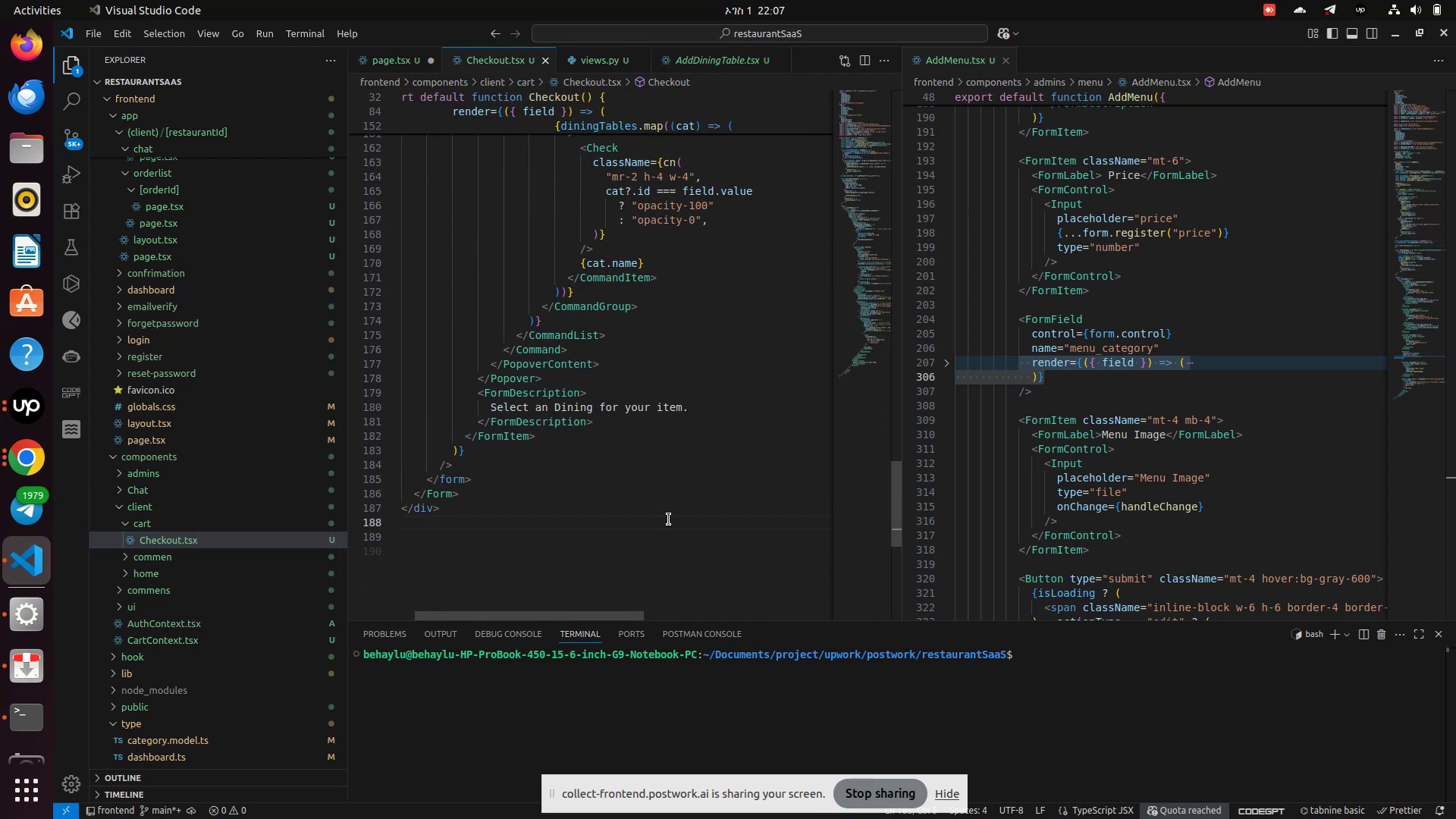 
scroll: coordinate [1114, 568], scroll_direction: down, amount: 5.0
 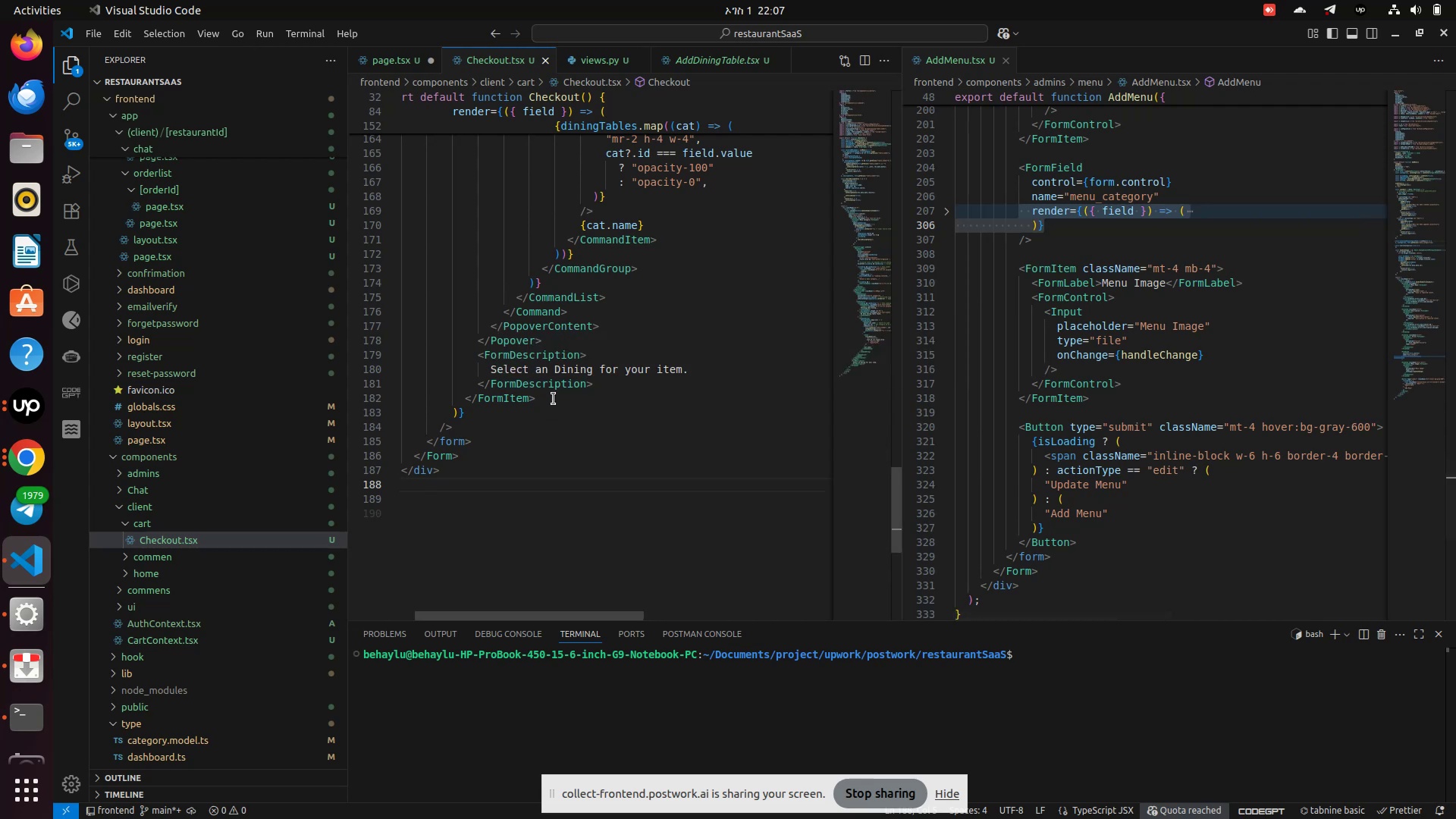 
left_click([488, 420])
 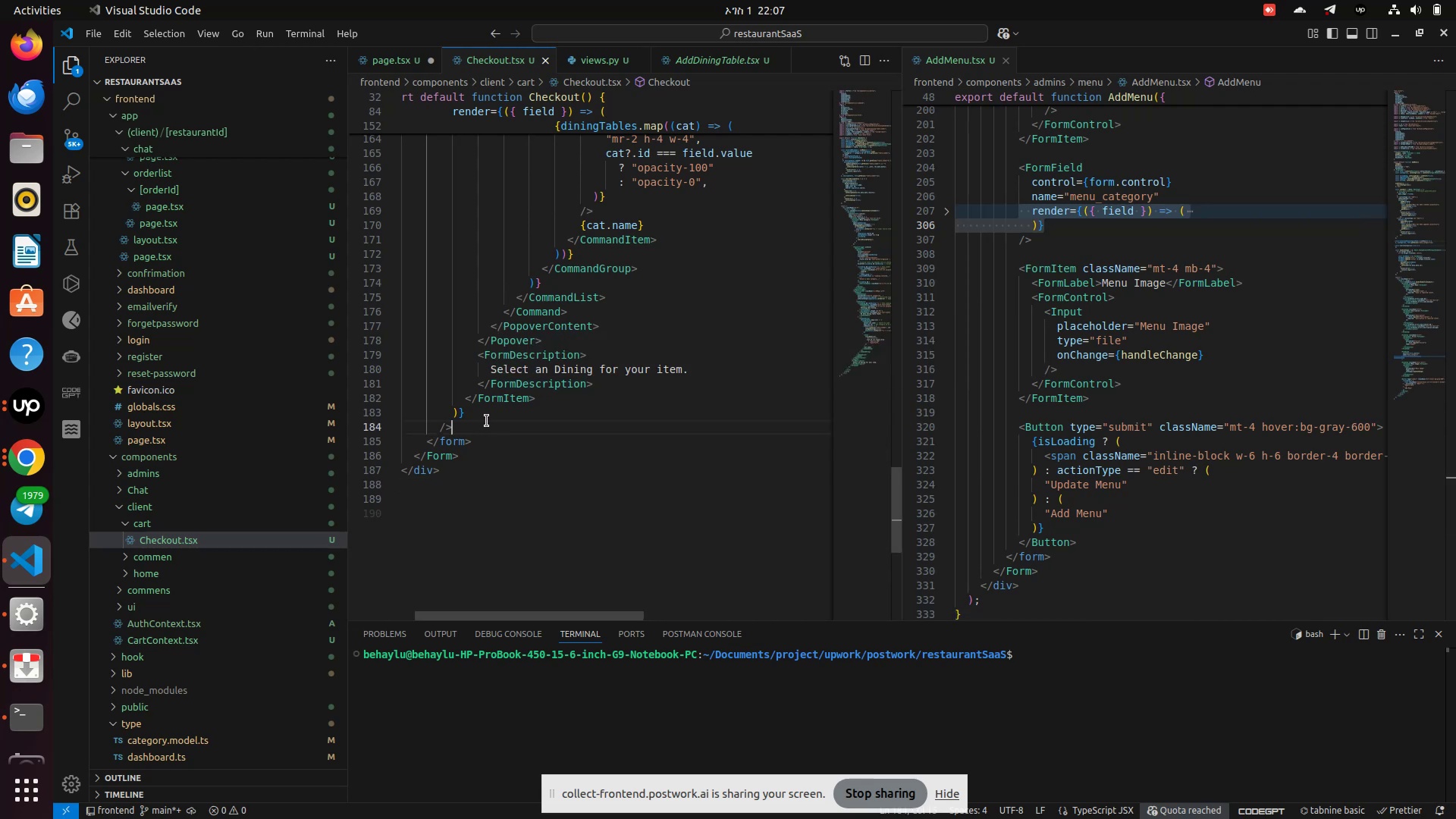 
key(Enter)
 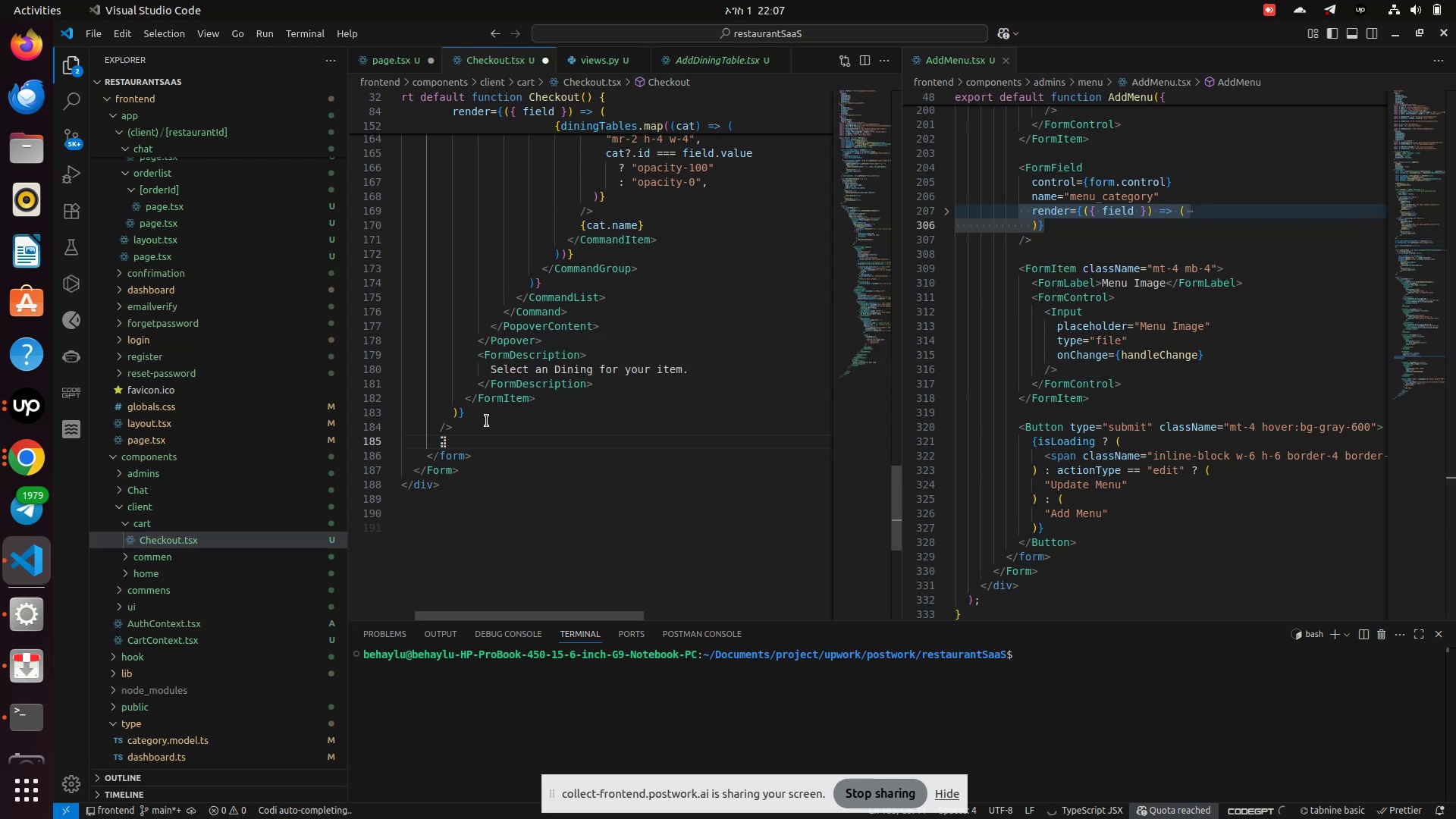 
type(<Button type=su)
key(Backspace)
key(Backspace)
type(")
 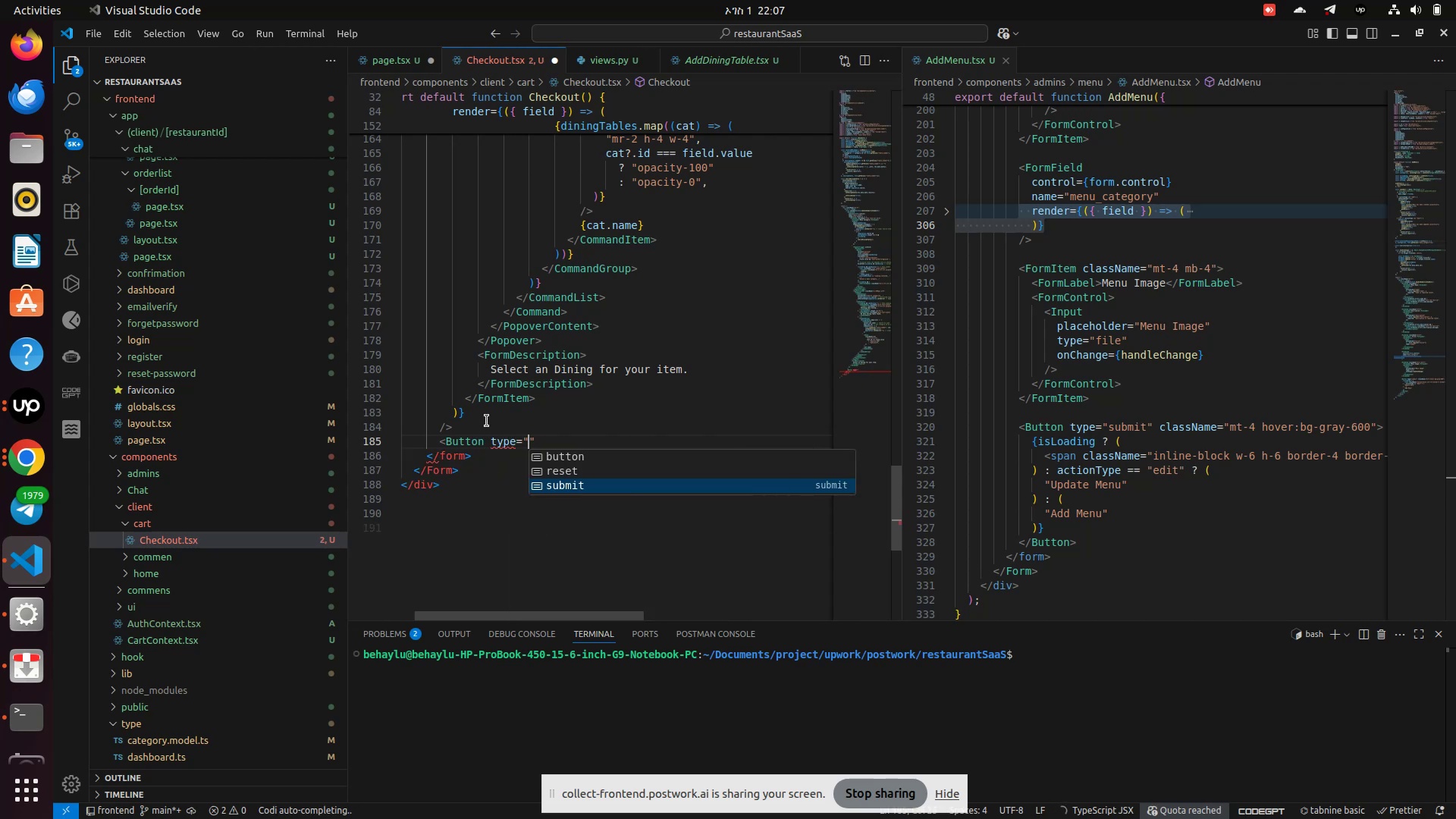 
key(Enter)
 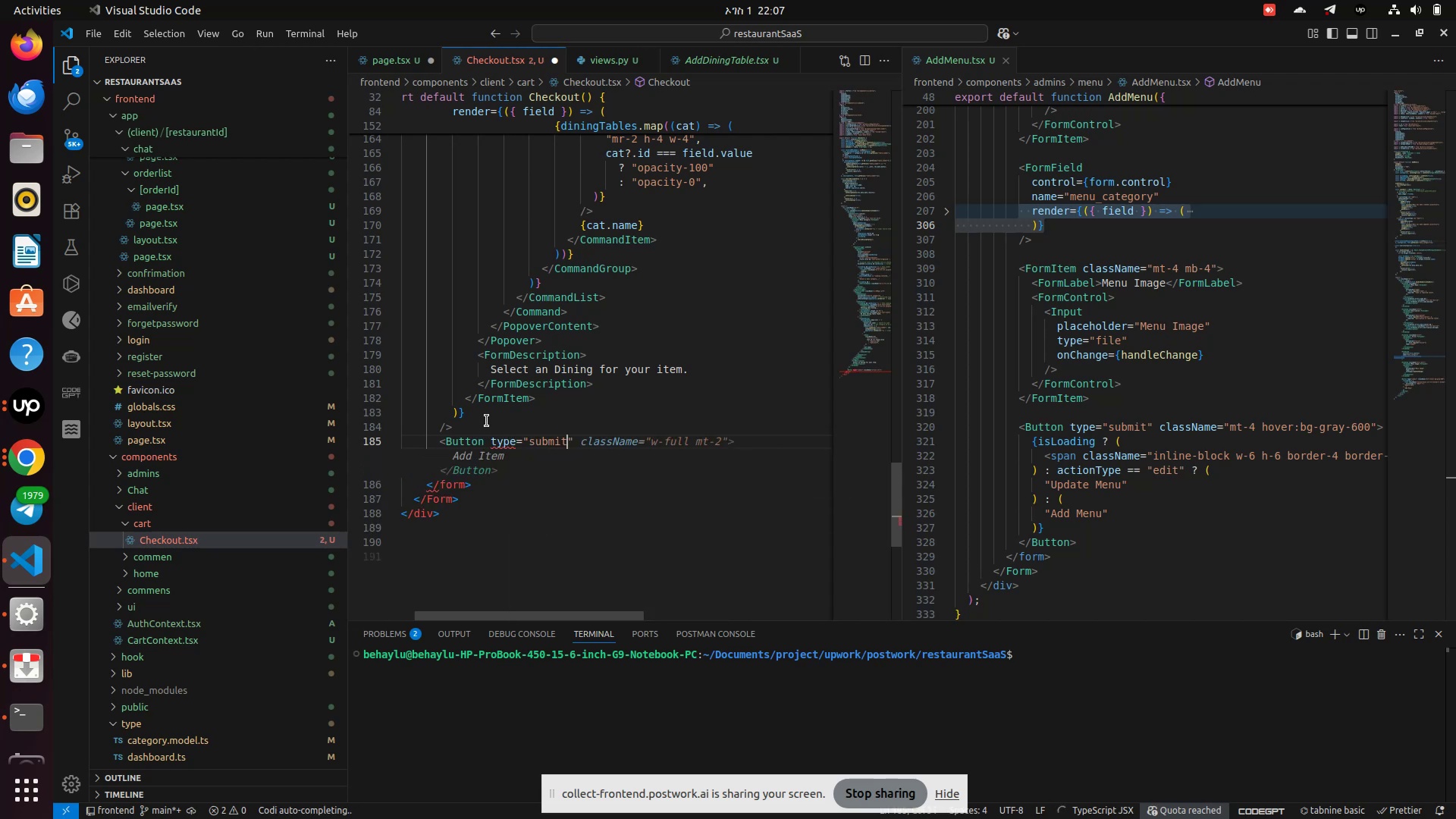 
key(ArrowRight)
 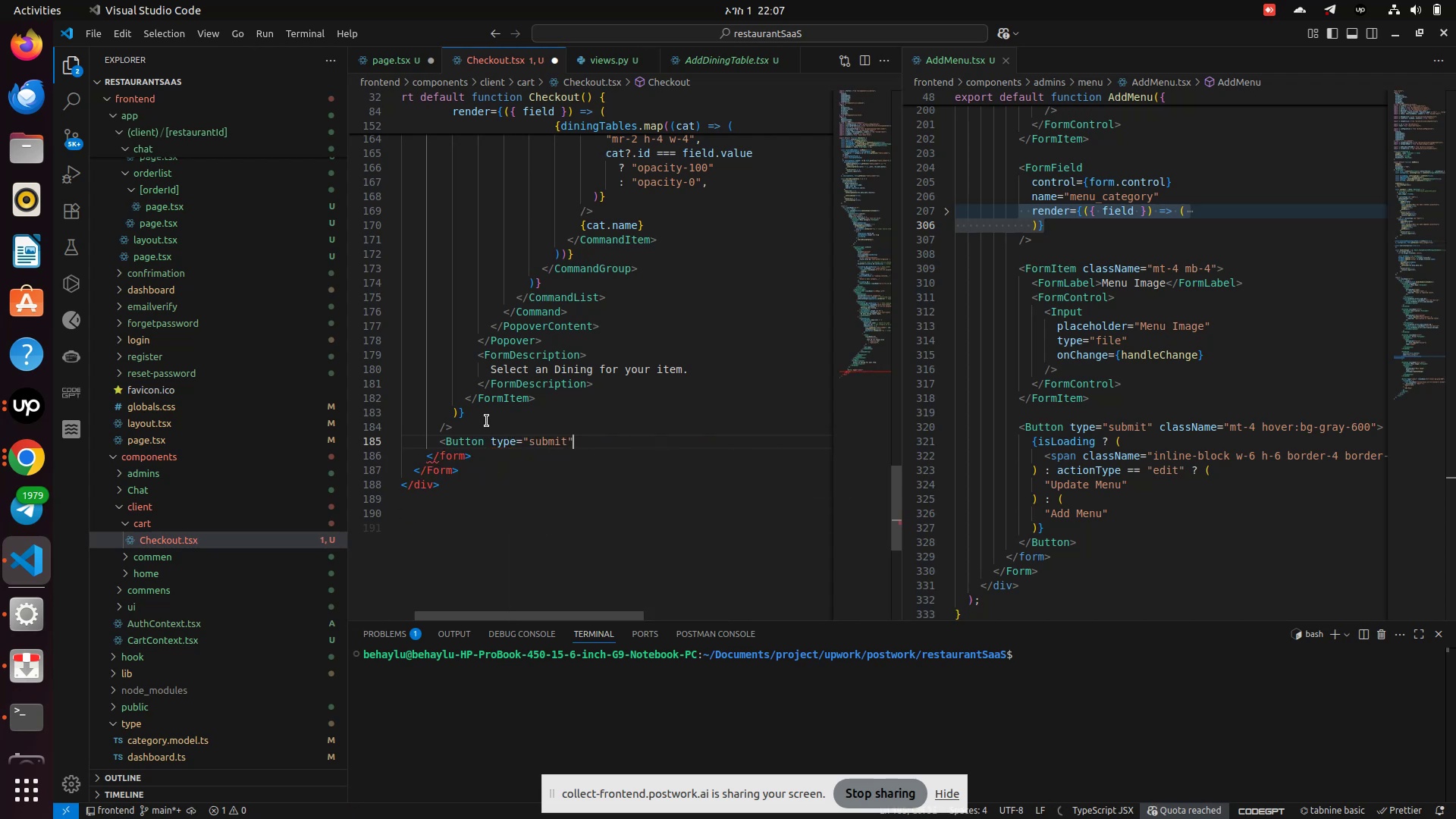 
type( cla)
 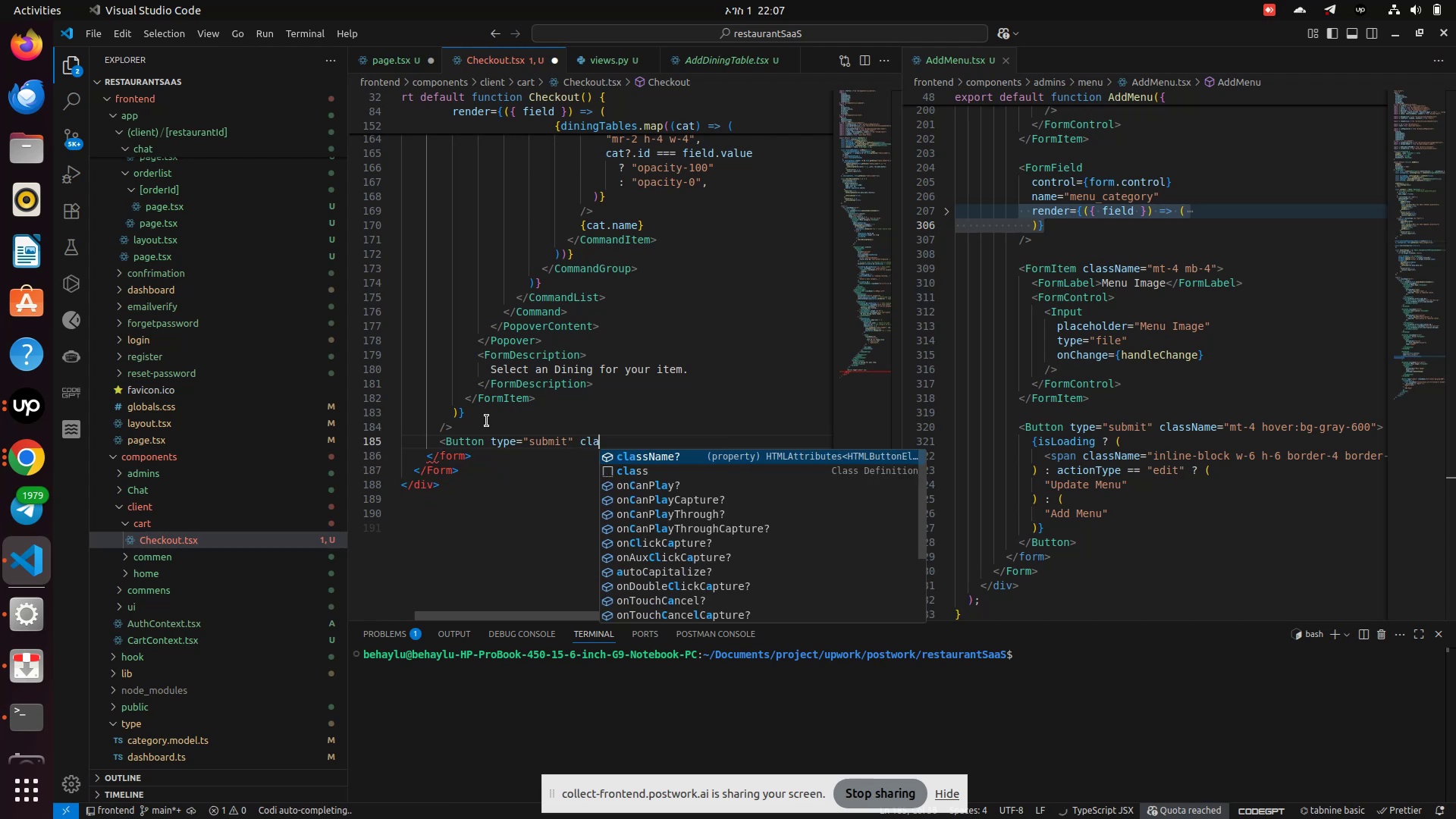 
key(Enter)
 